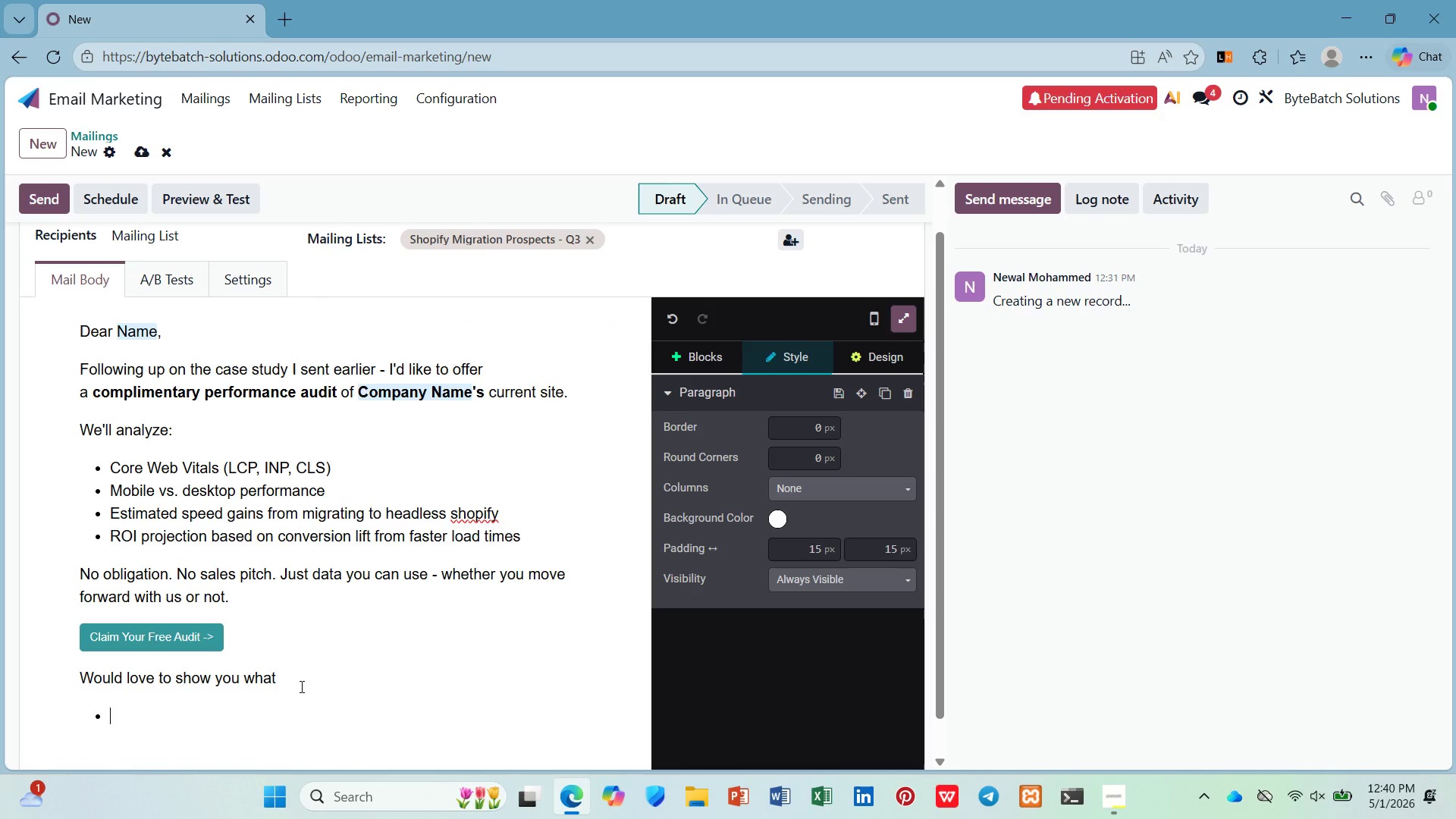 
key(Enter)
 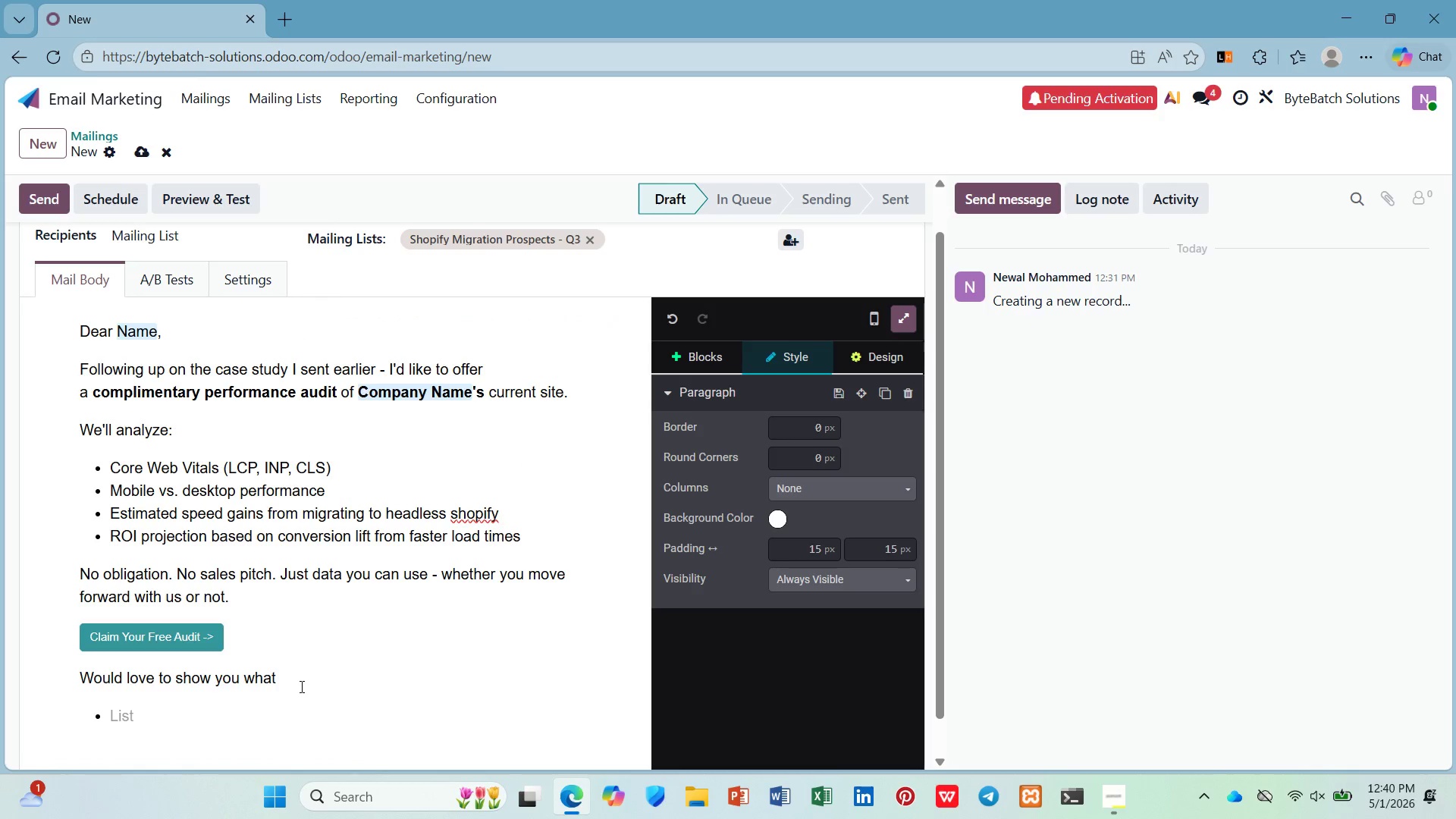 
key(Backspace)
 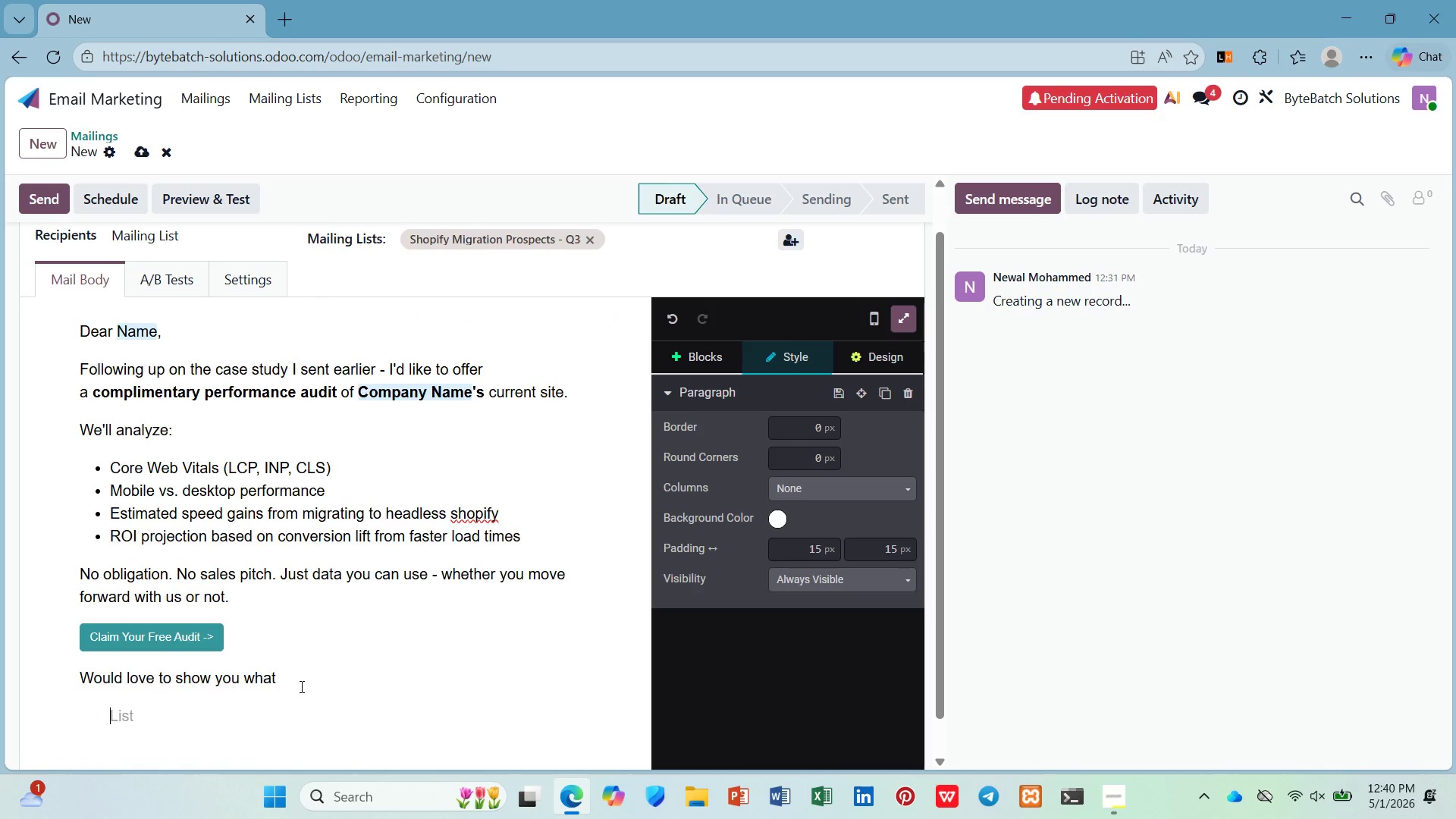 
key(Backspace)
 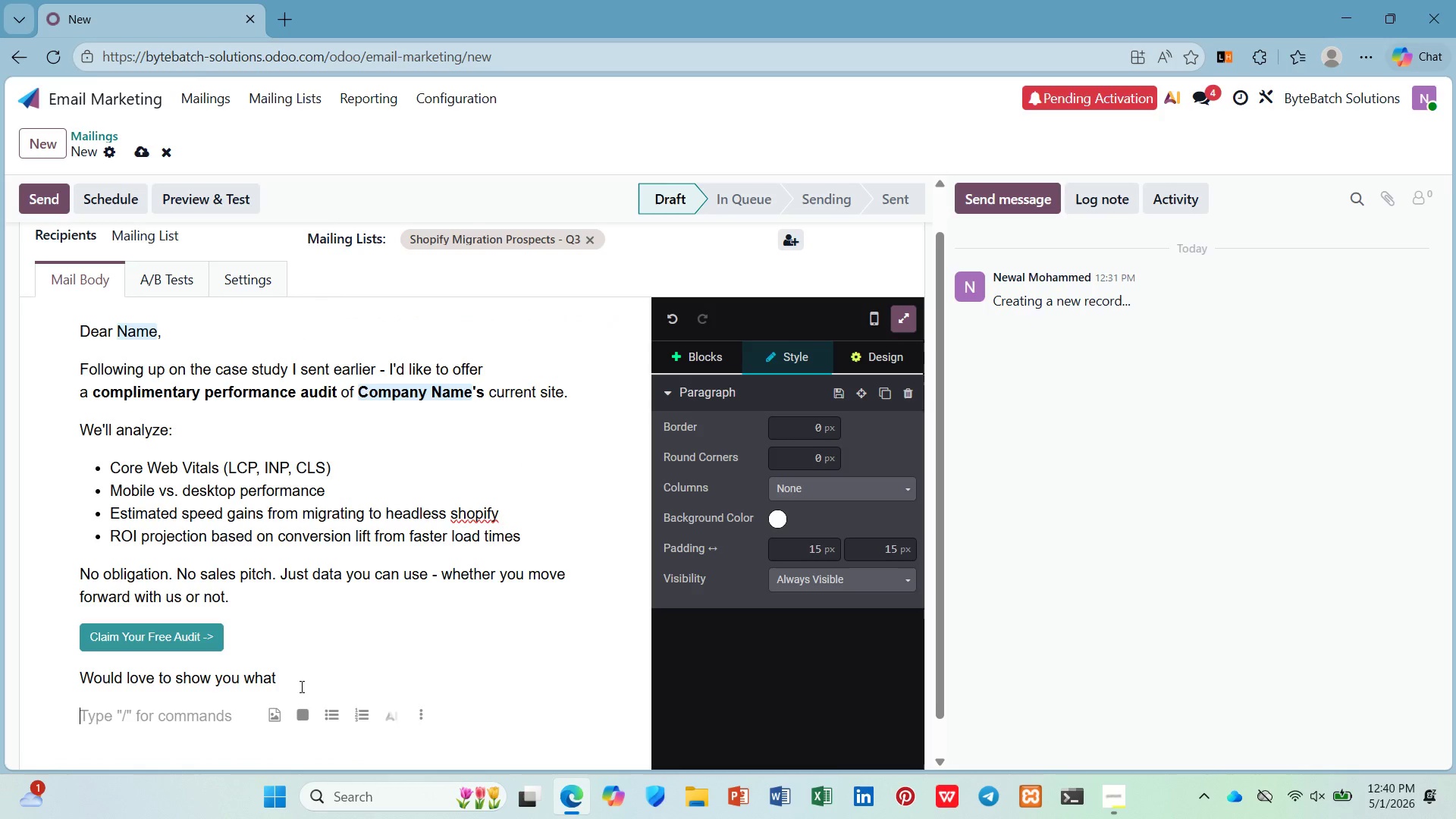 
key(Backspace)
 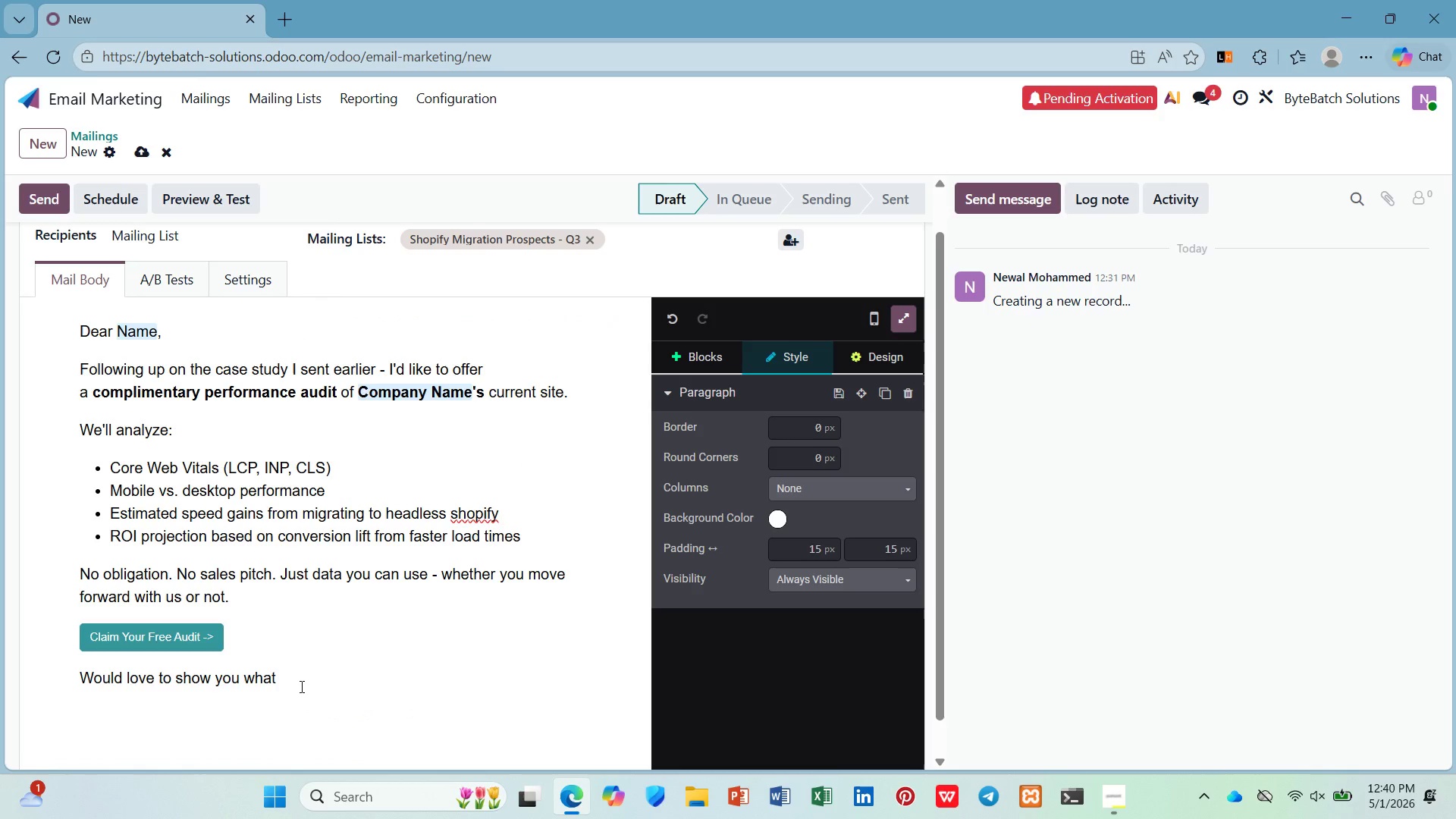 
key(Space)
 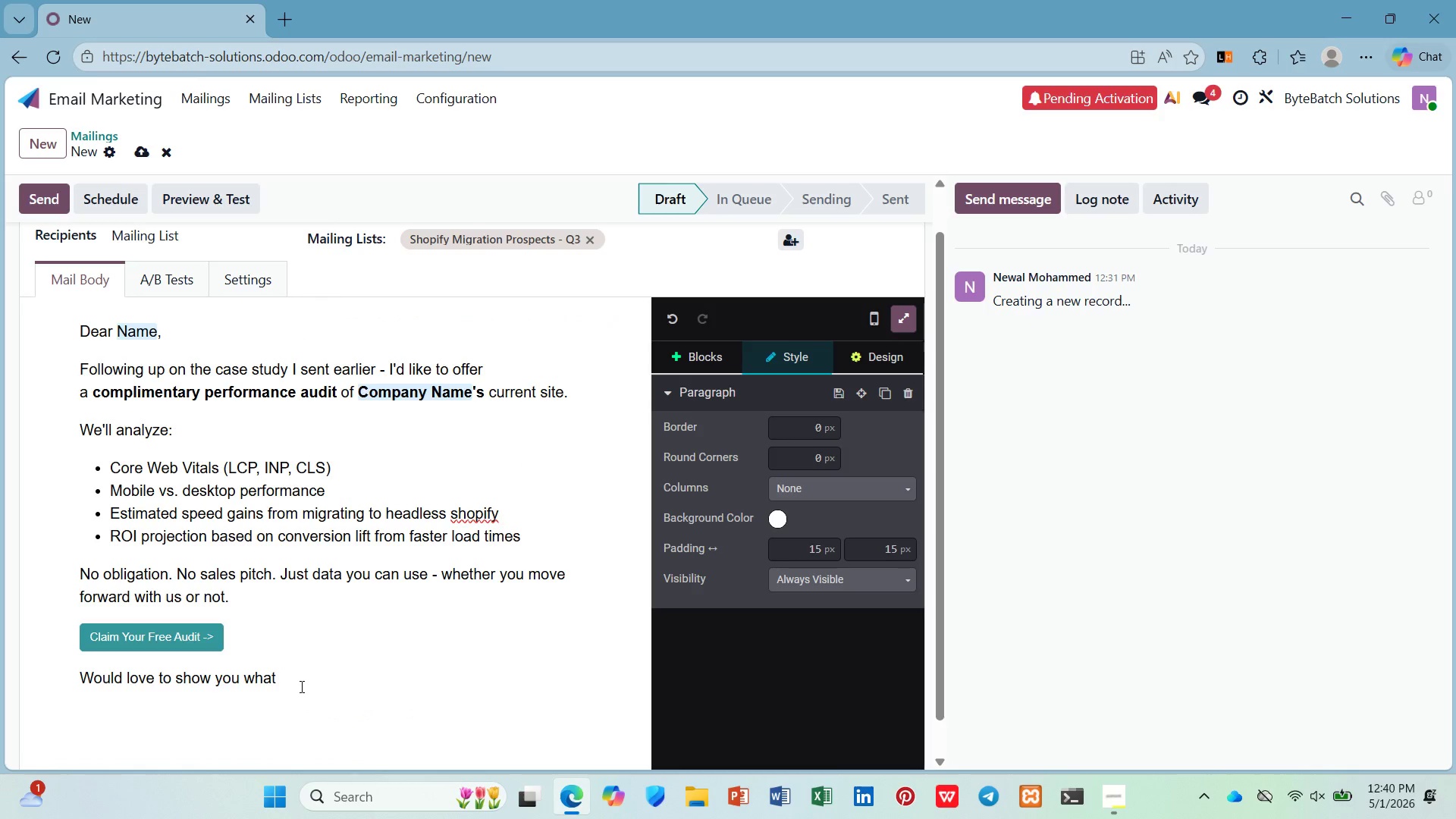 
key(Slash)
 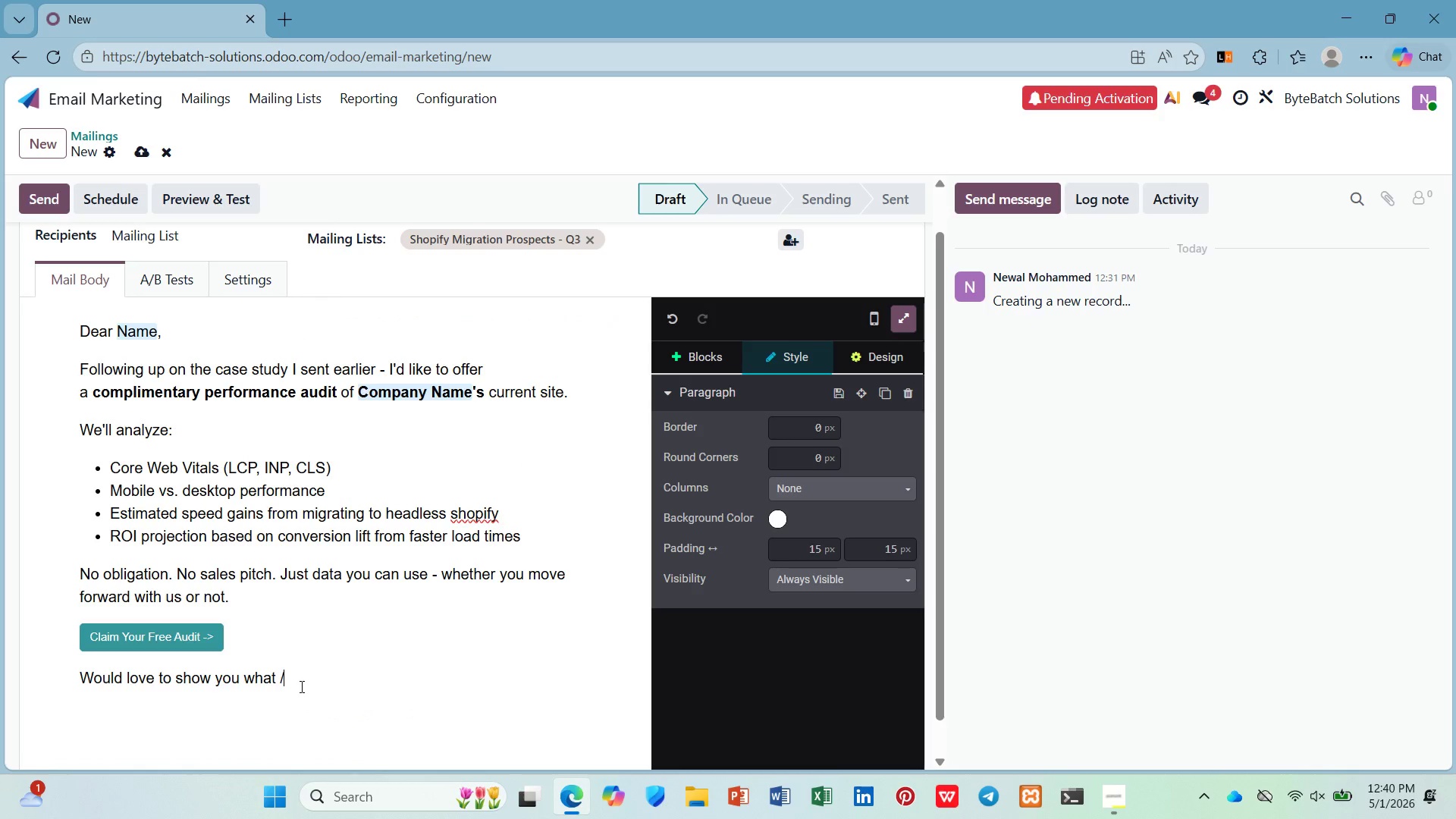 
key(F)
 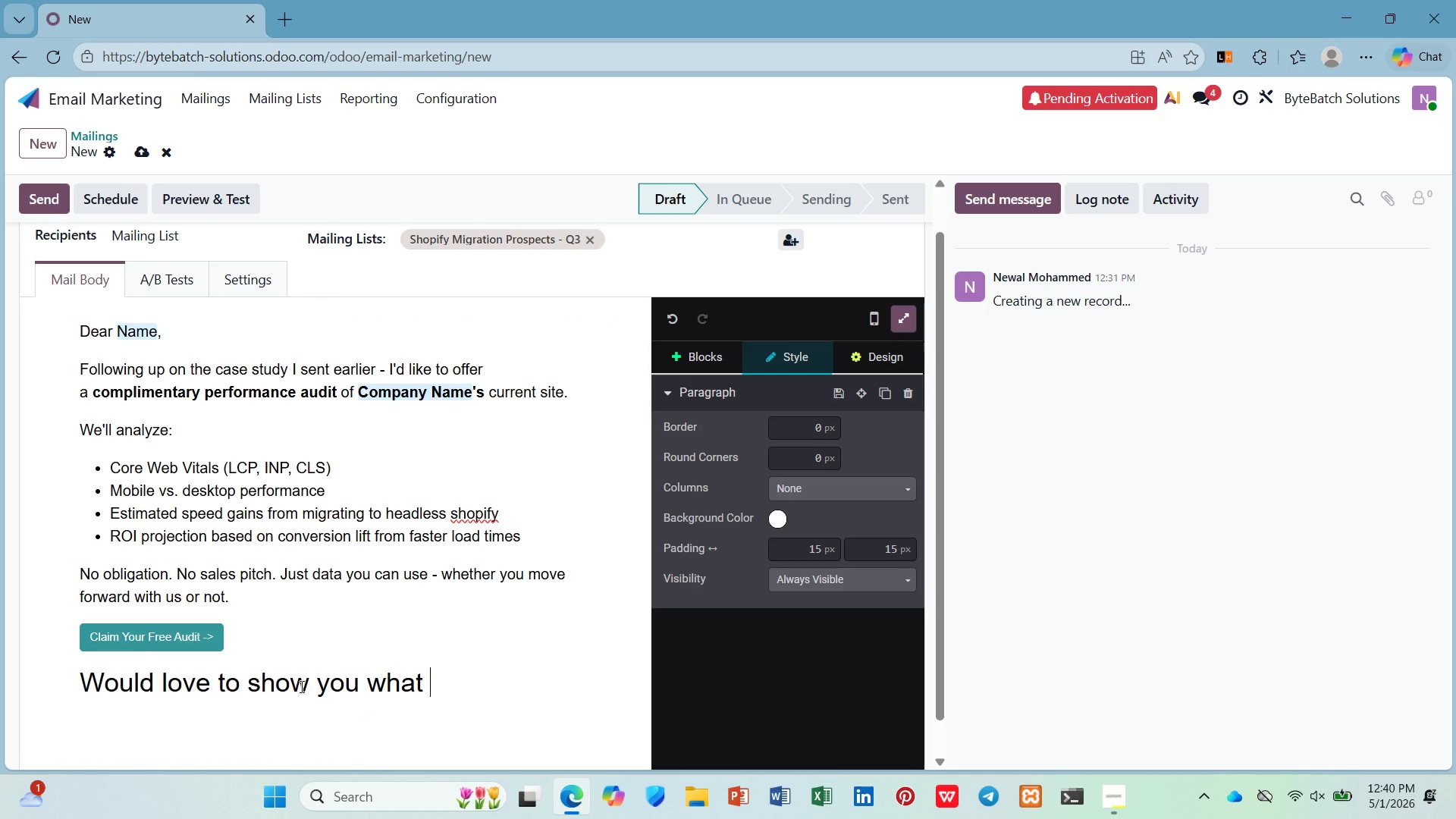 
key(Enter)
 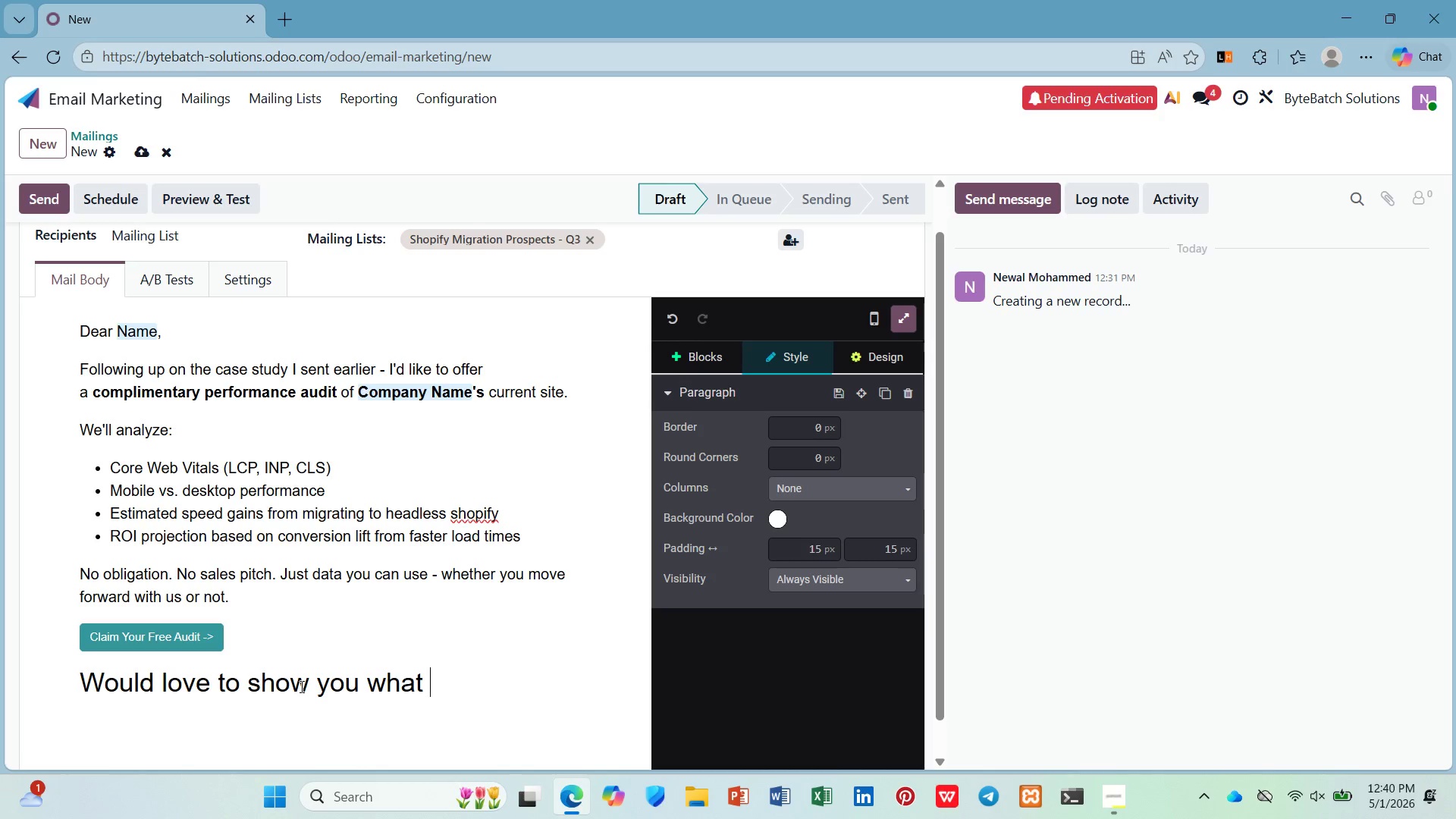 
key(Control+Z)
 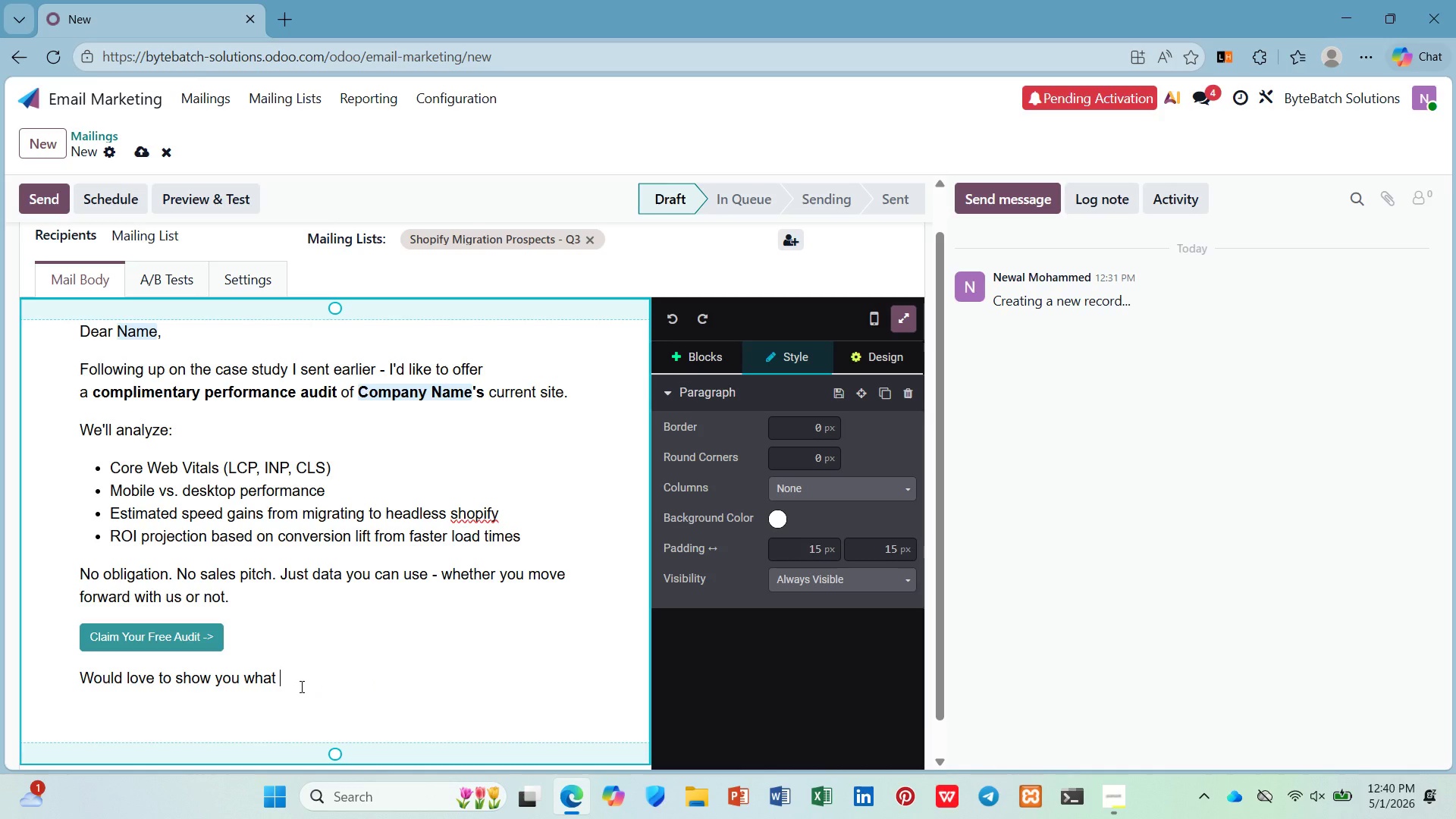 
key(Slash)
 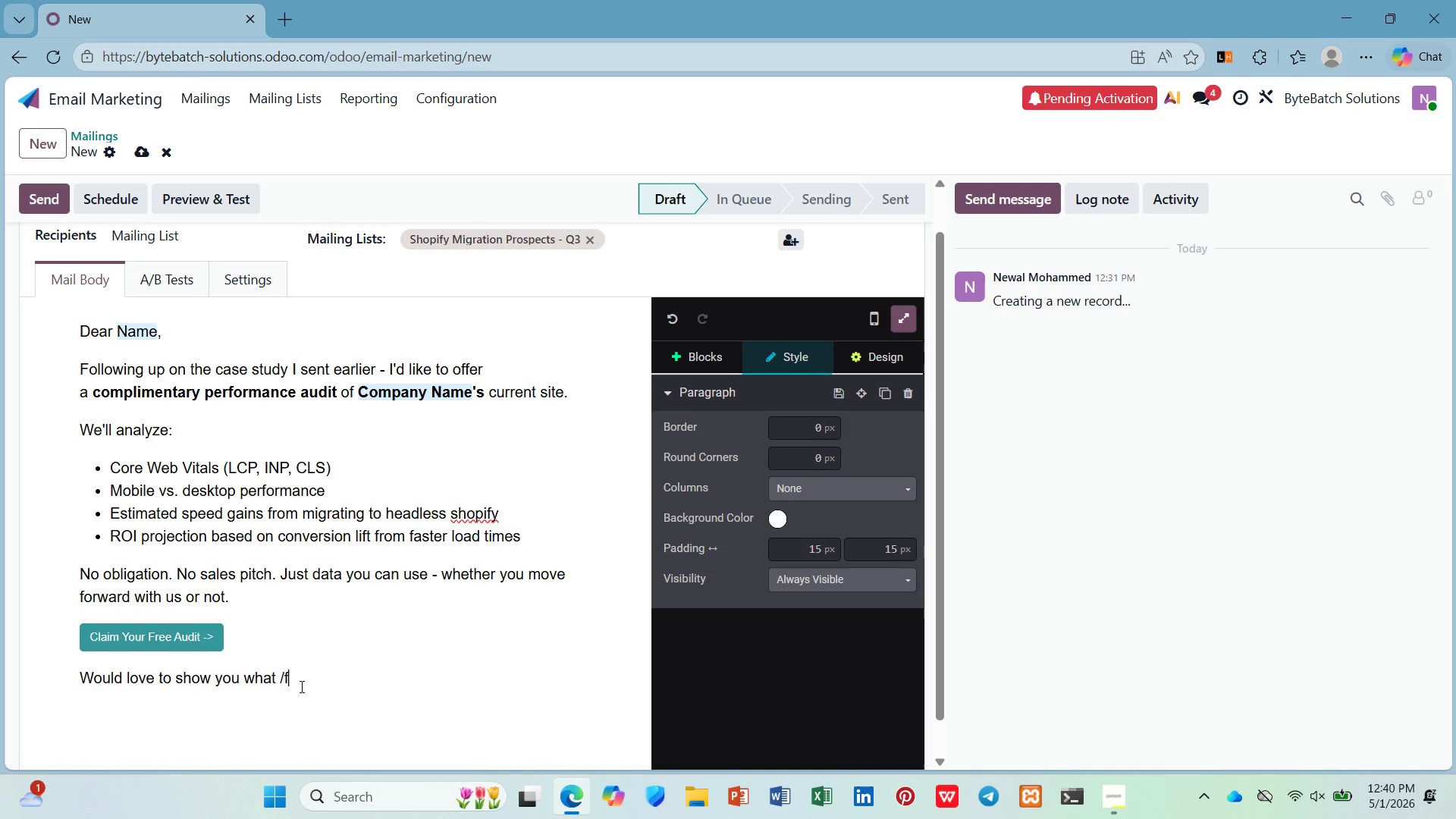 
key(F)
 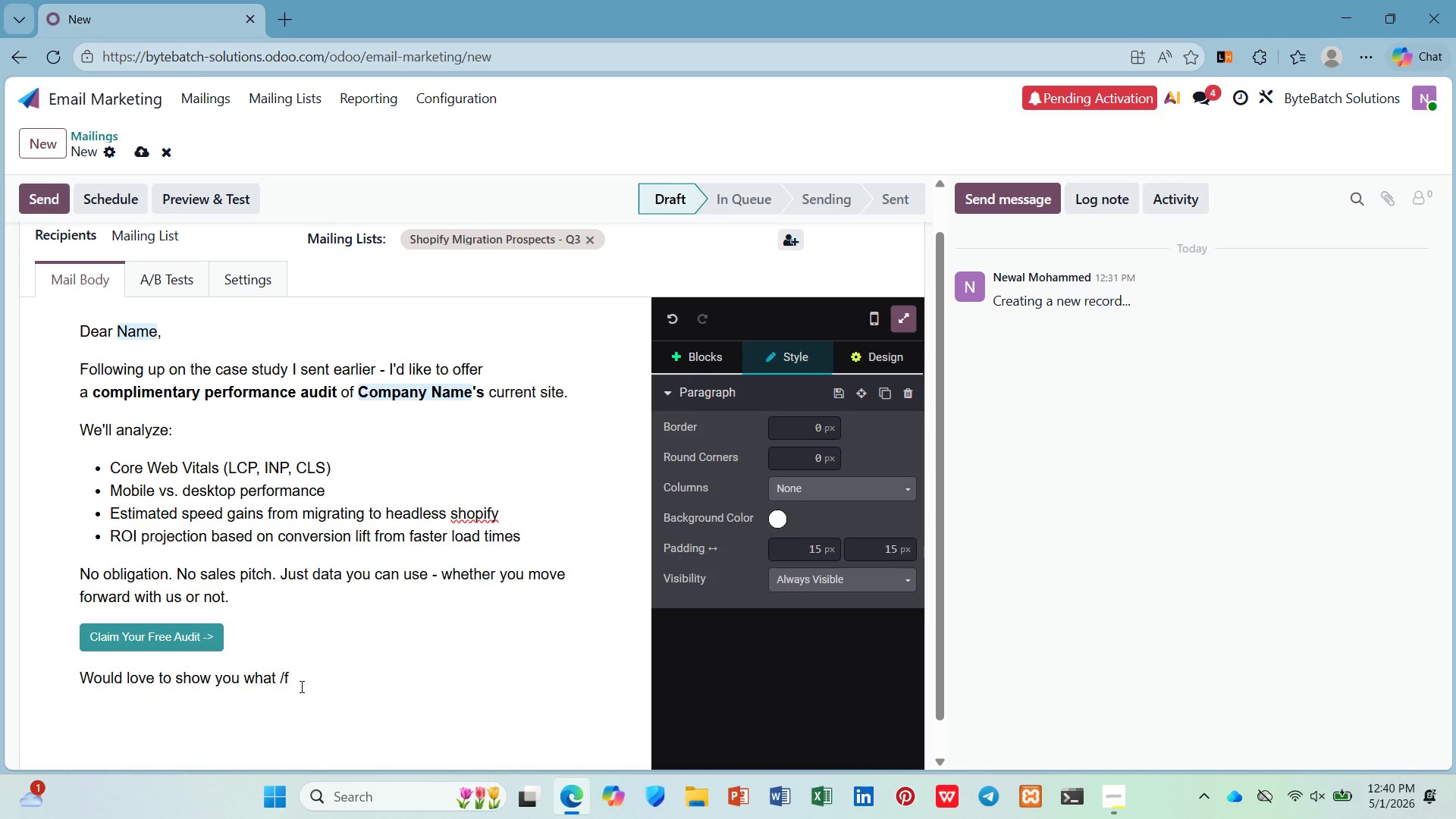 
key(Backspace)
 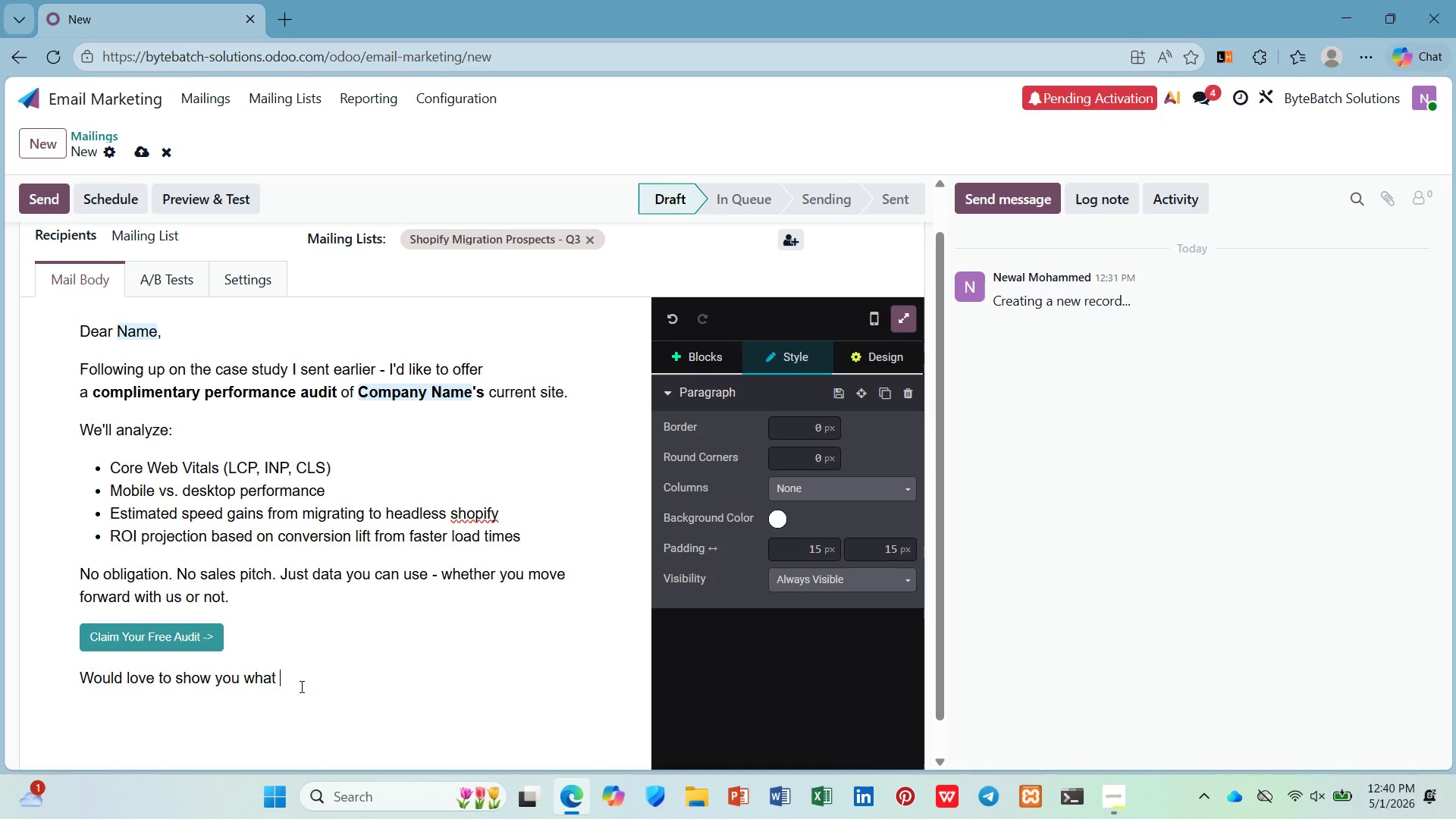 
key(Backspace)
 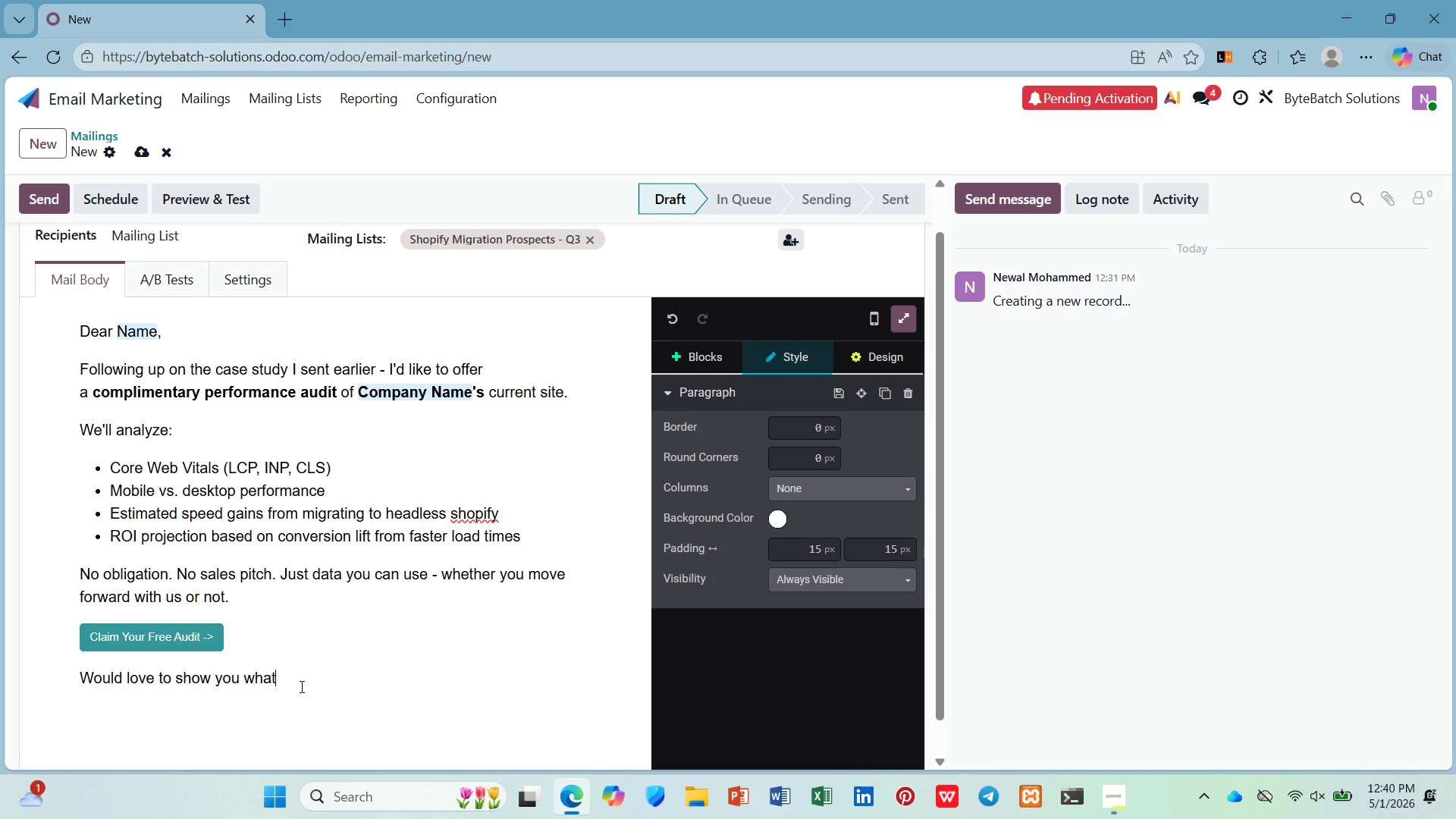 
key(Backspace)
 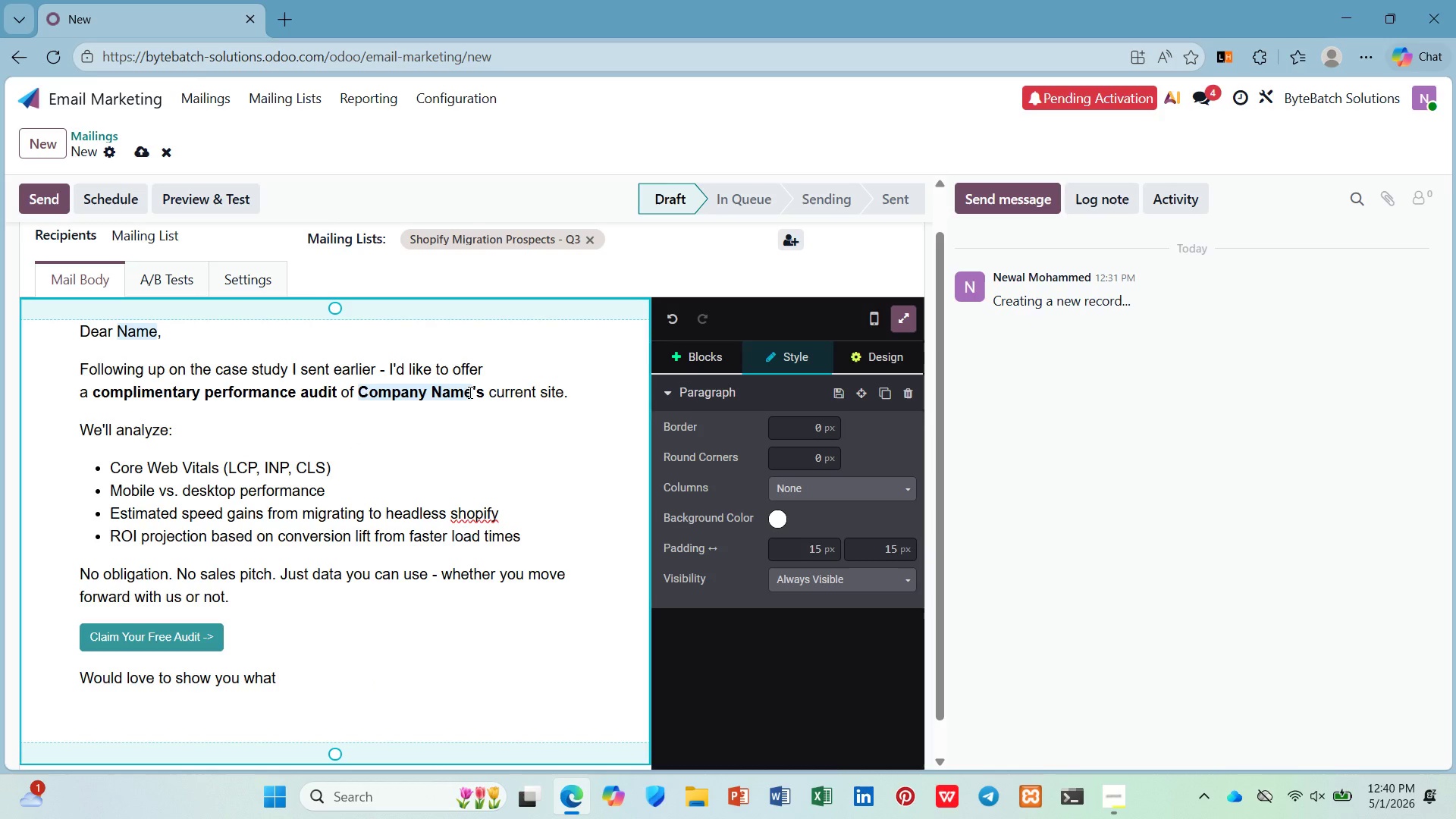 
wait(6.72)
 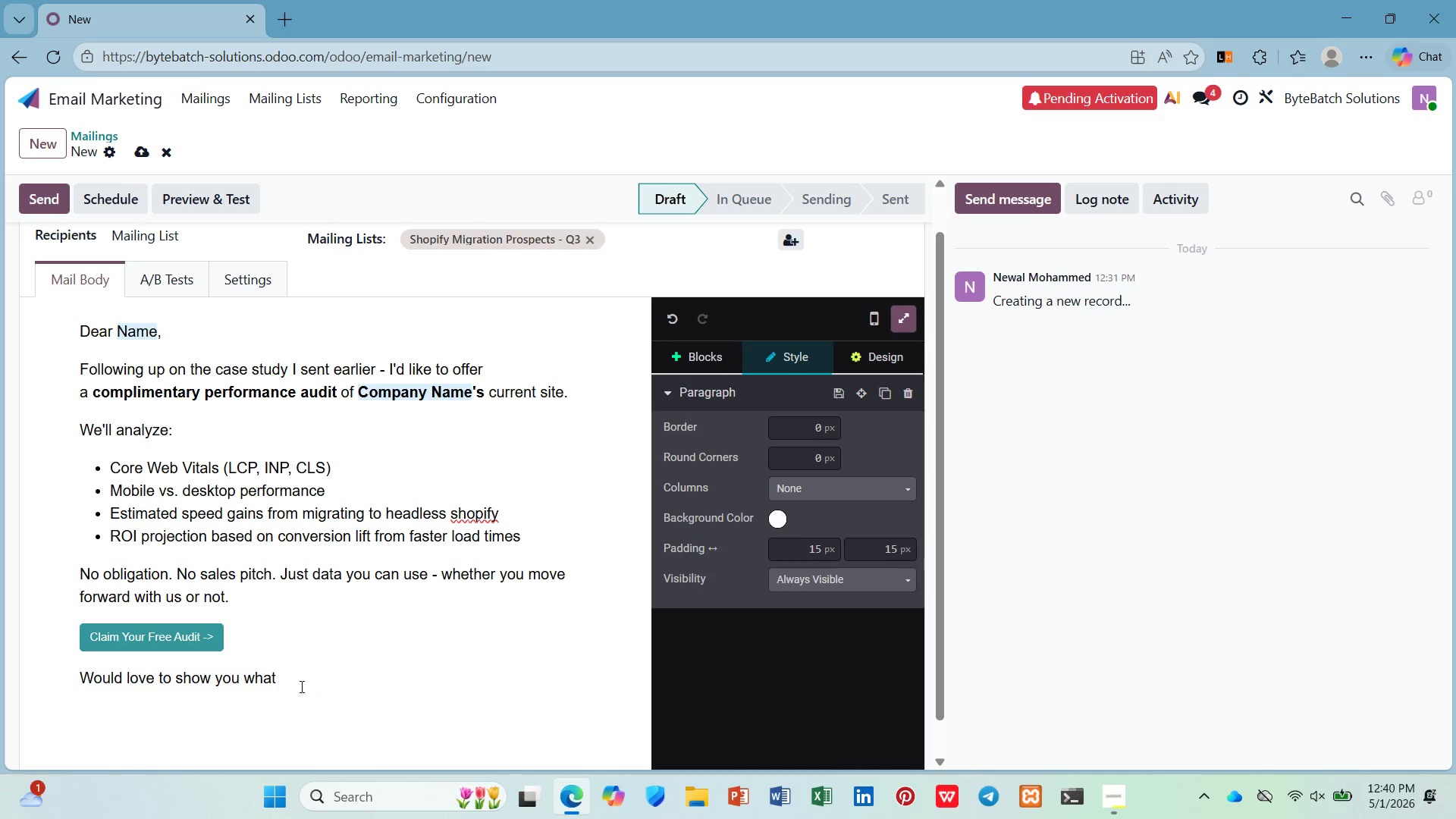 
left_click_drag(start_coordinate=[472, 392], to_coordinate=[359, 388])
 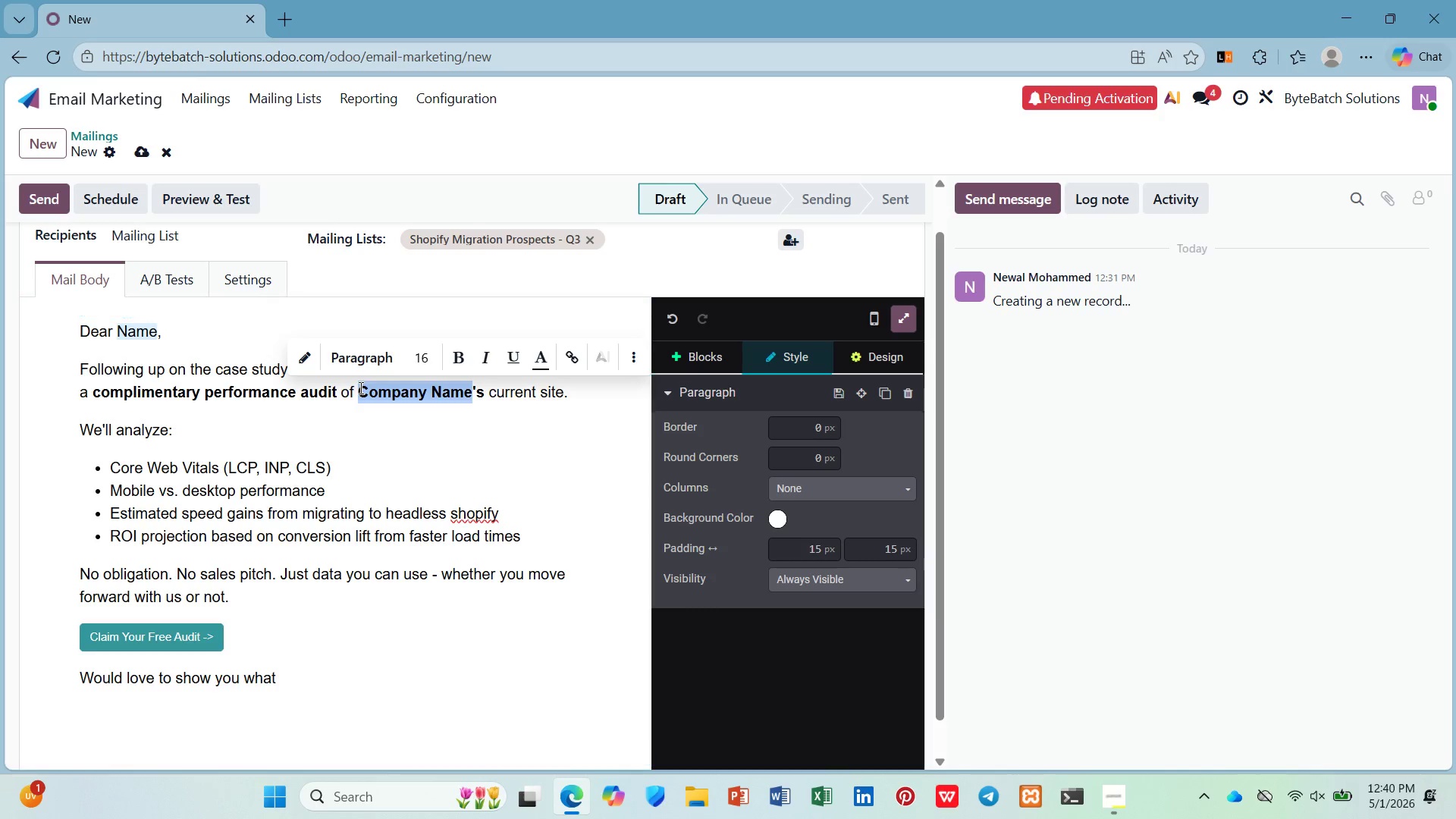 
key(Control+C)
 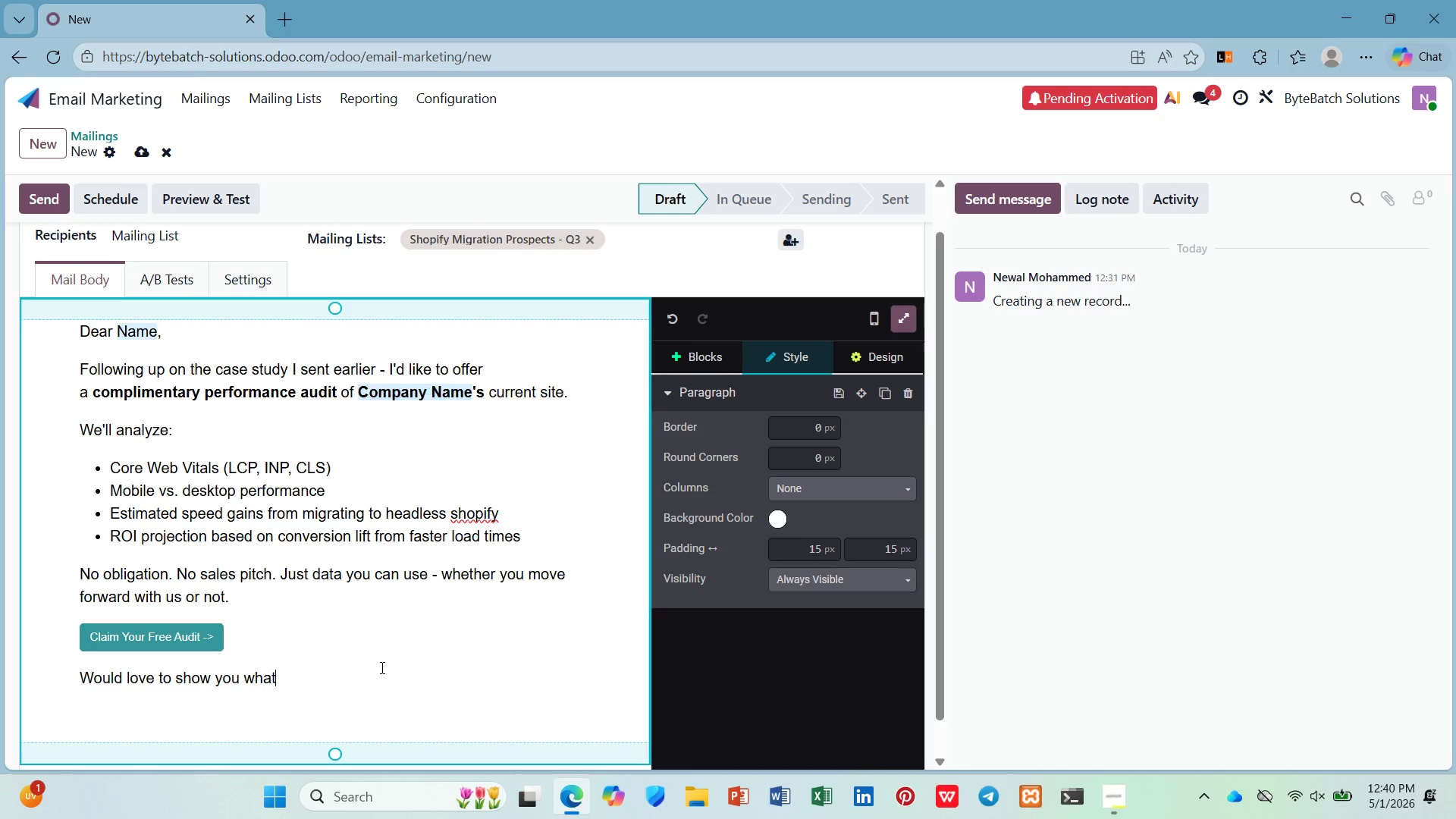 
key(Control+Space)
 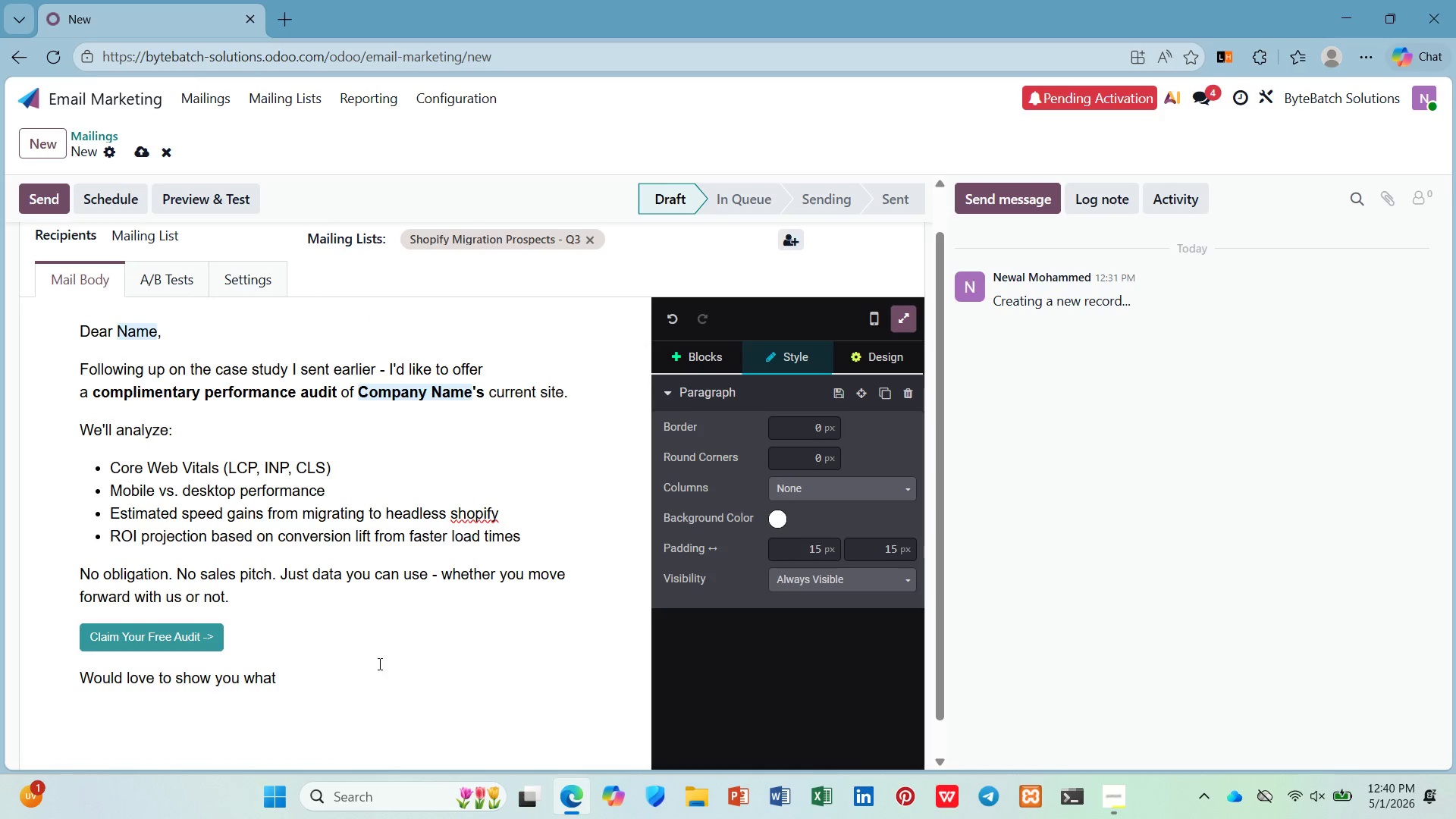 
key(Control+V)
 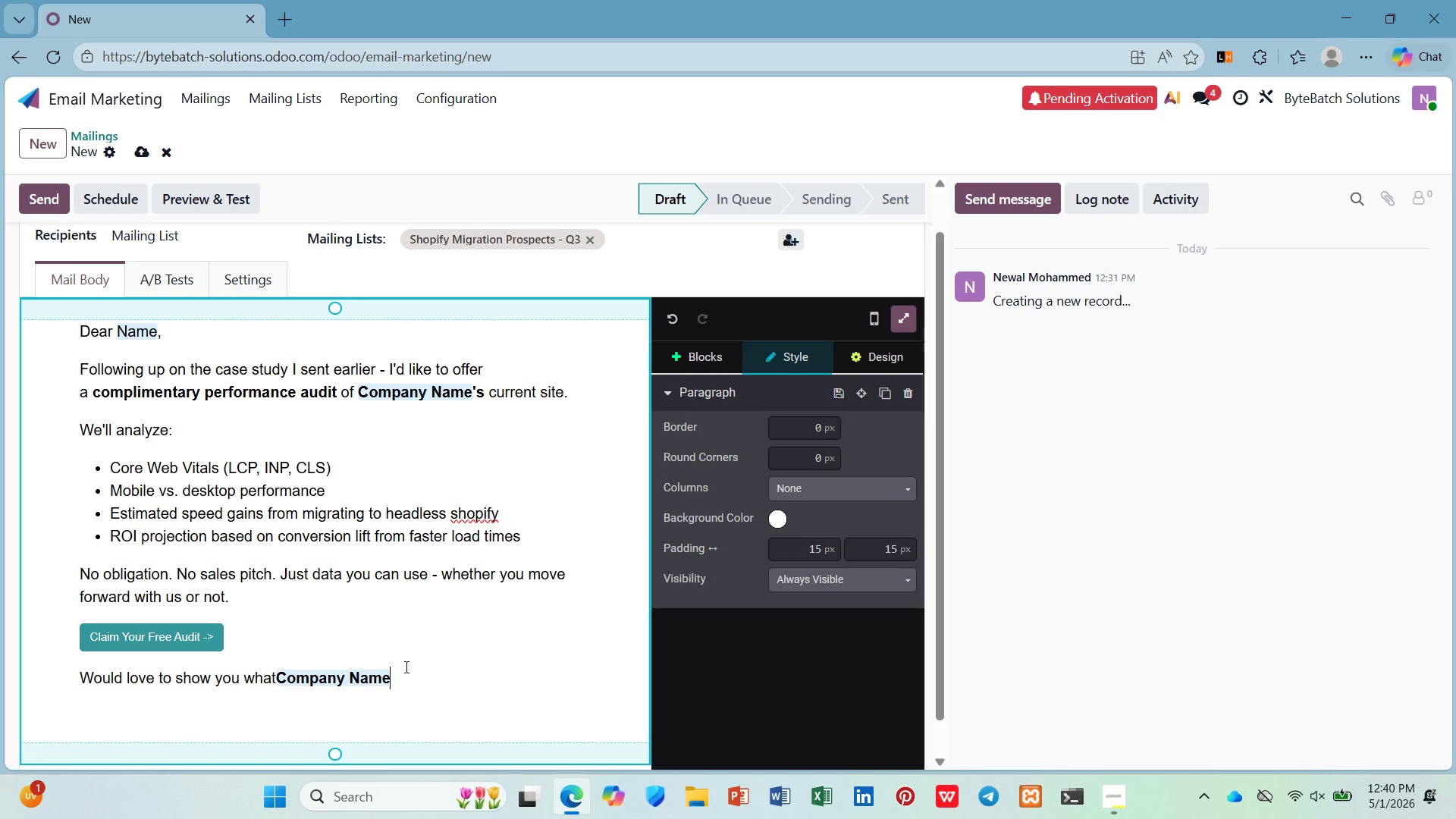 
key(Space)
 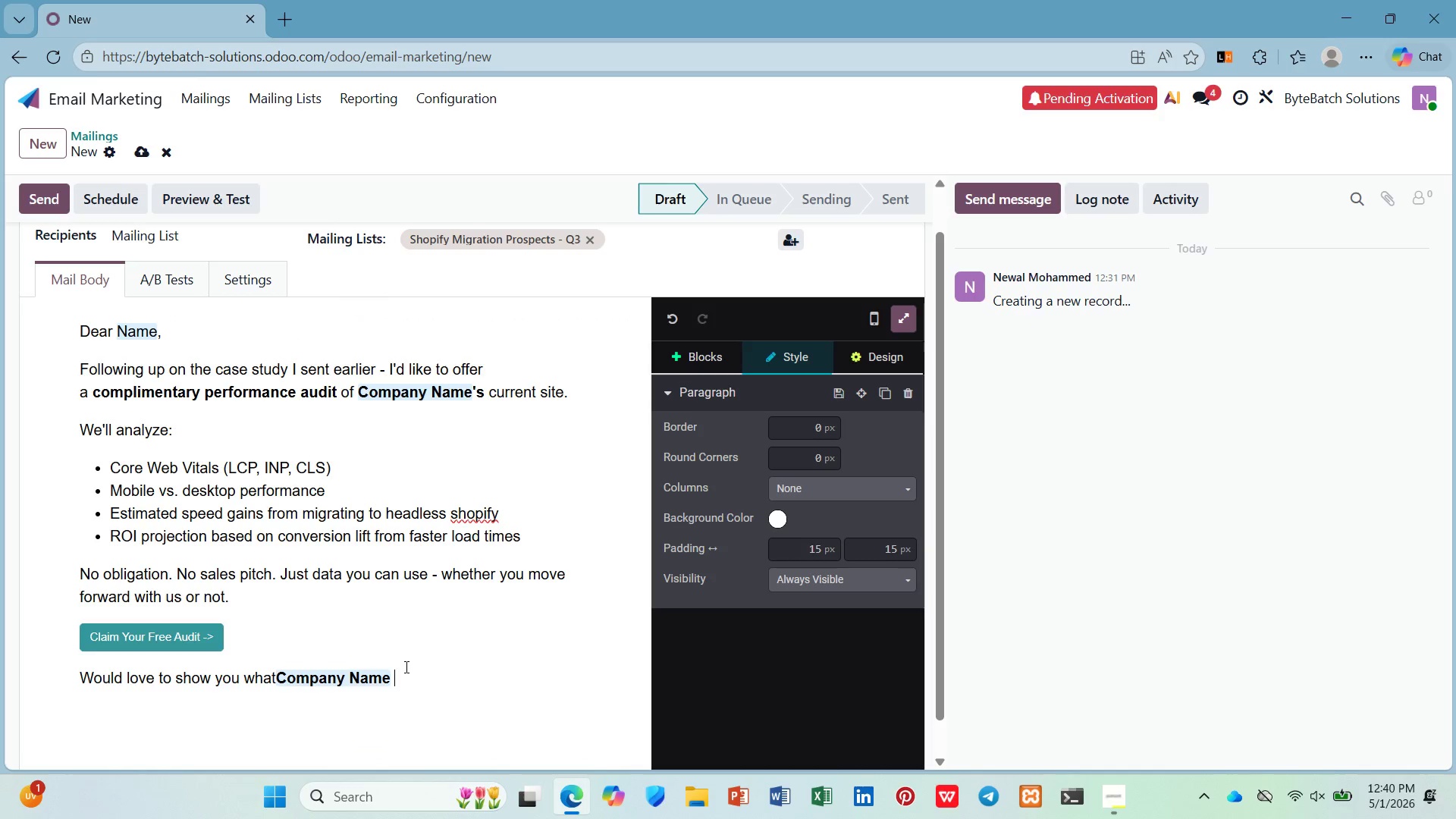 
key(Control+ControlLeft)
 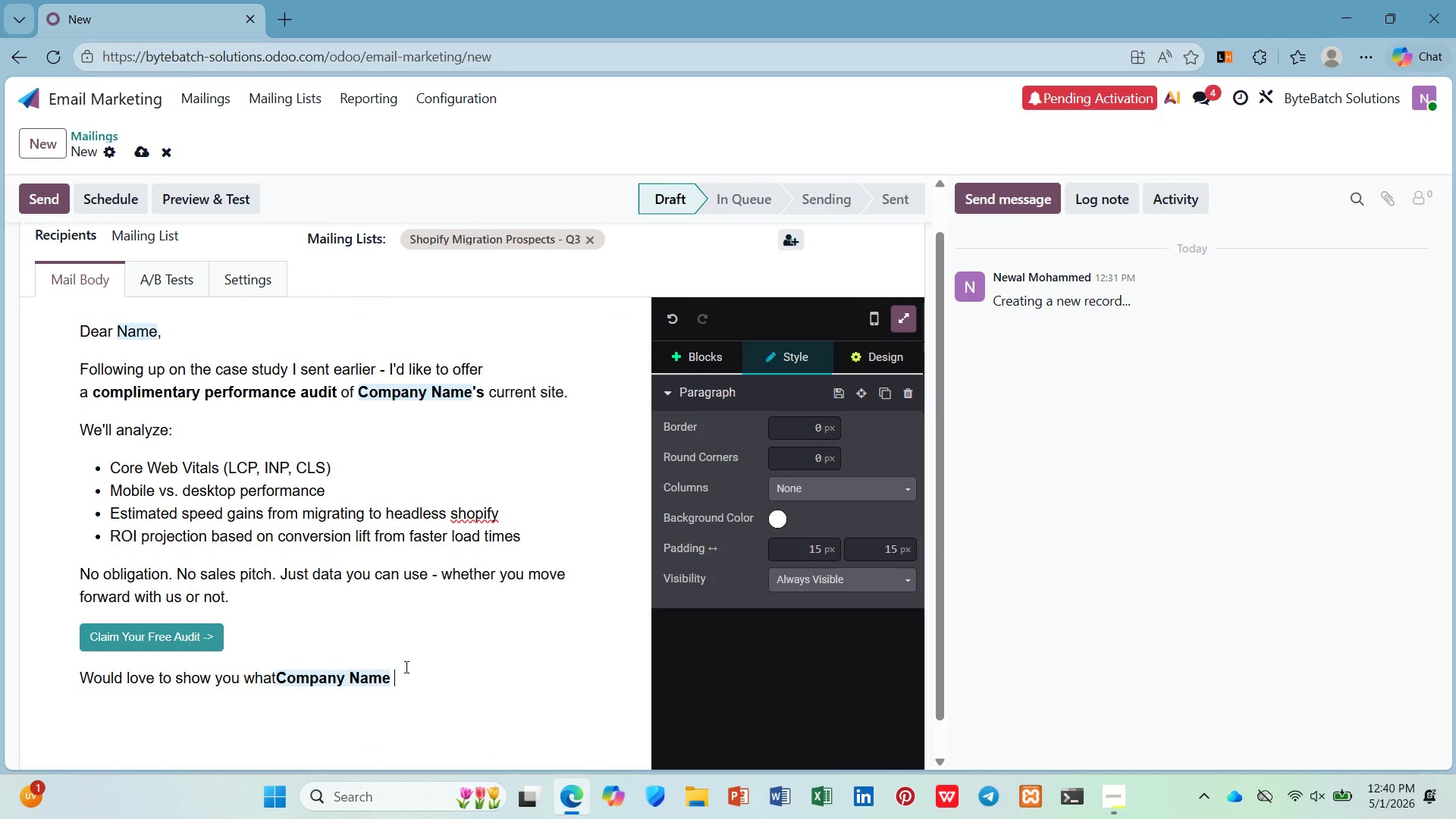 
key(Control+B)
 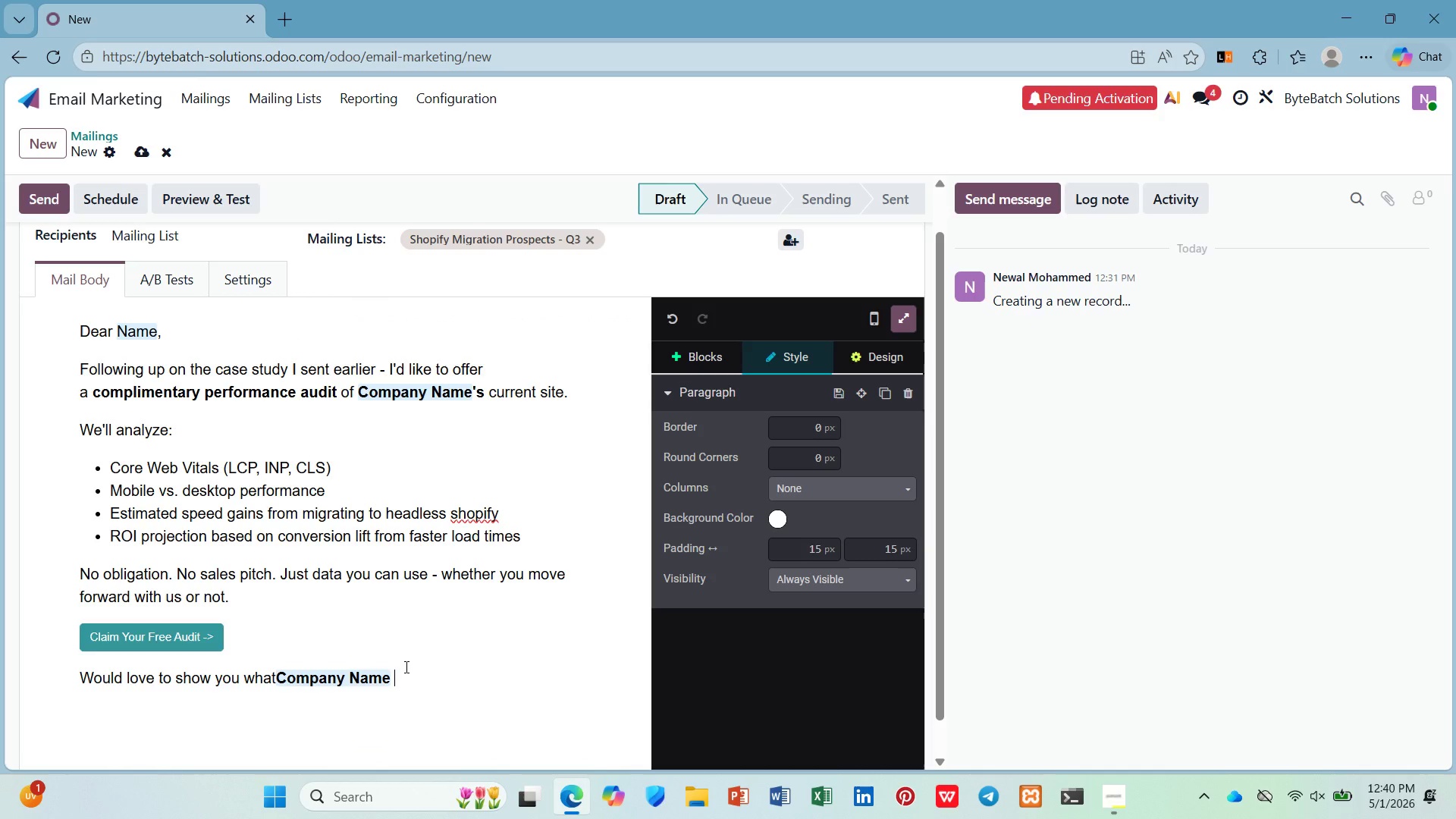 
key(Shift+ShiftLeft)
 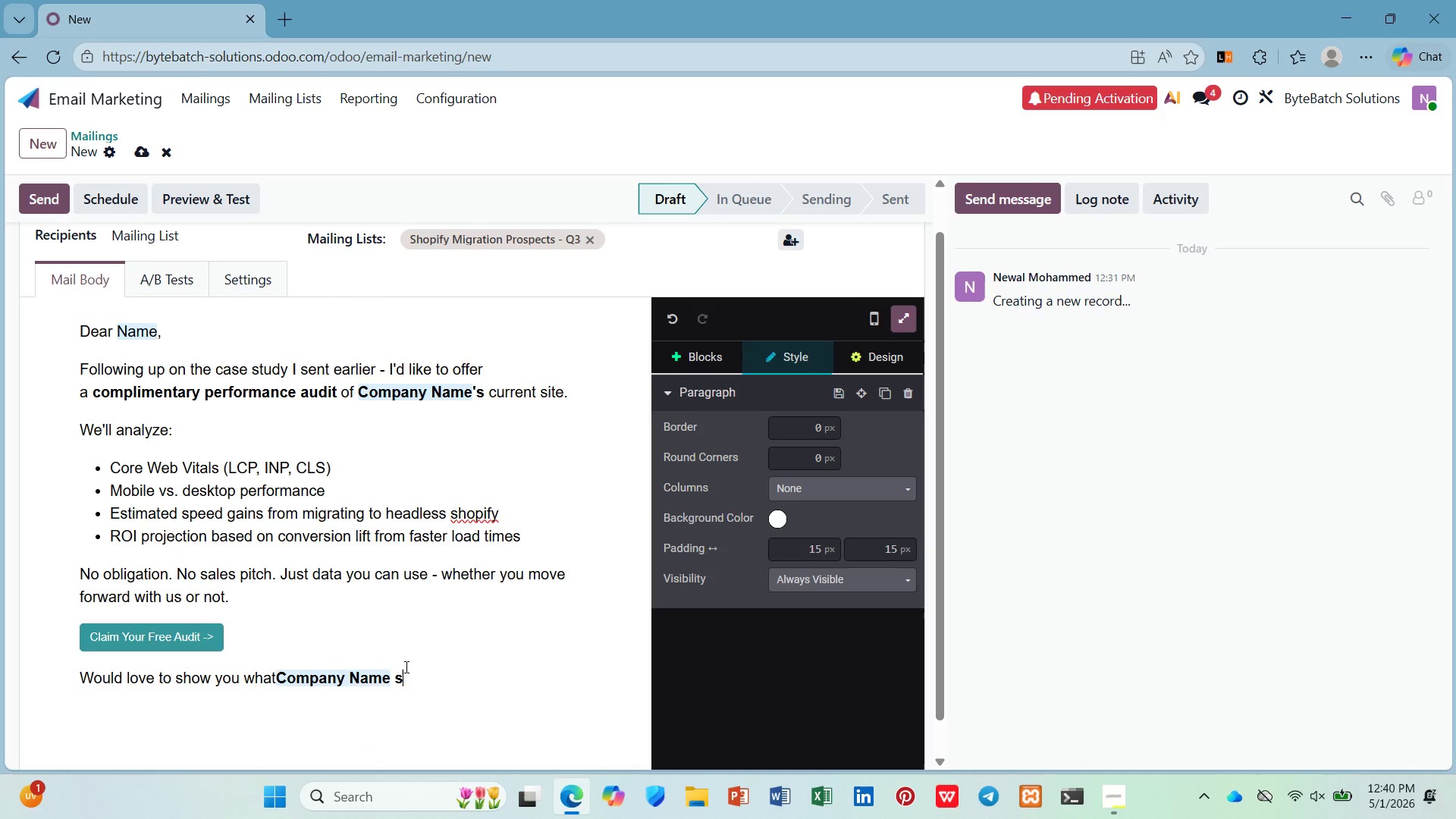 
key(S)
 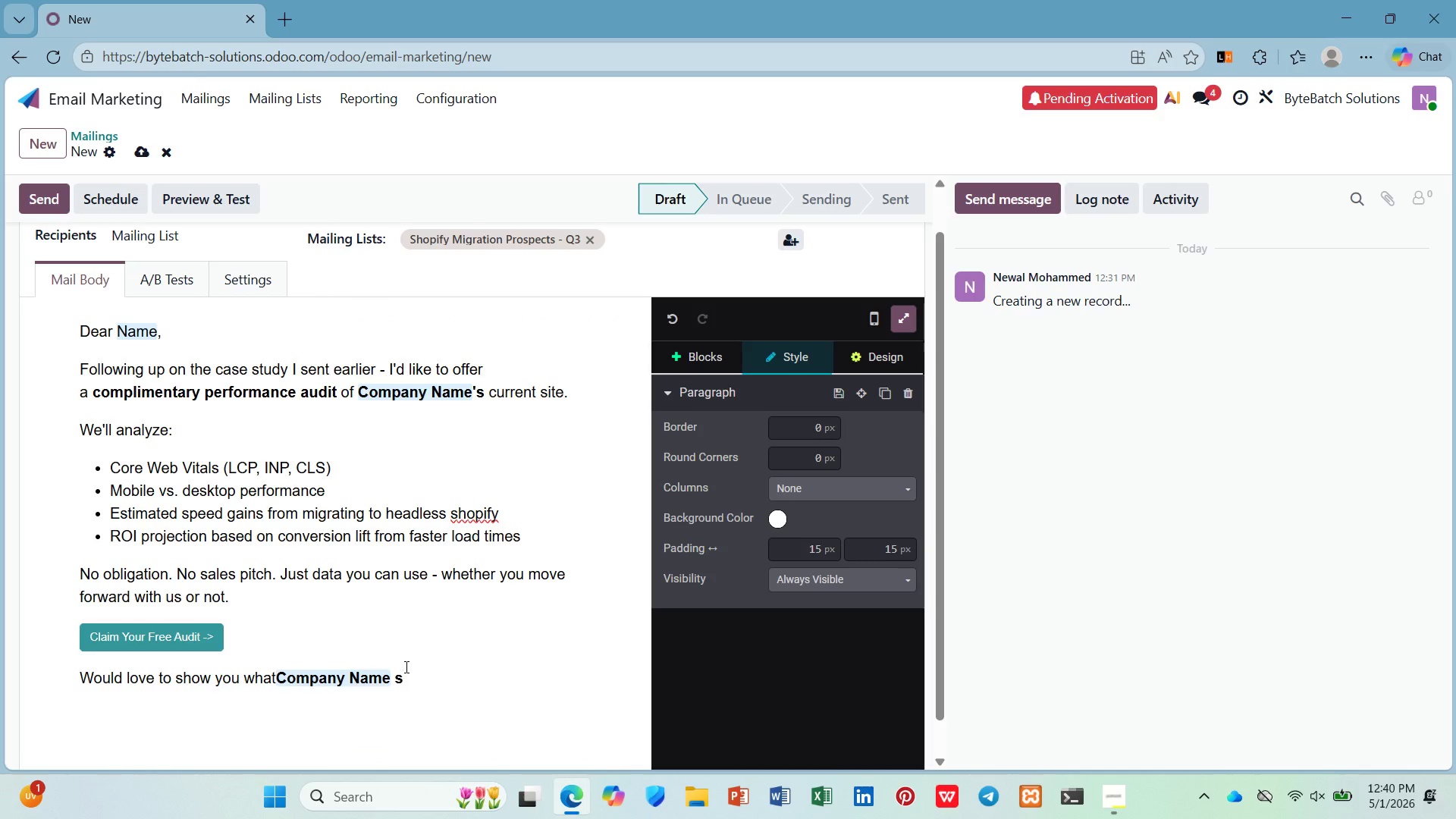 
key(Backspace)
 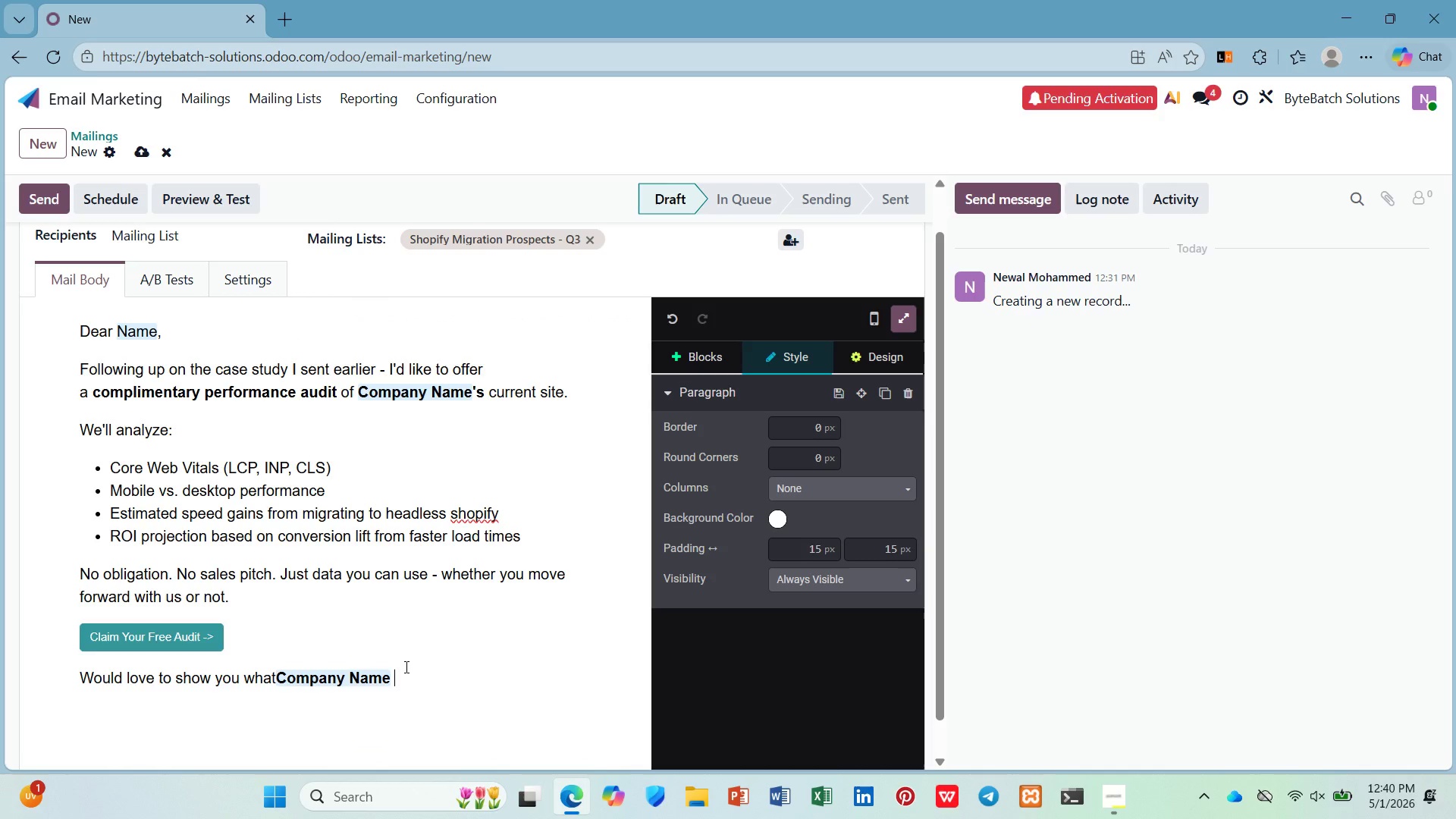 
key(Control+B)
 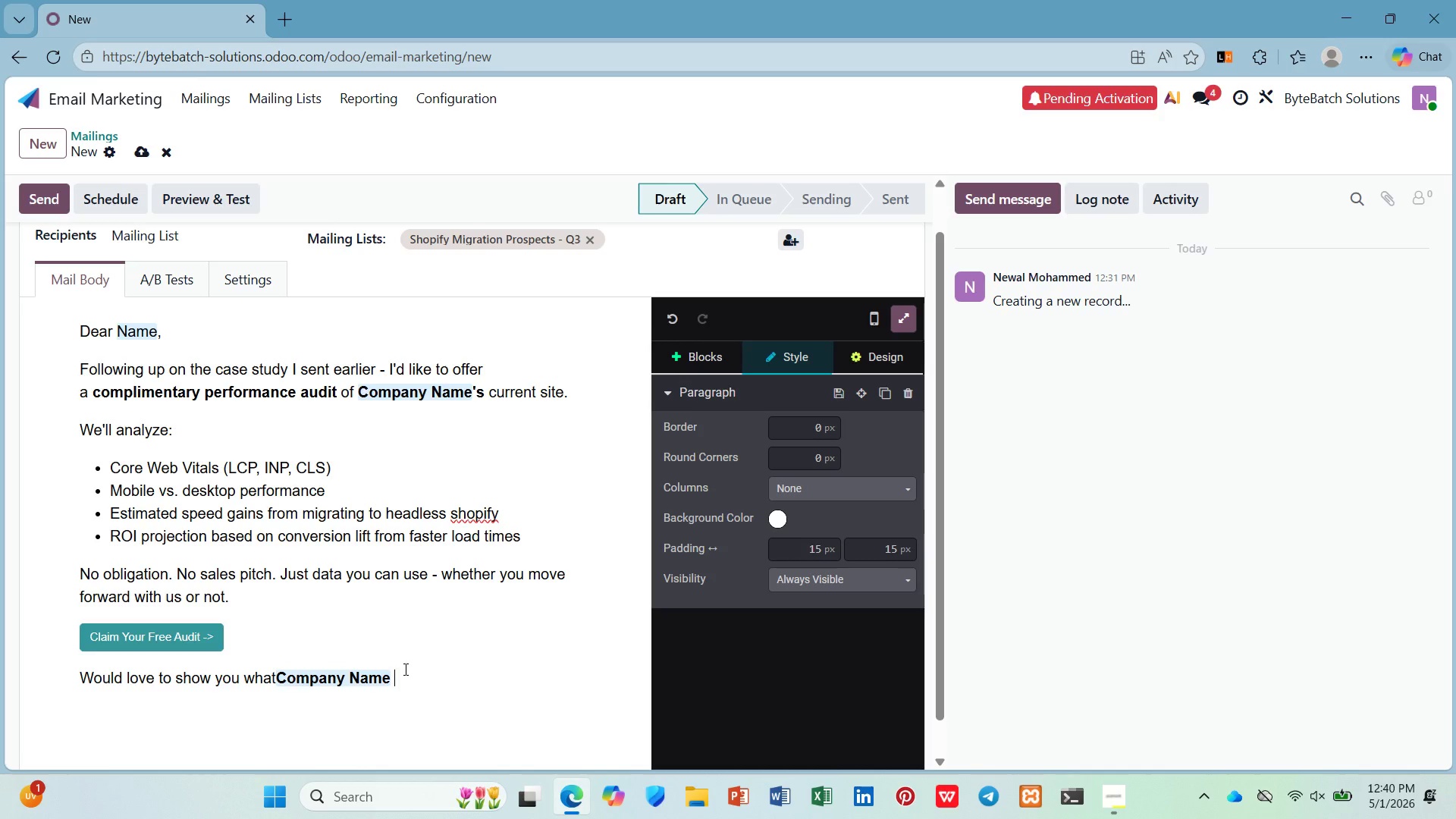 
type(could be doing differently.)
 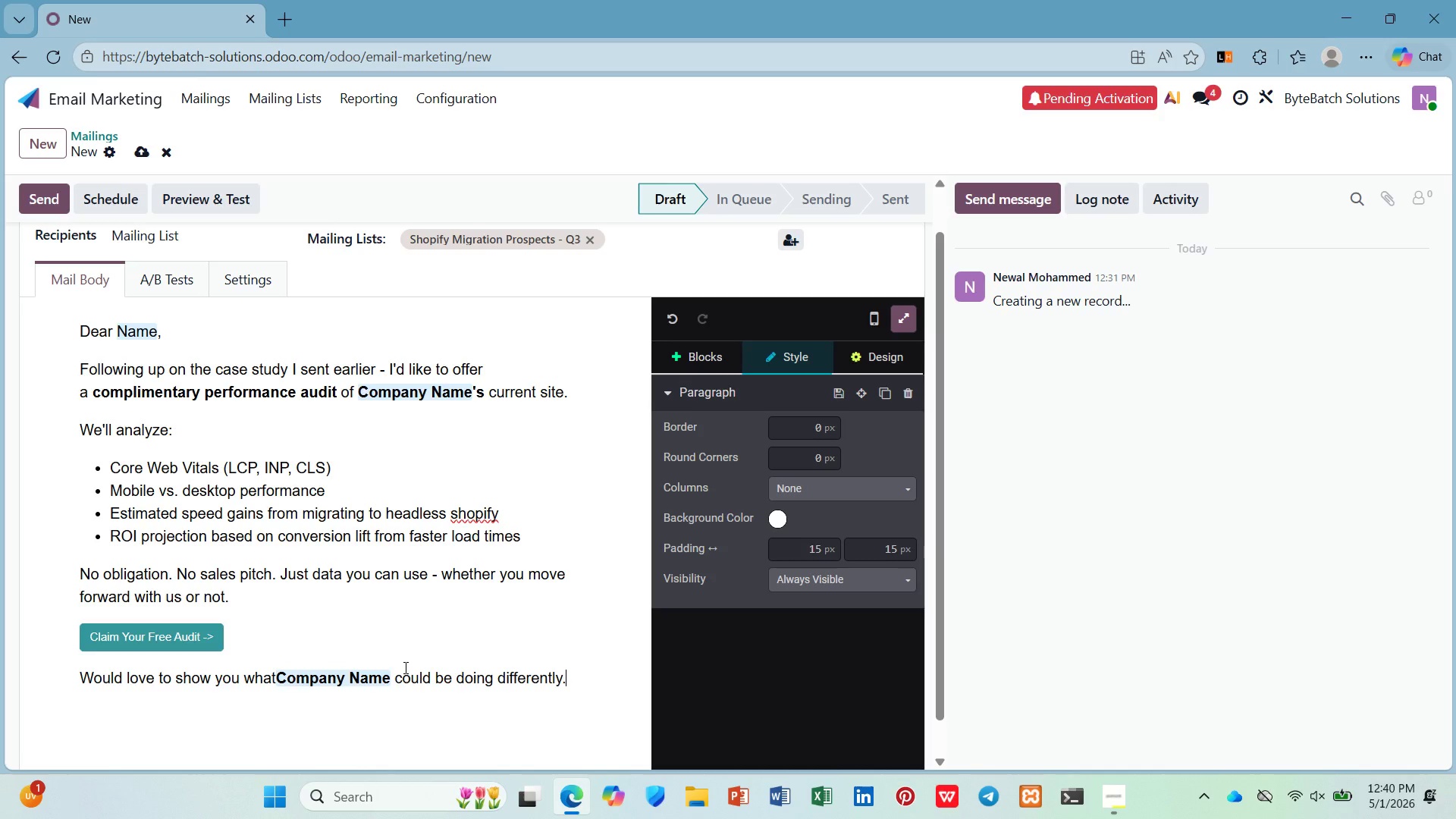 
key(Enter)
 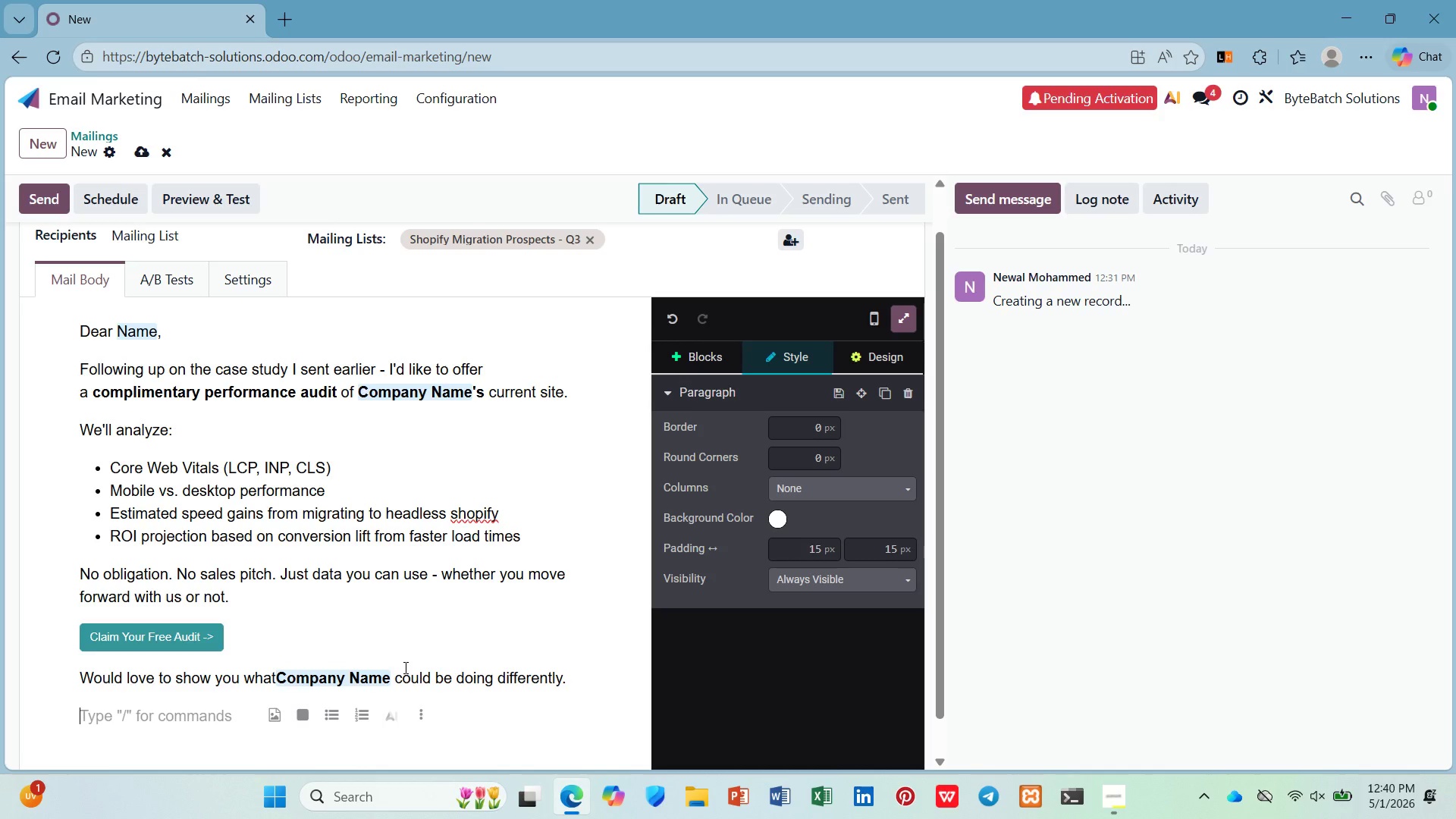 
type(Best regards,')
key(Backspace)
 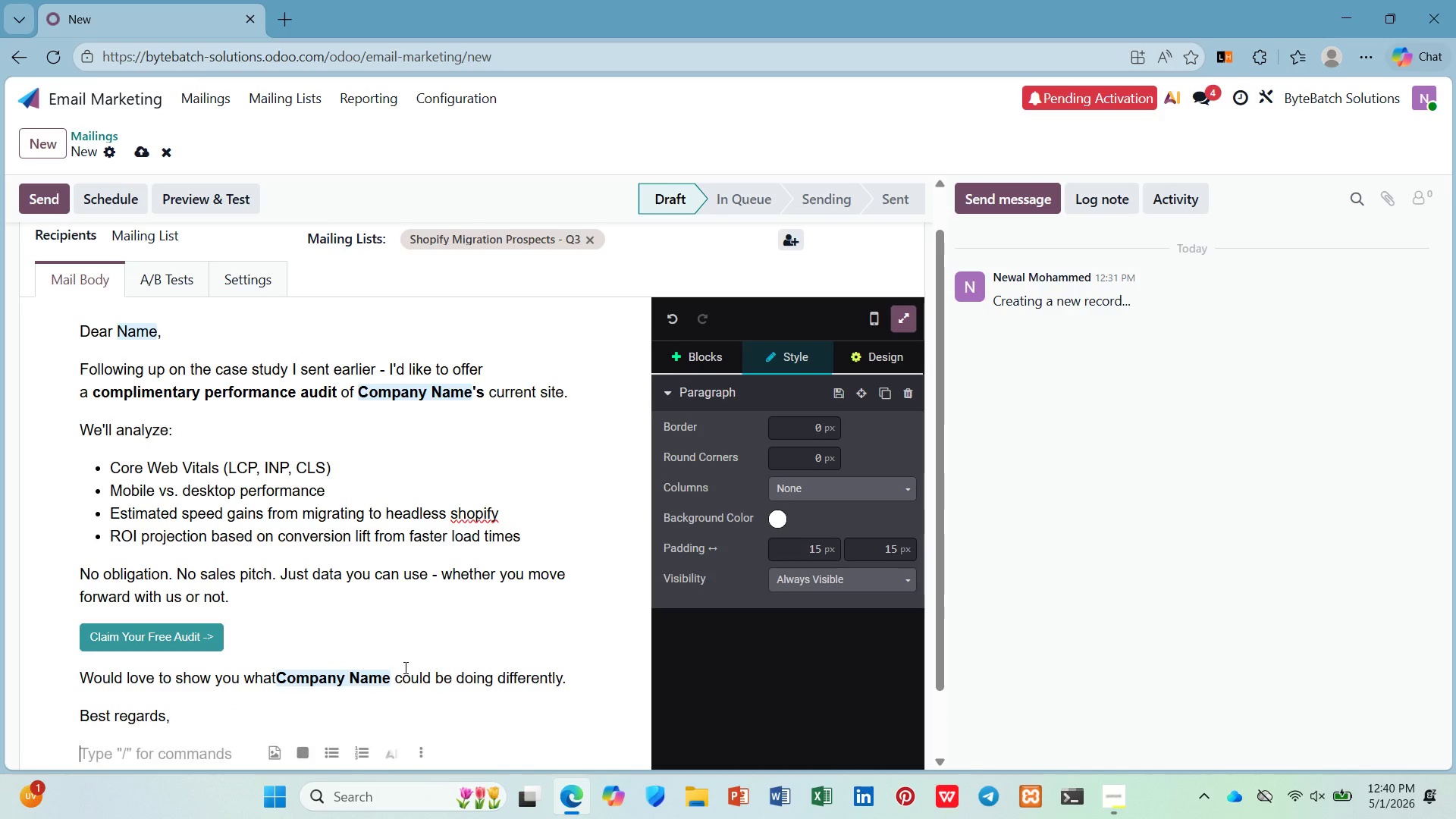 
key(Enter)
 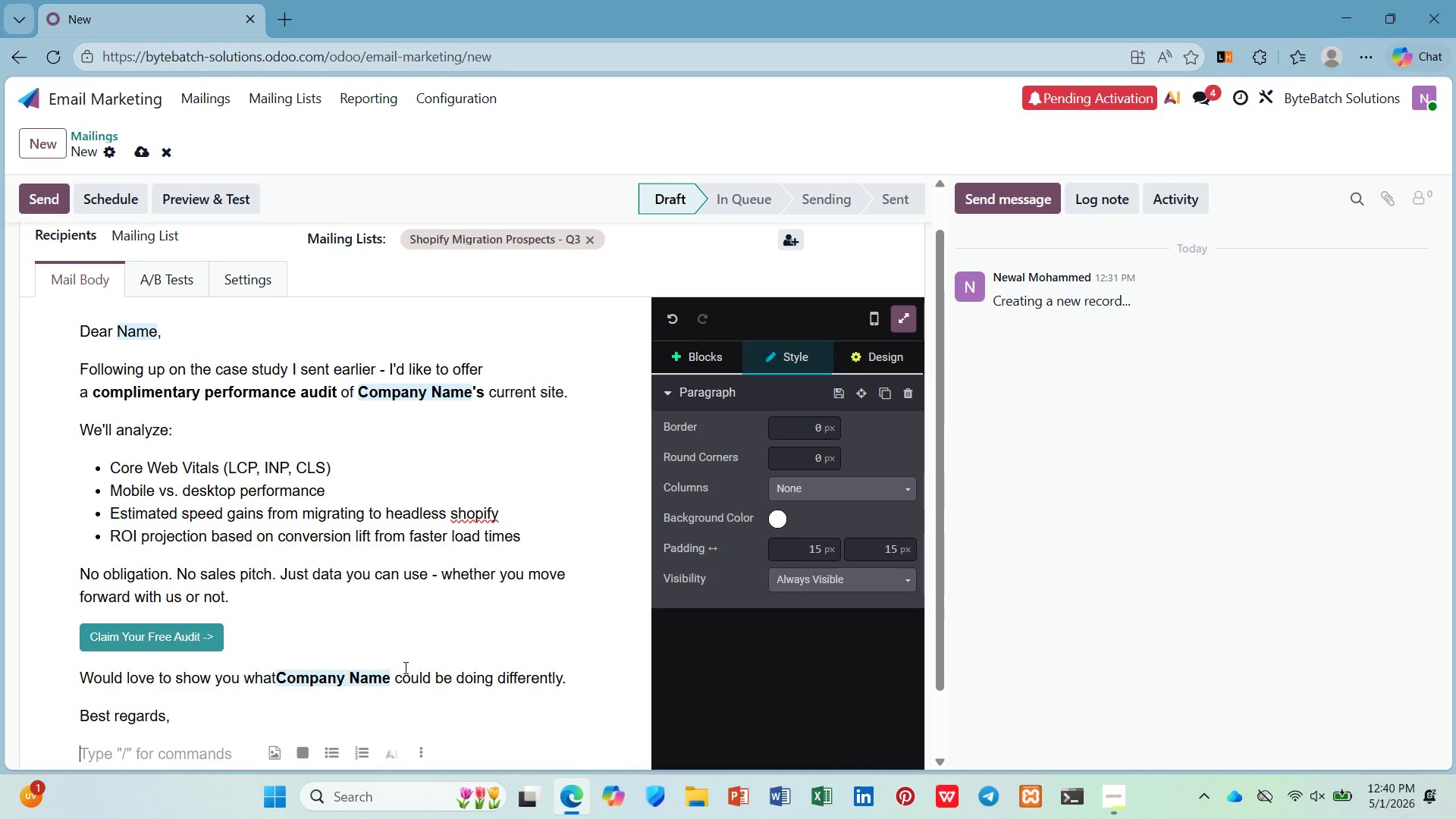 
type(The ByteBatch Solutions Team)
 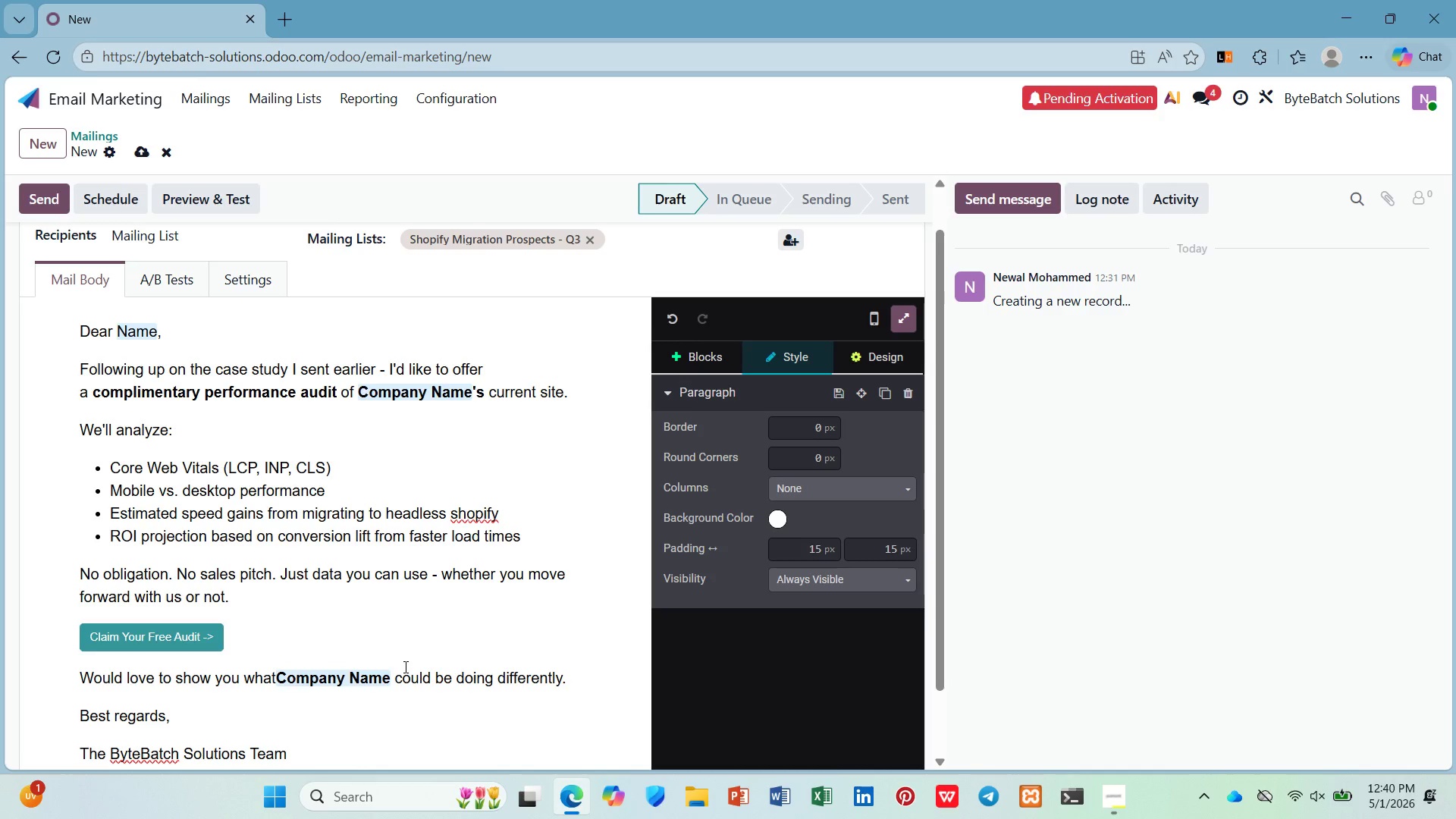 
wait(37.45)
 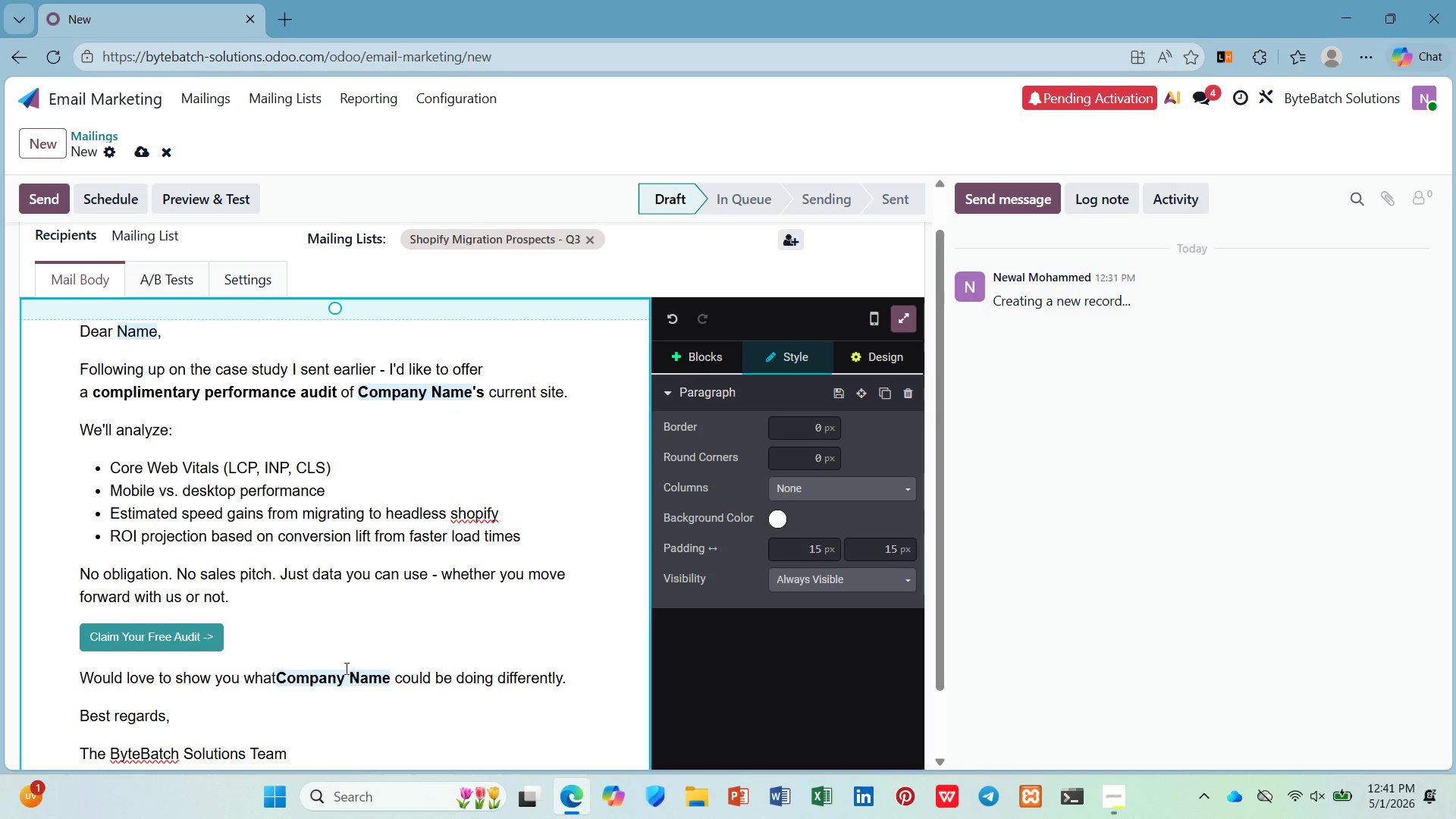 
scroll: coordinate [381, 634], scroll_direction: down, amount: 5.0
 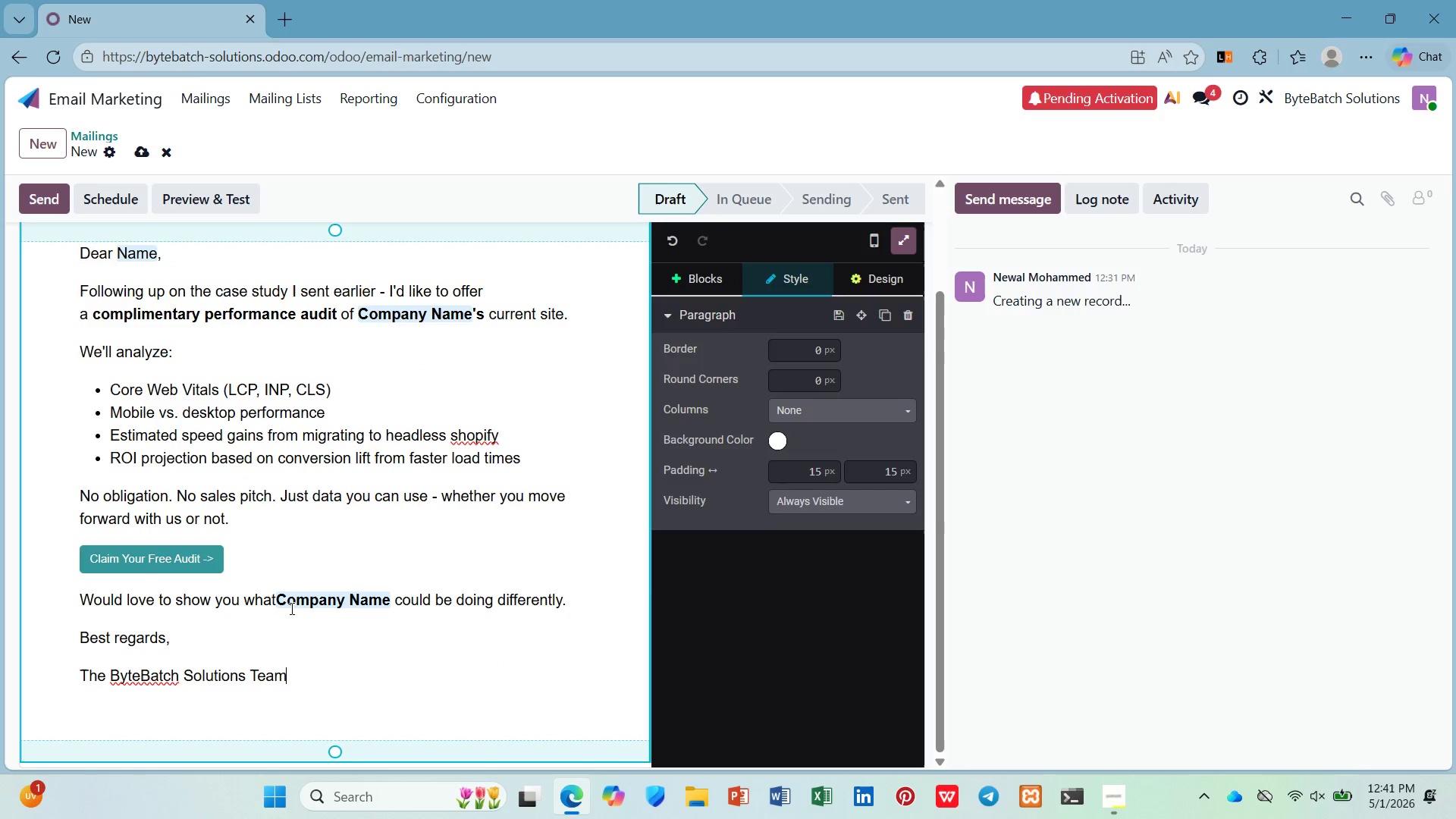 
scroll: coordinate [274, 588], scroll_direction: up, amount: 6.0
 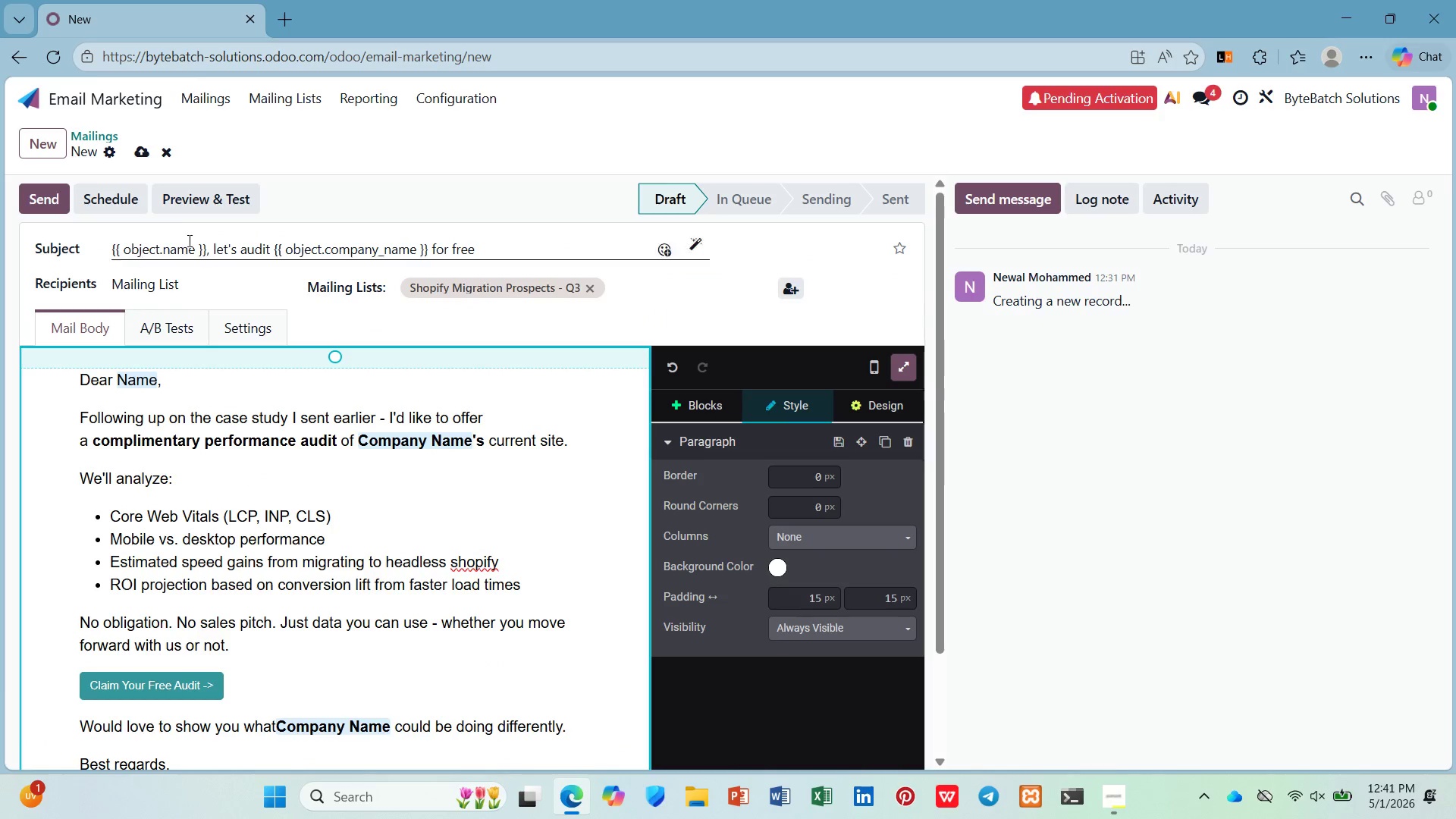 
left_click([138, 149])
 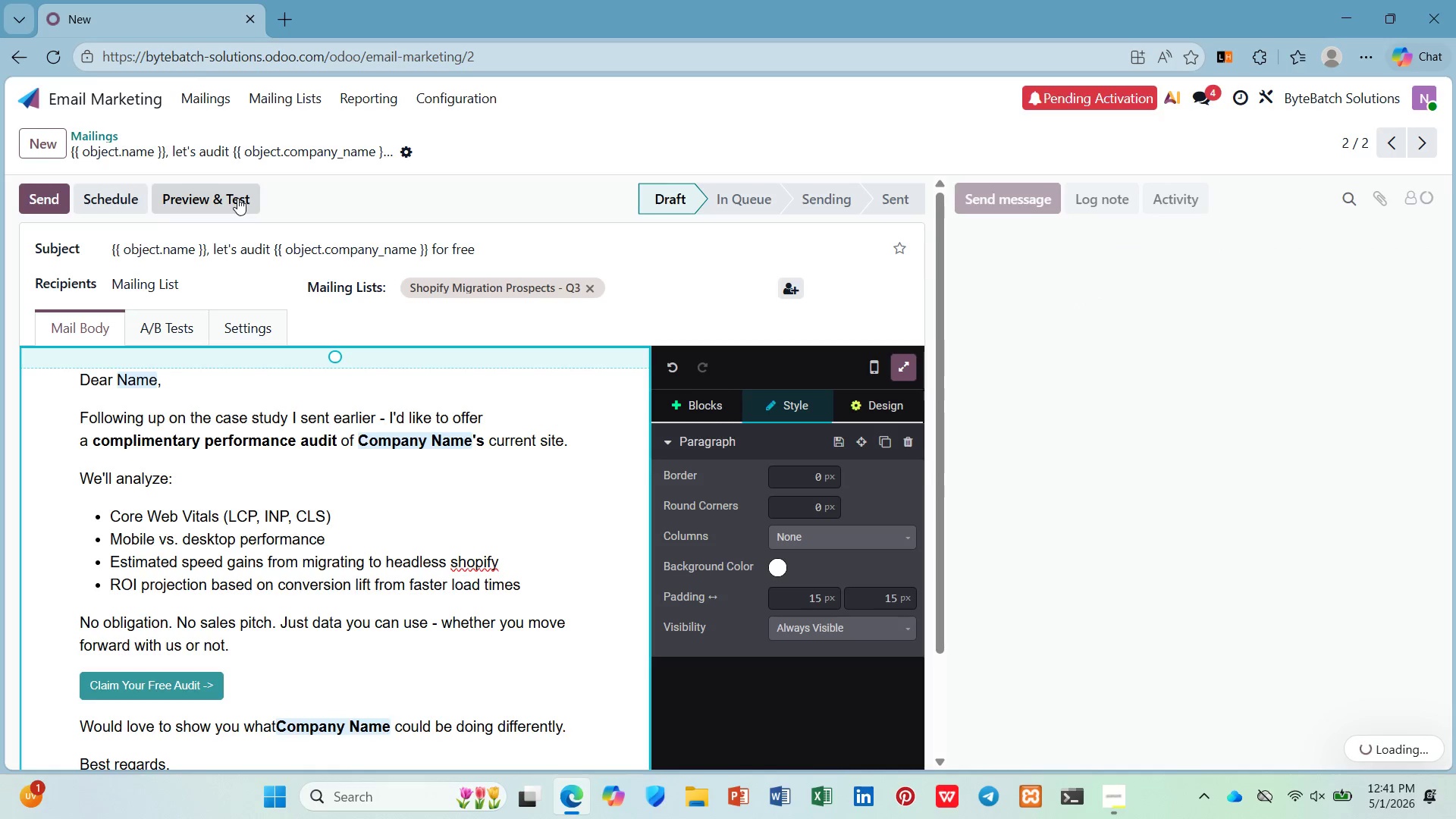 
left_click([236, 200])
 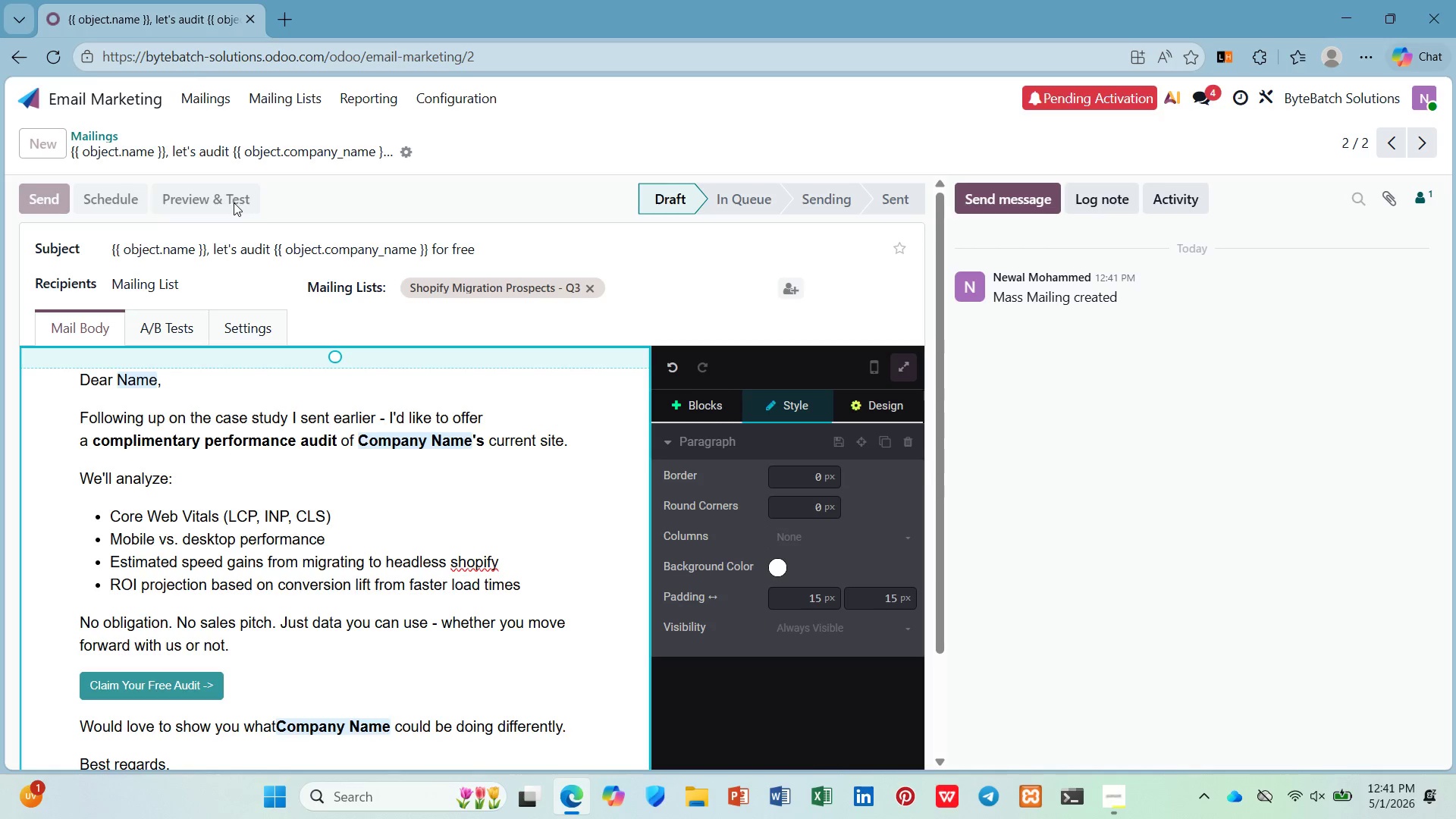 
mouse_move([248, 201])
 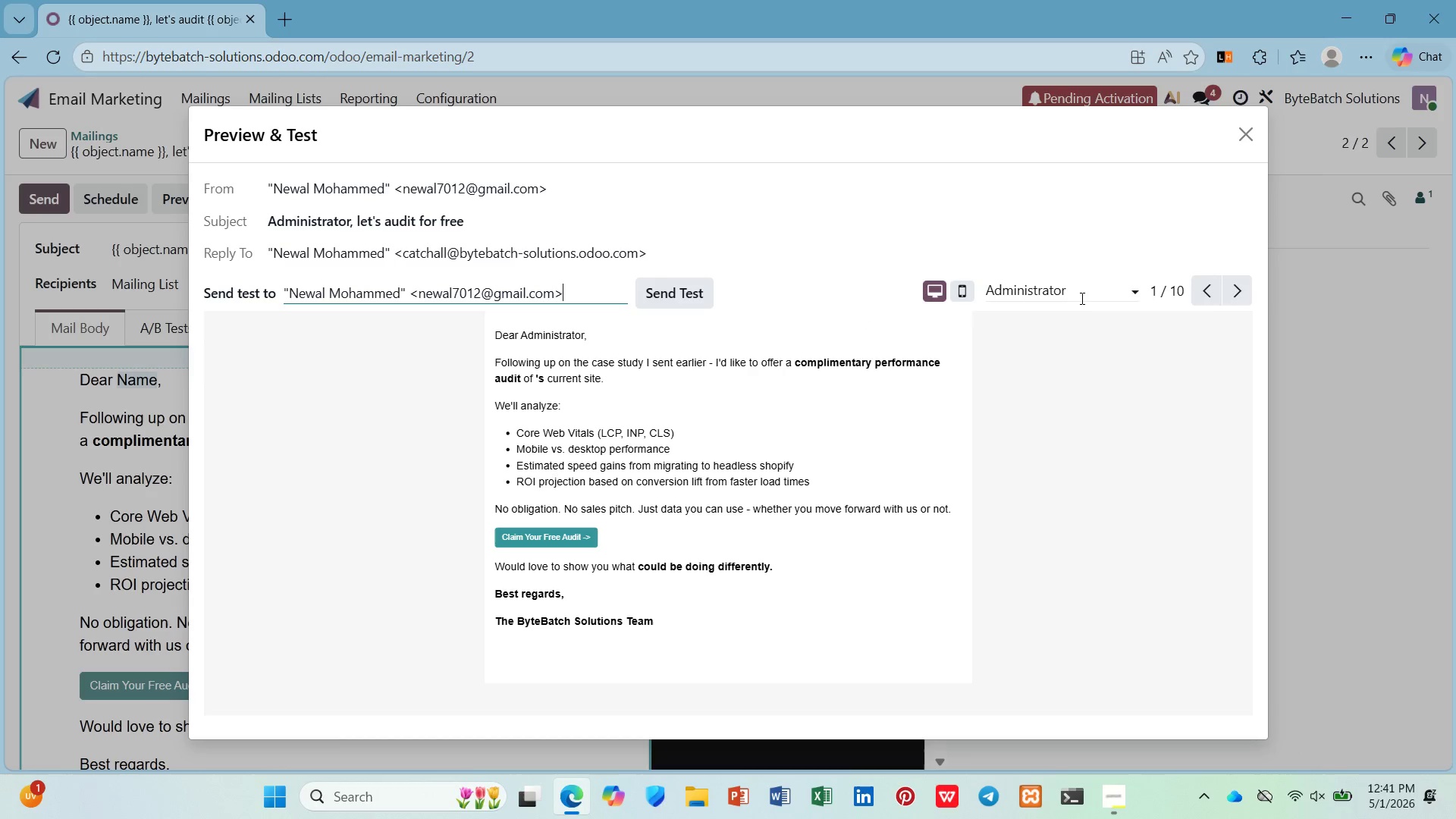 
left_click([1073, 294])
 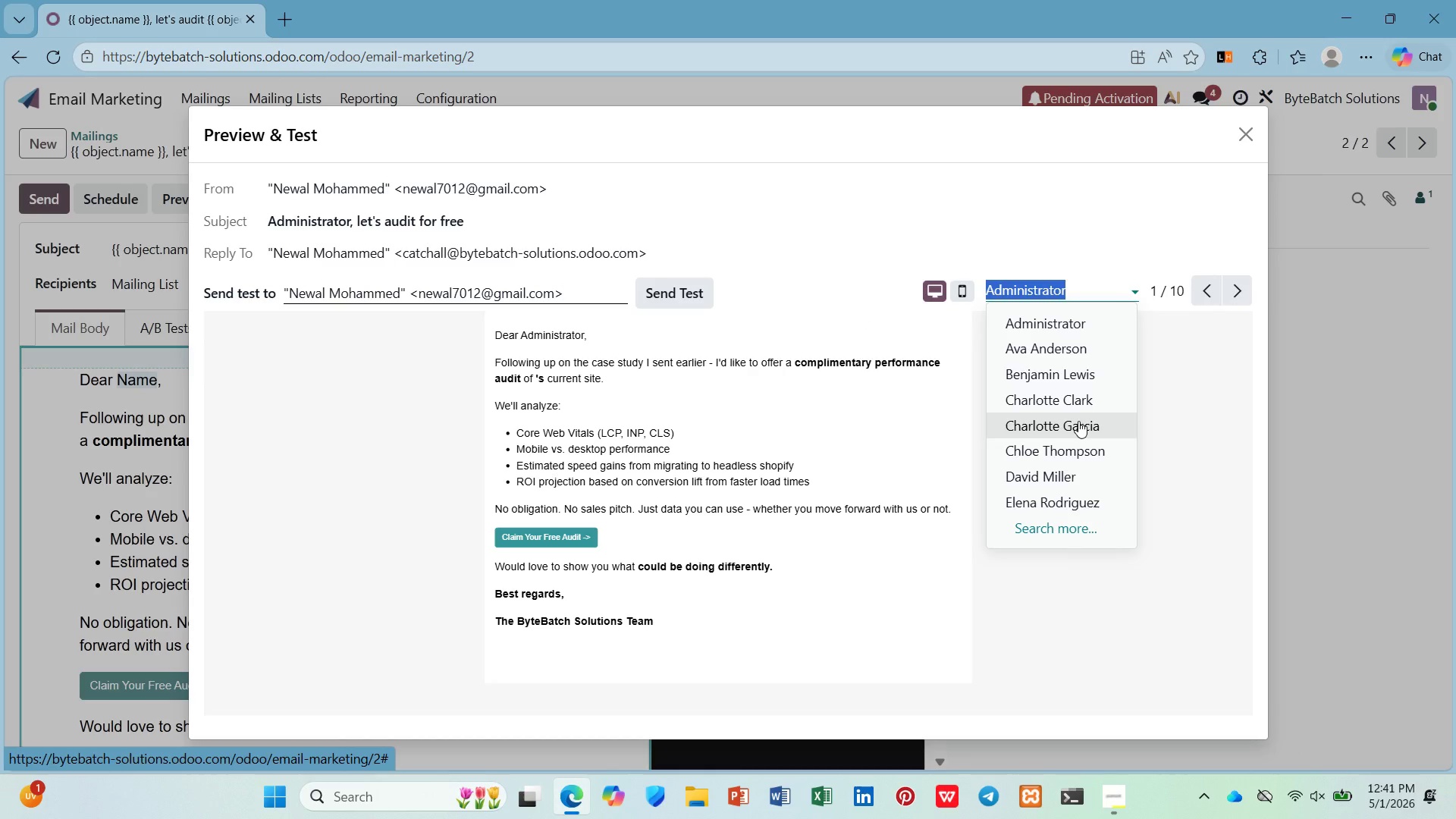 
left_click([1078, 421])
 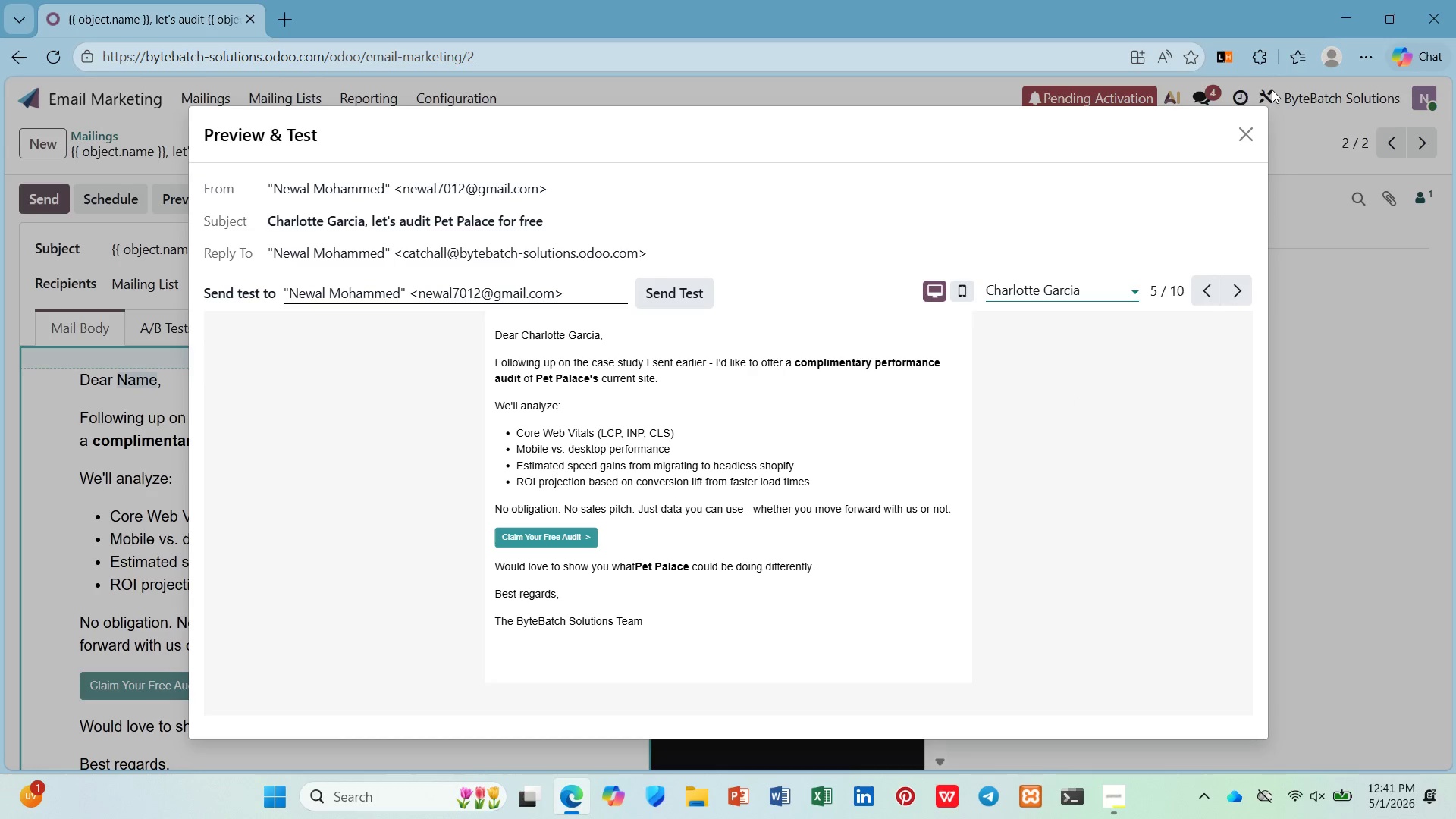 
wait(5.03)
 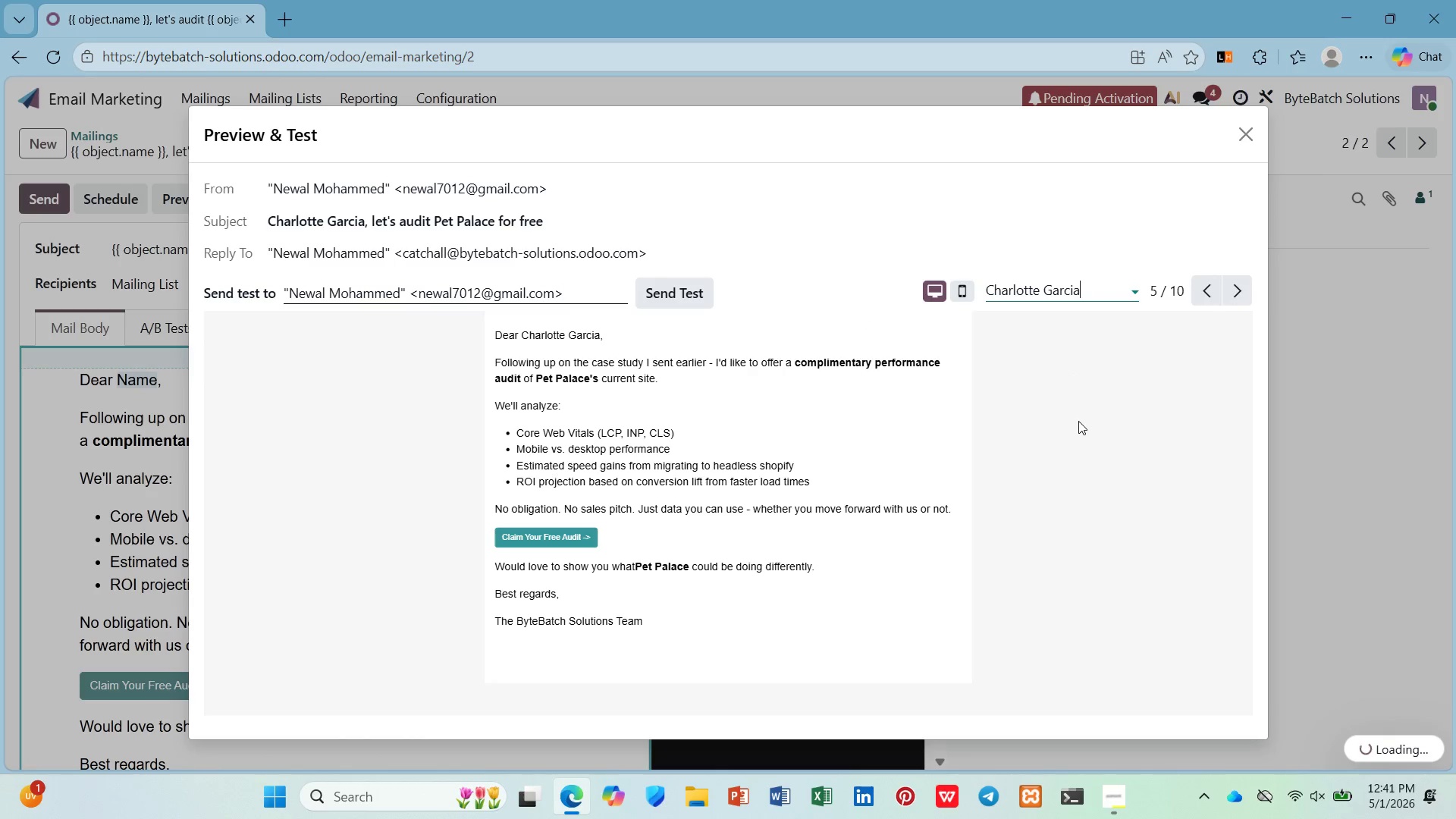 
left_click([1251, 132])
 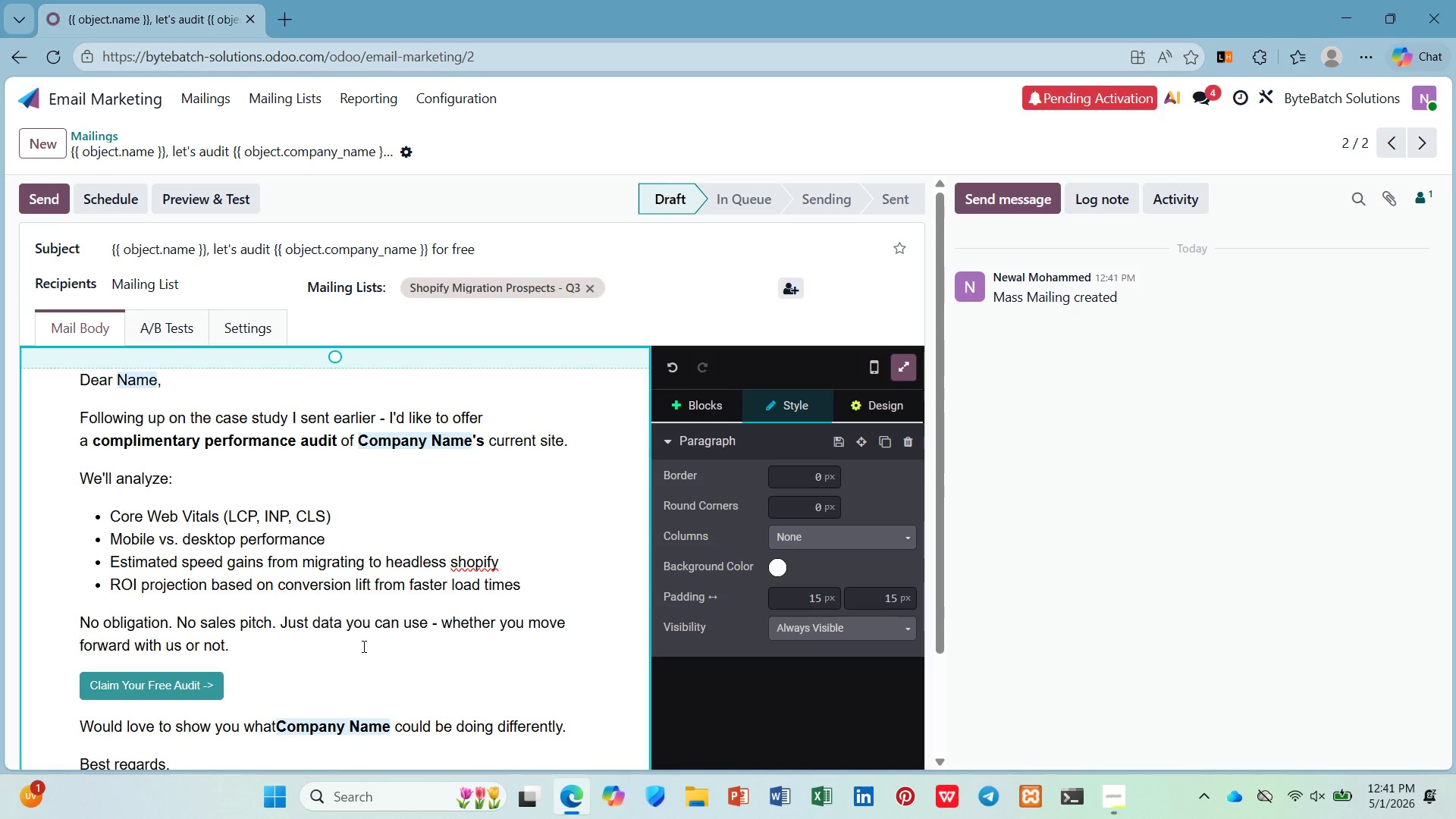 
scroll: coordinate [249, 684], scroll_direction: down, amount: 2.0
 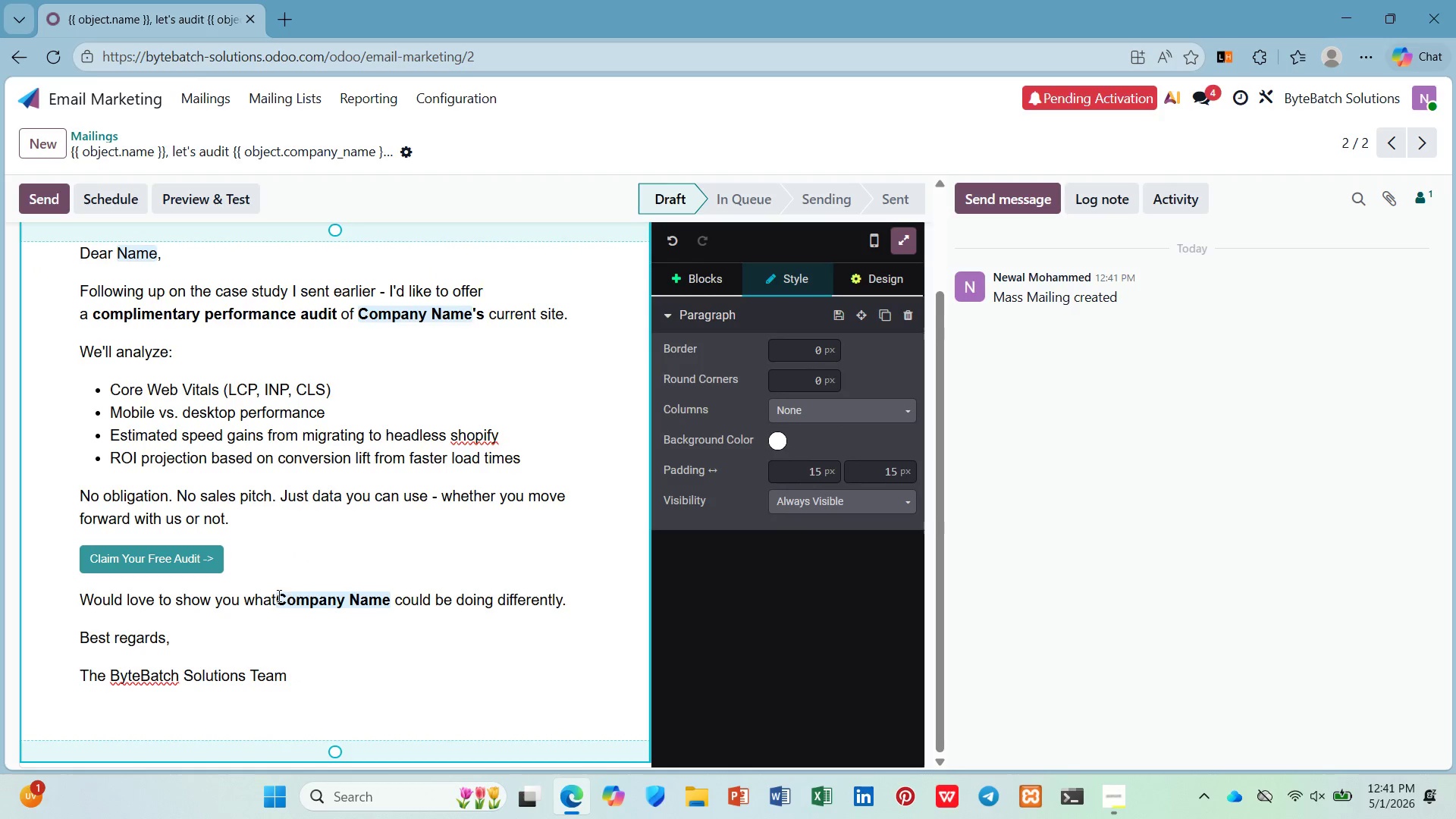 
left_click([275, 595])
 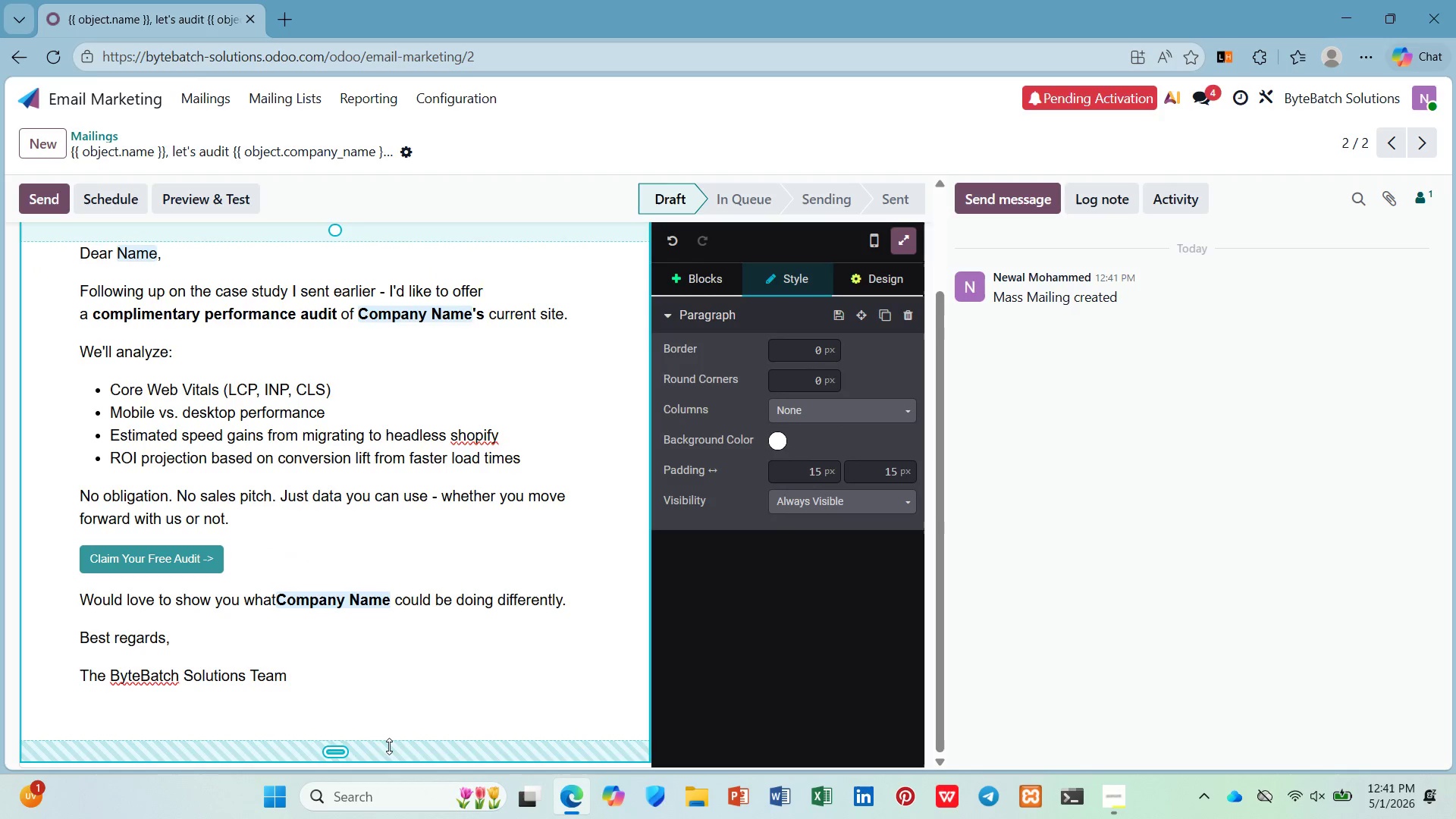 
key(Space)
 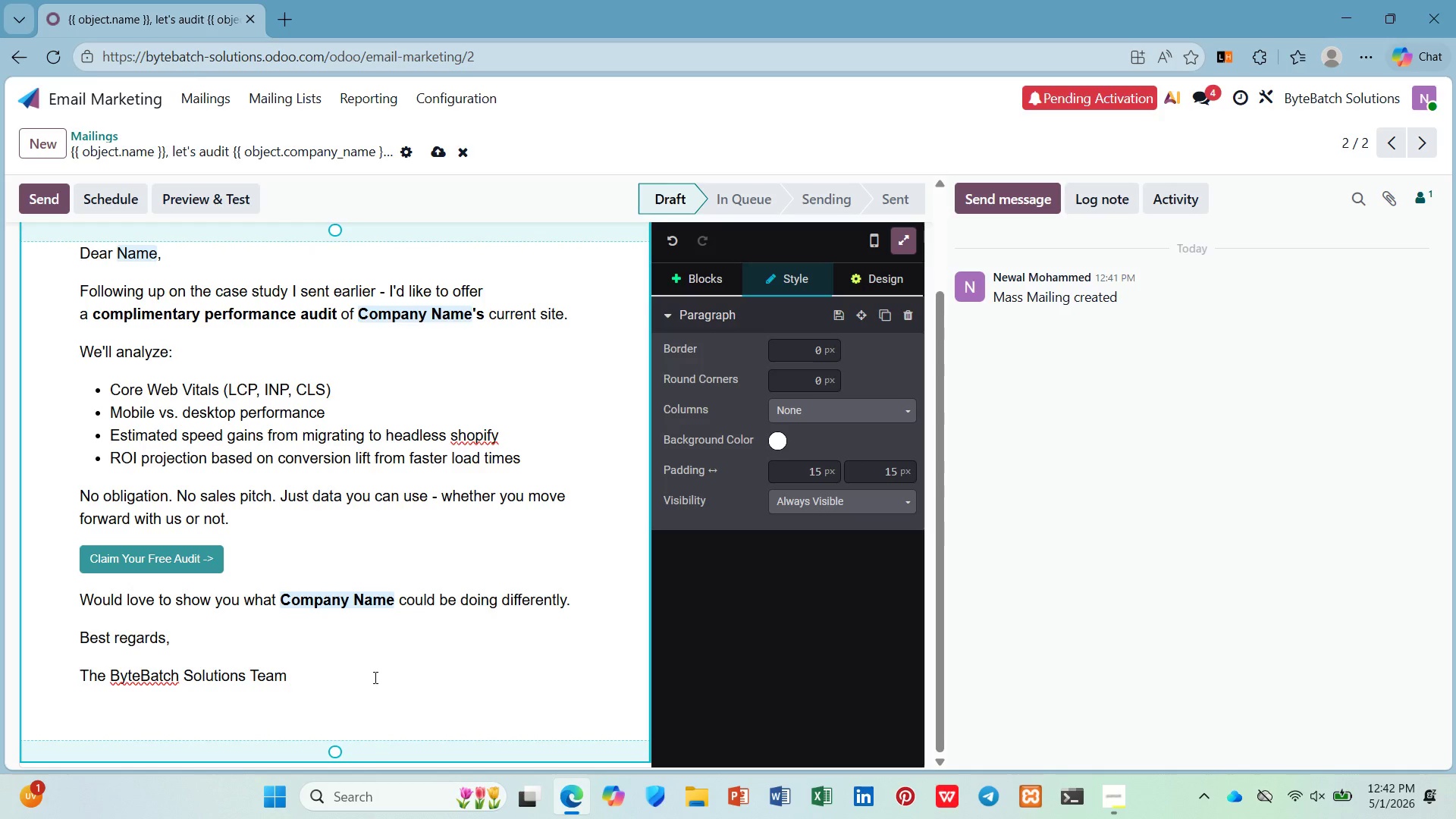 
wait(6.69)
 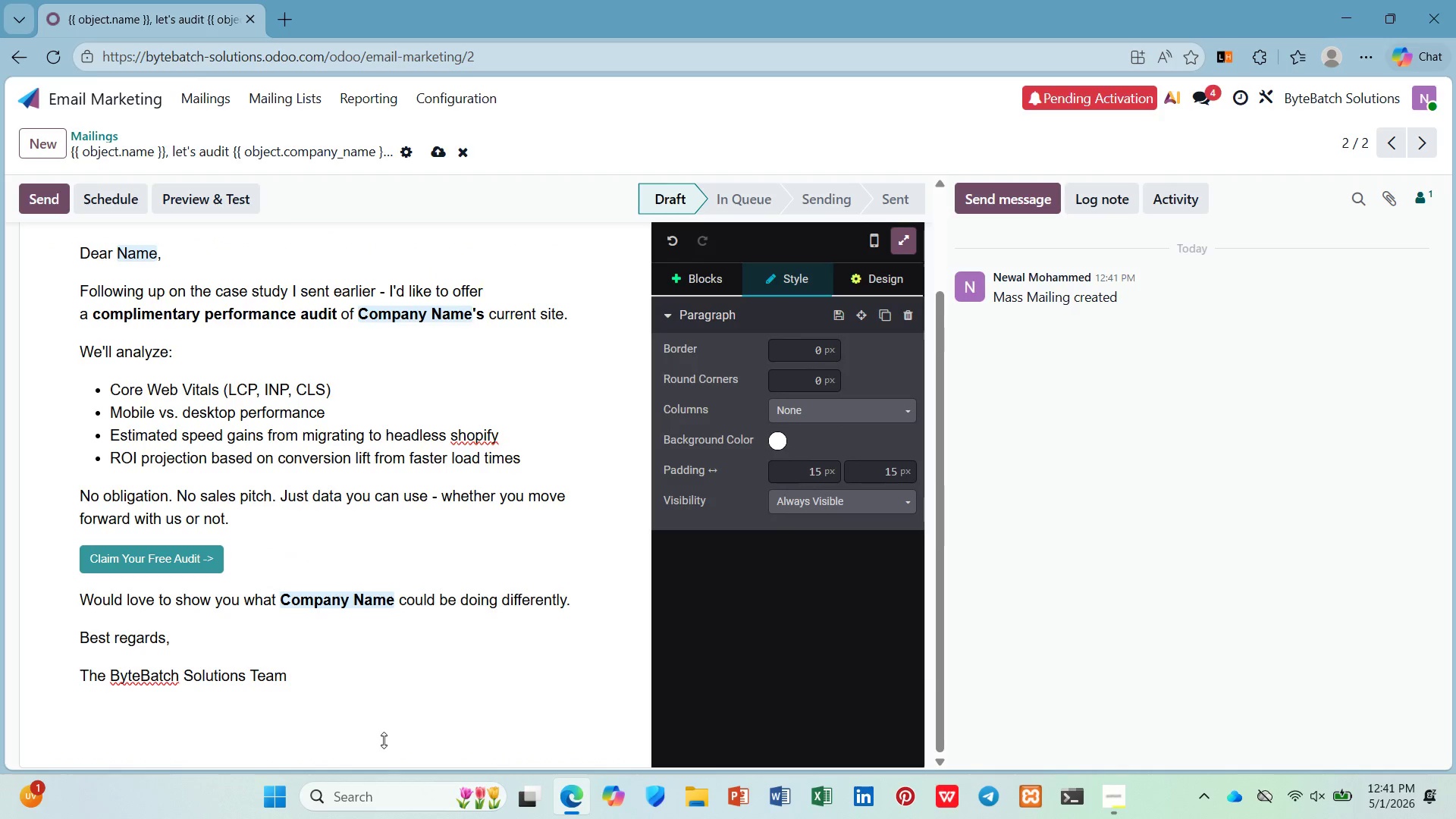 
left_click([434, 149])
 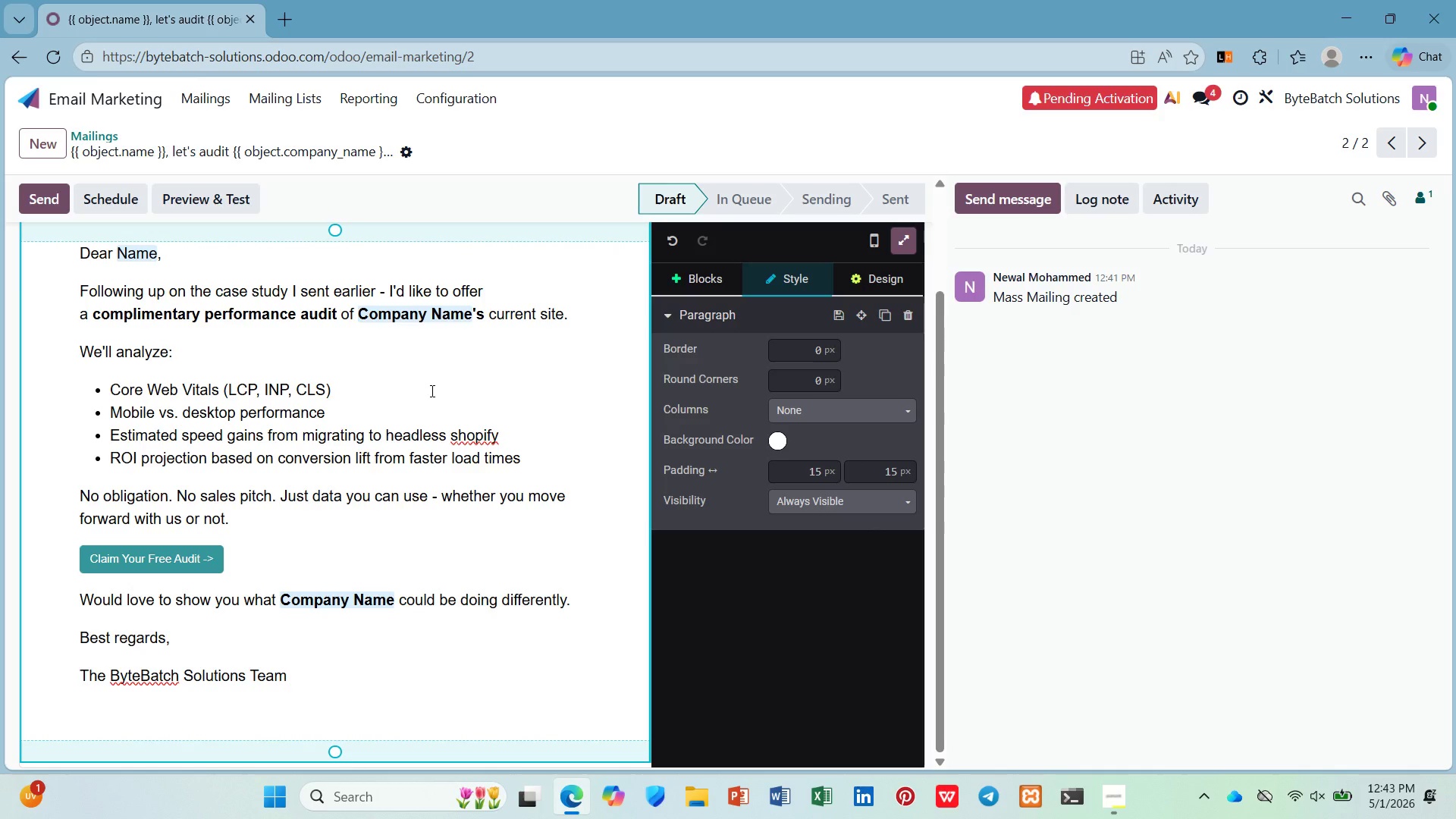 
wait(60.77)
 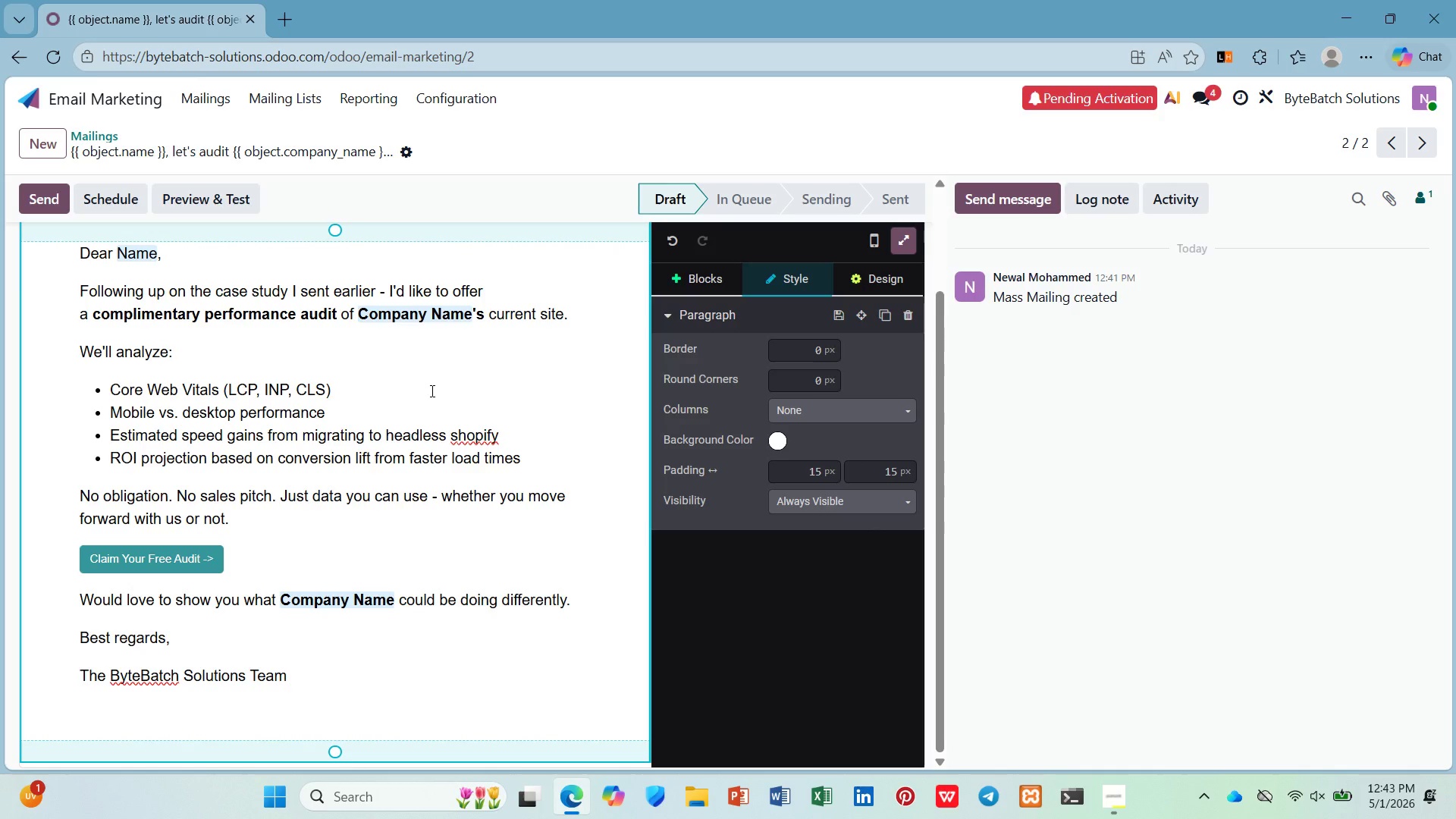 
left_click([171, 196])
 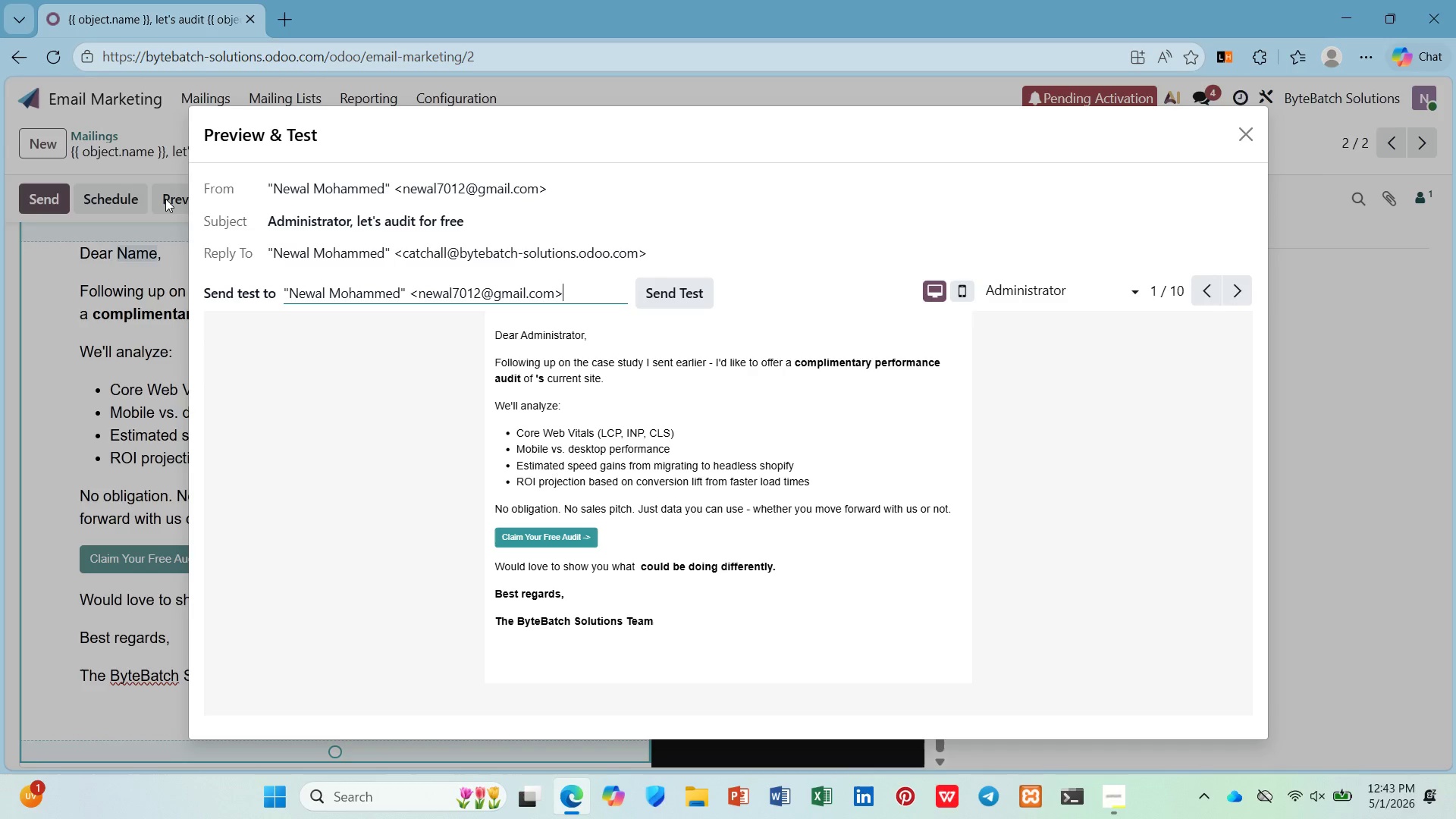 
wait(11.28)
 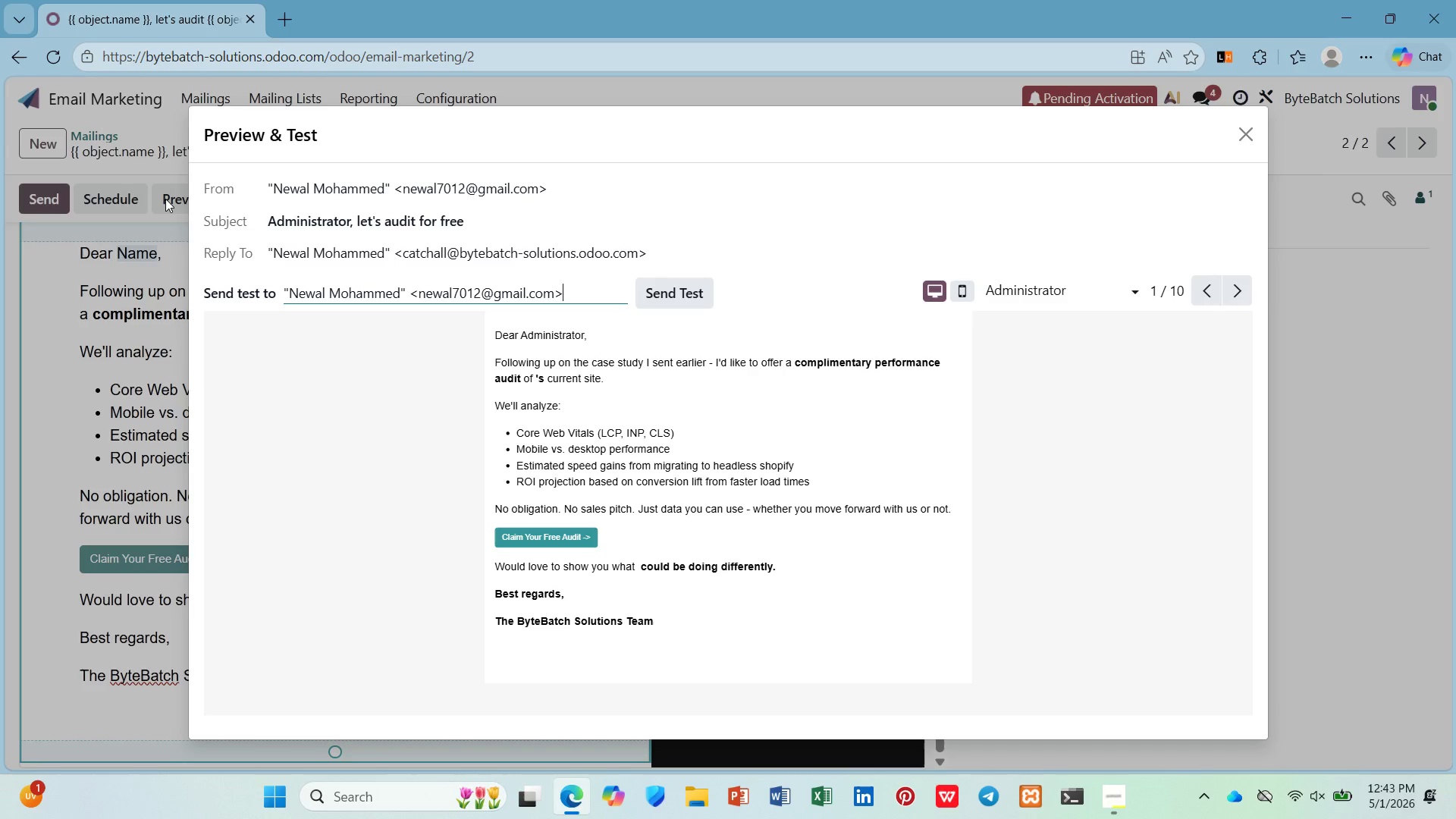 
double_click([930, 524])
 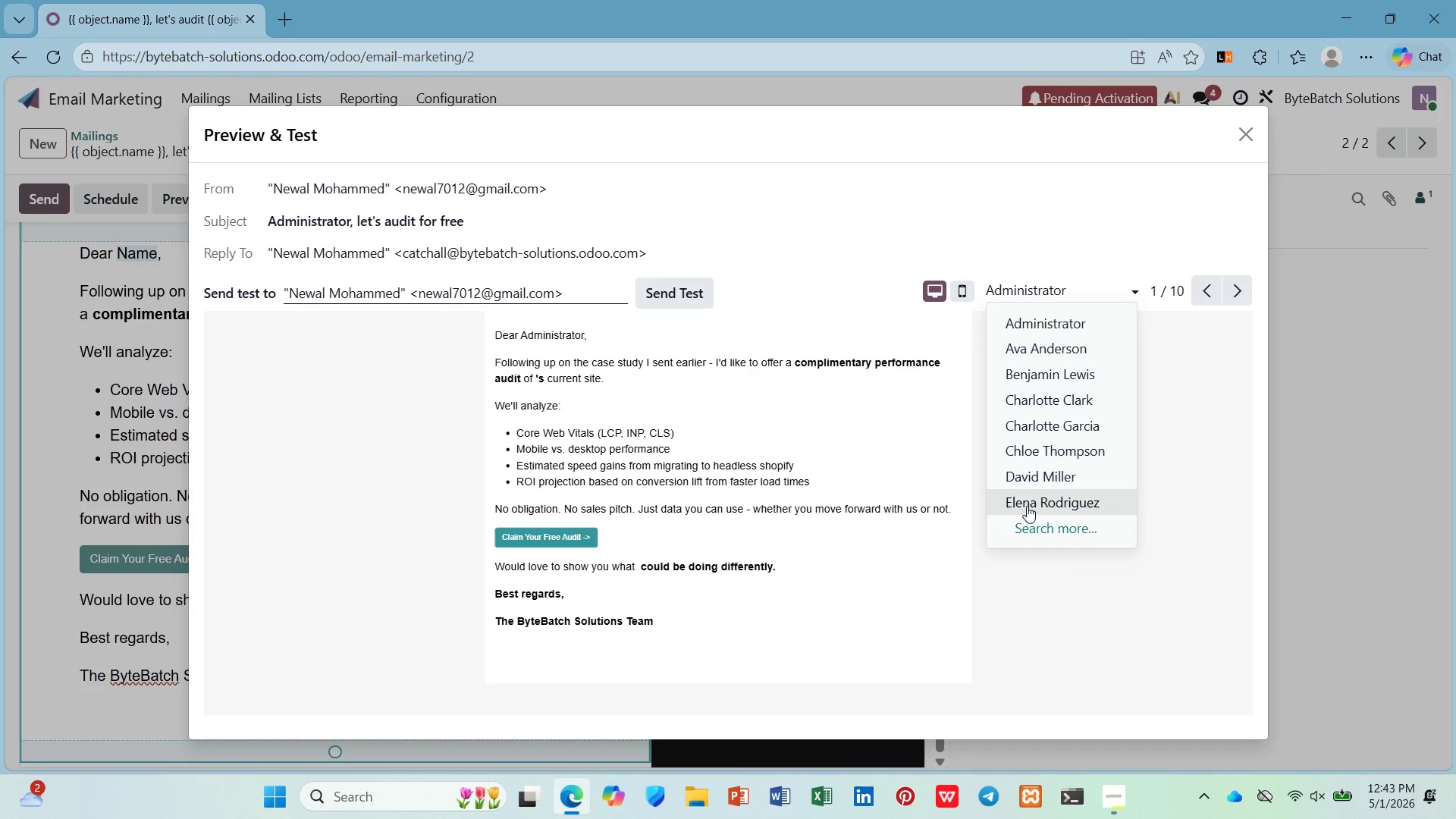 
triple_click([1031, 497])
 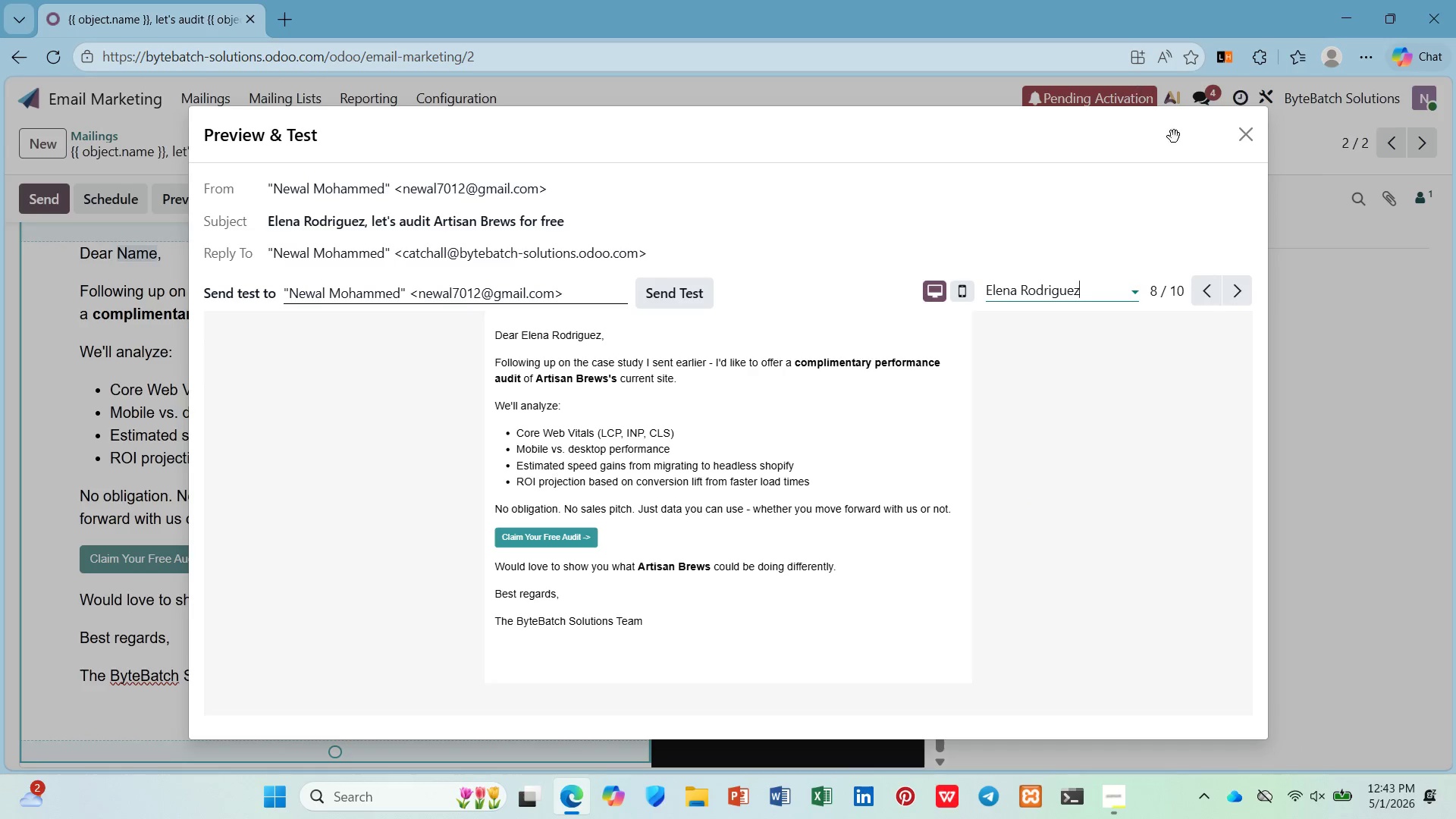 
mouse_move([1244, 129])
 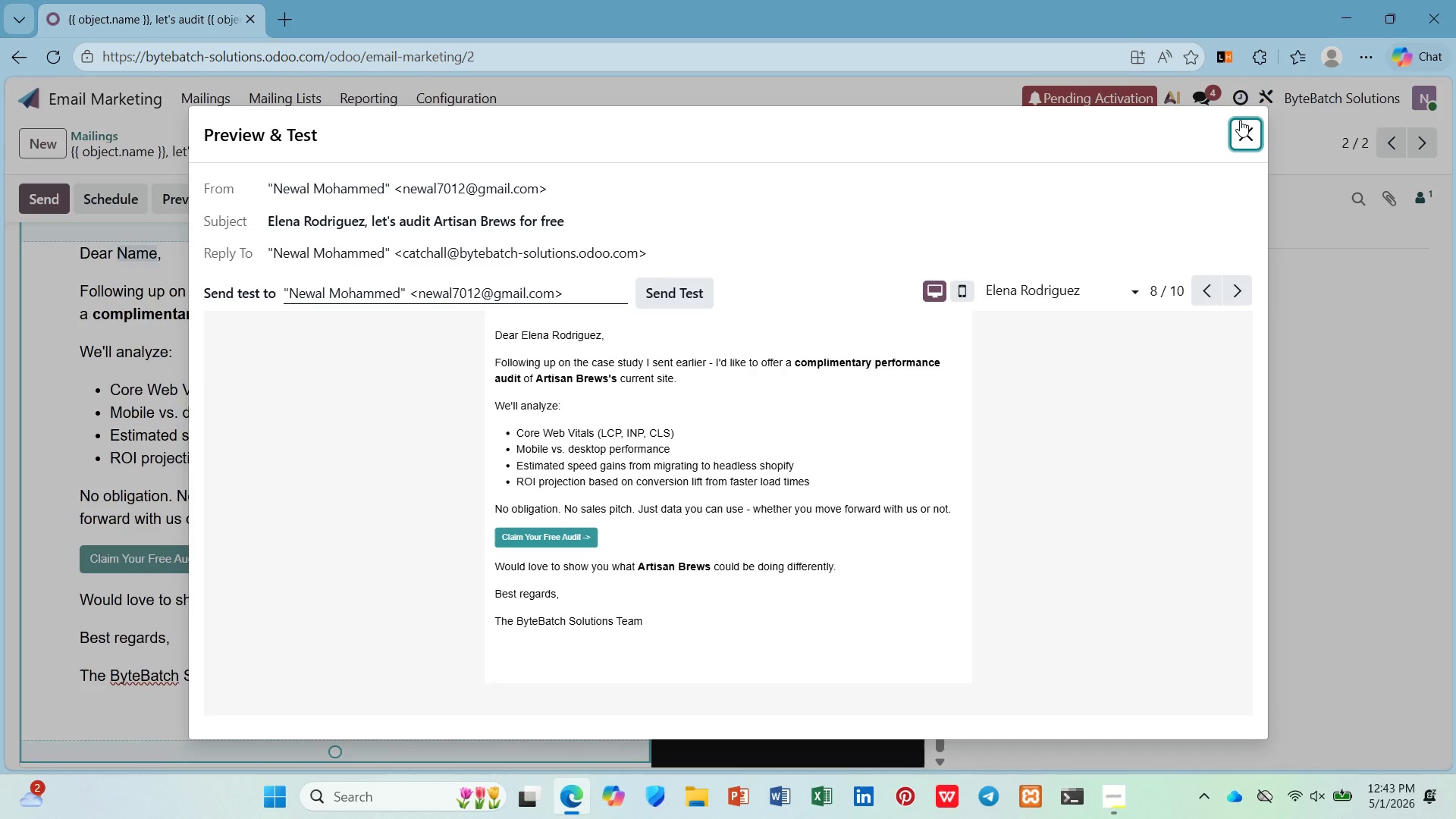 
left_click([1240, 120])
 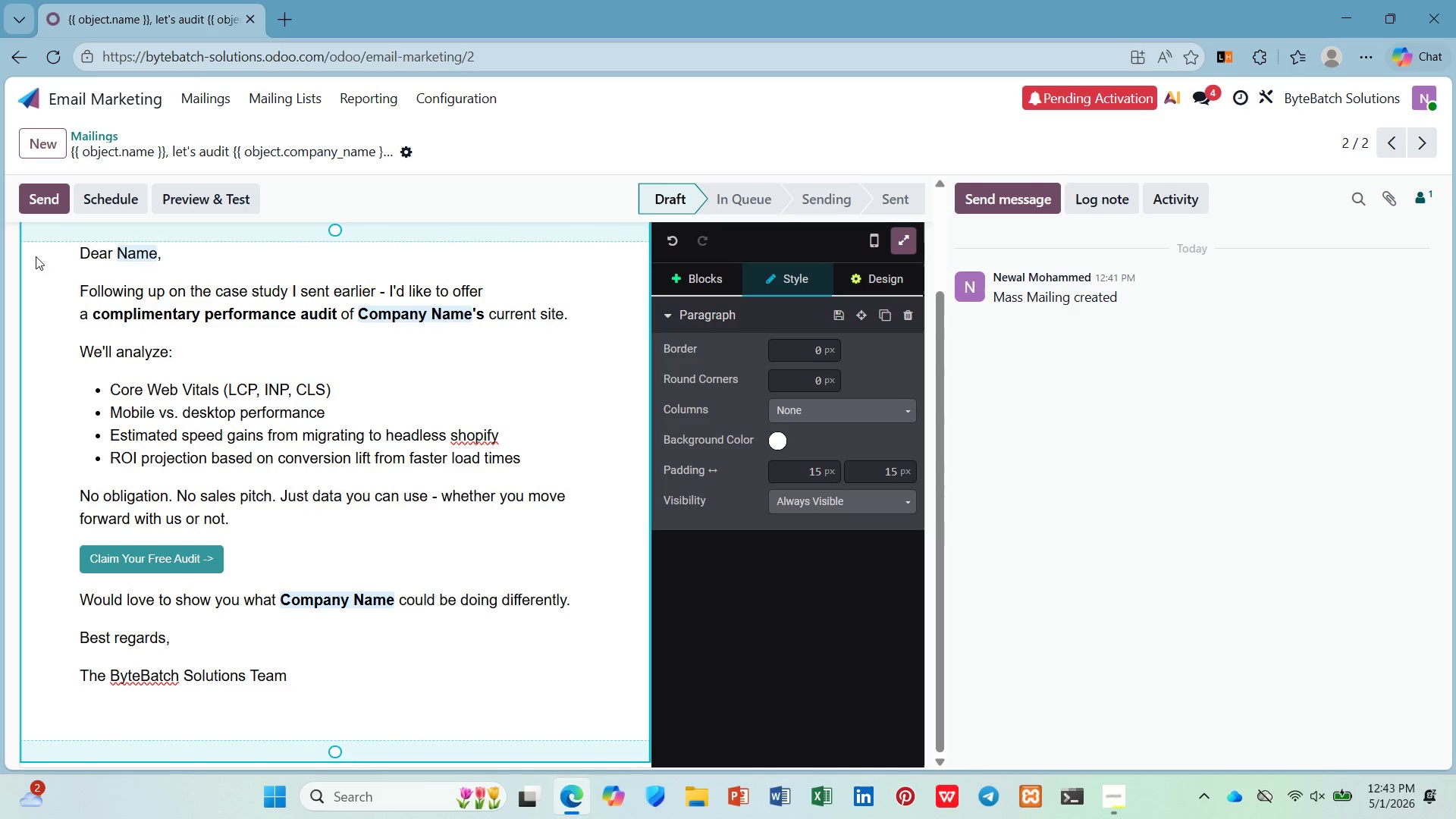 
left_click([59, 148])
 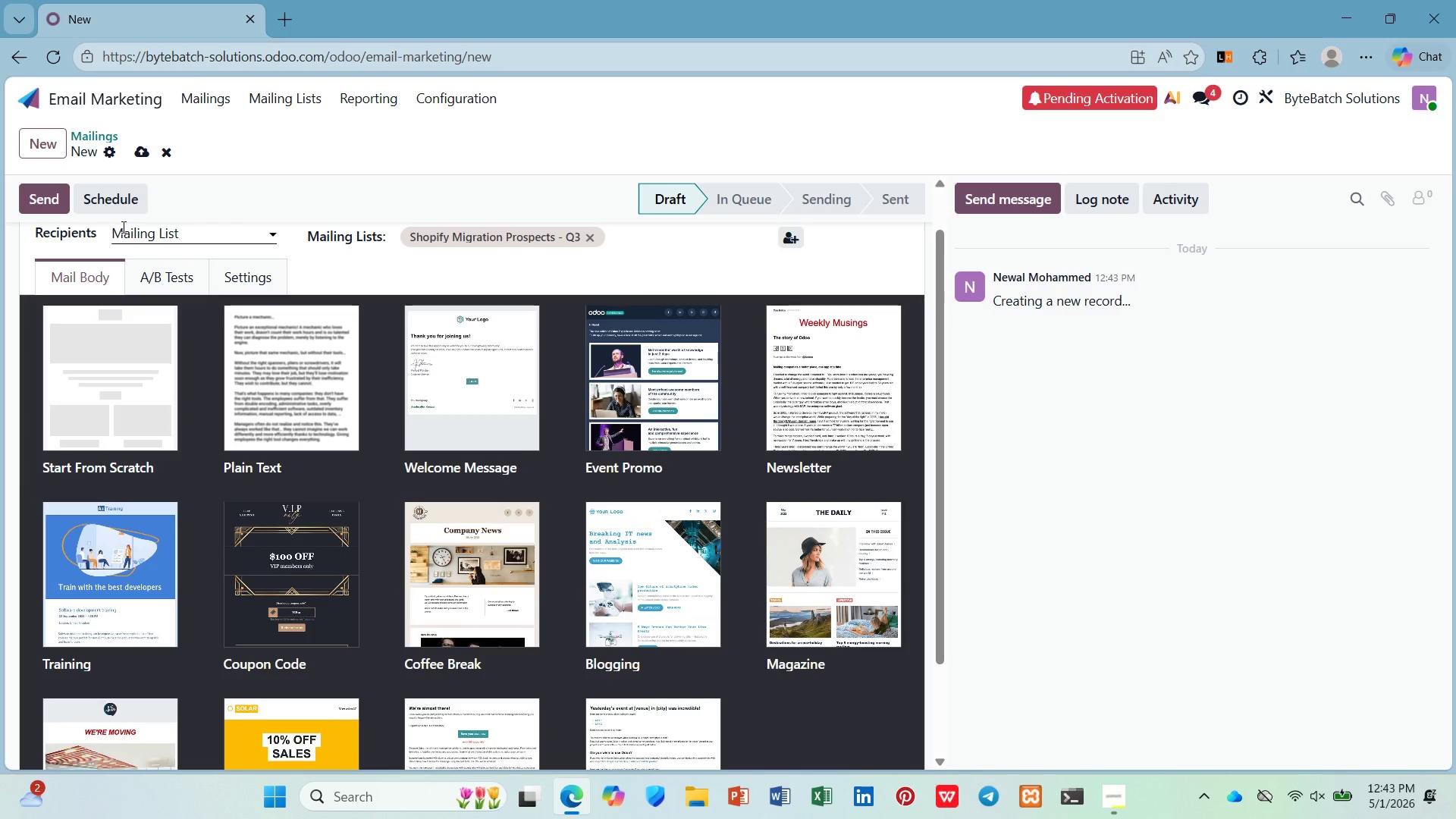 
scroll: coordinate [143, 355], scroll_direction: up, amount: 4.0
 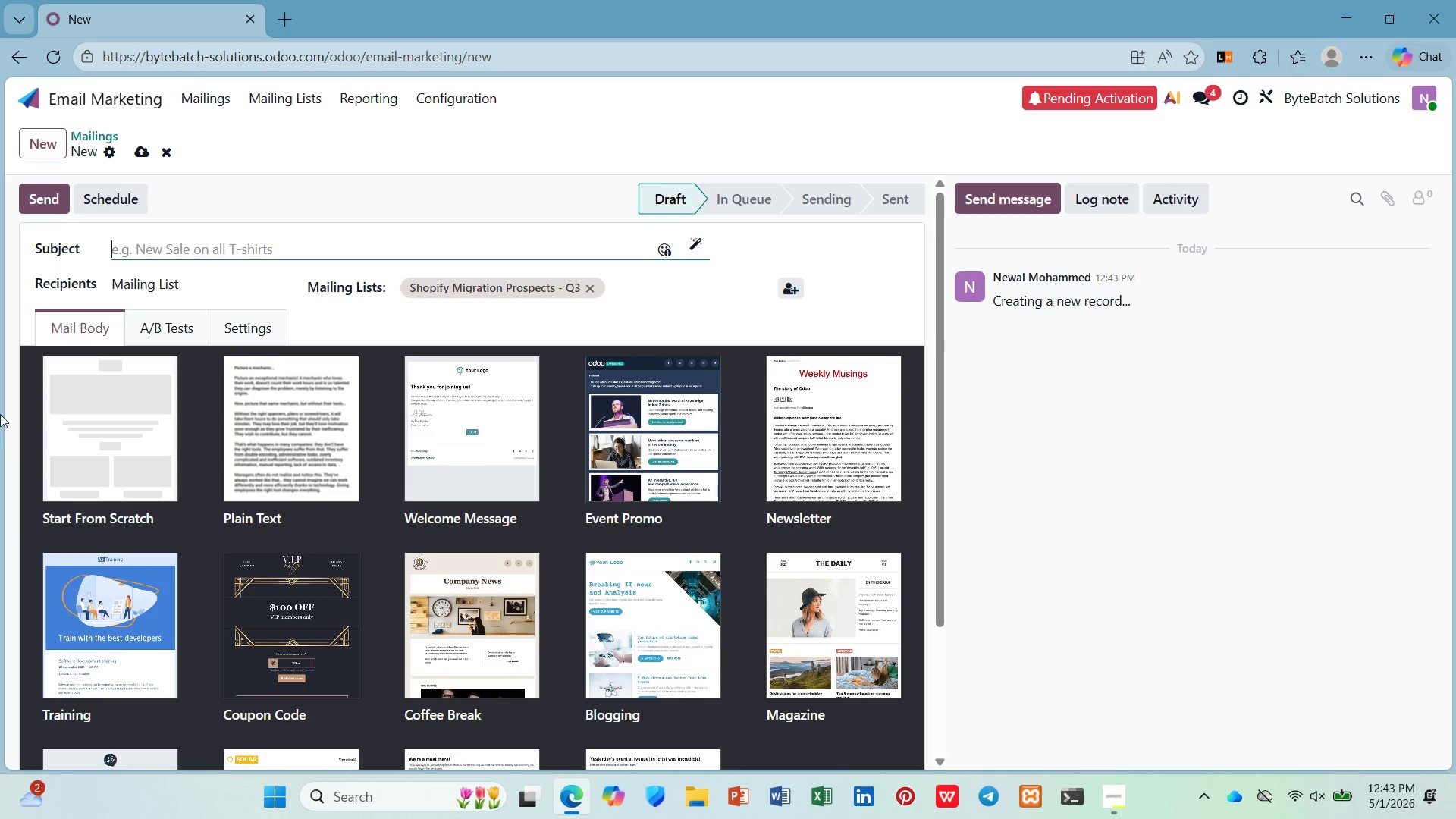 
wait(5.73)
 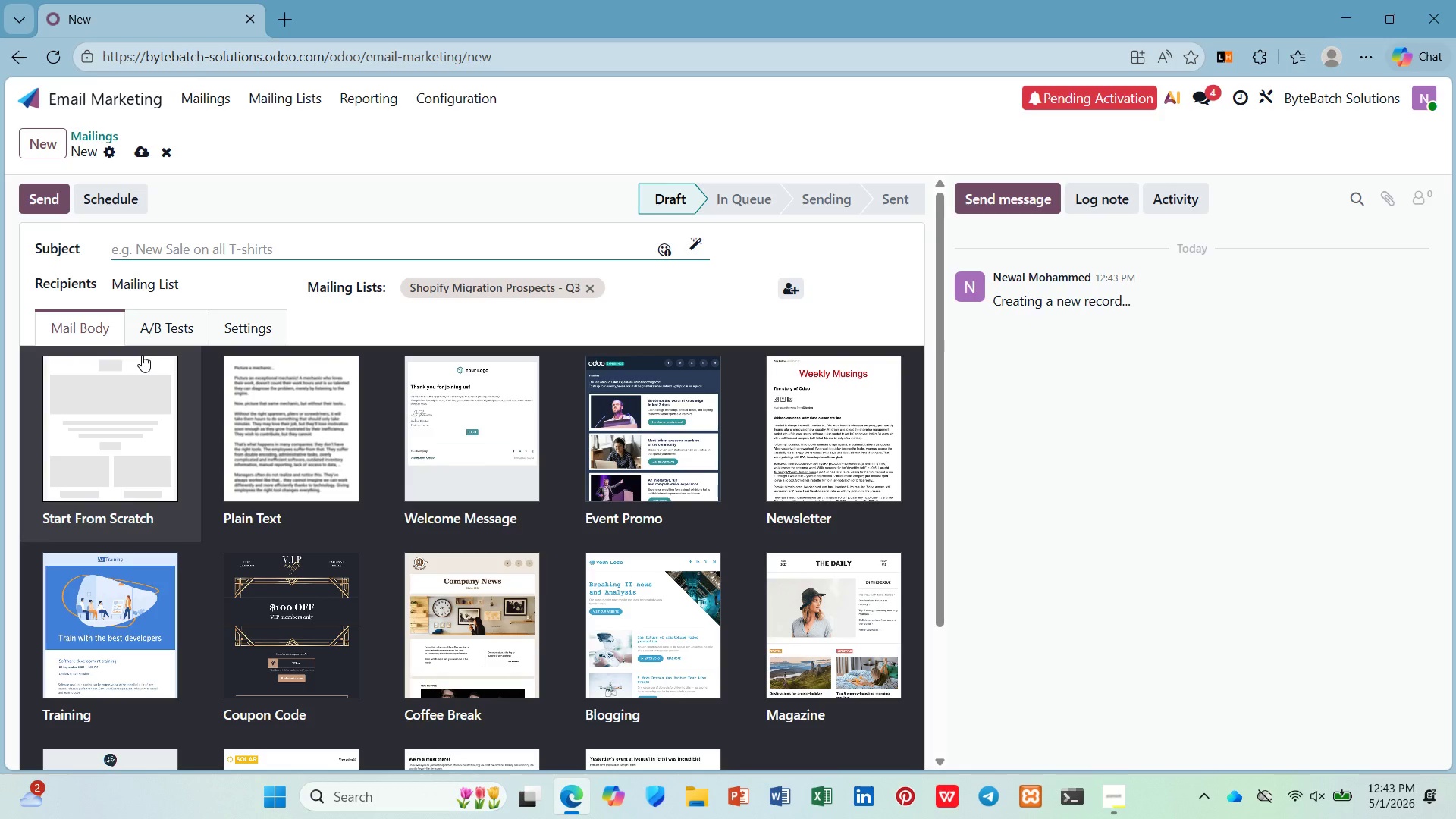 
left_click([96, 133])
 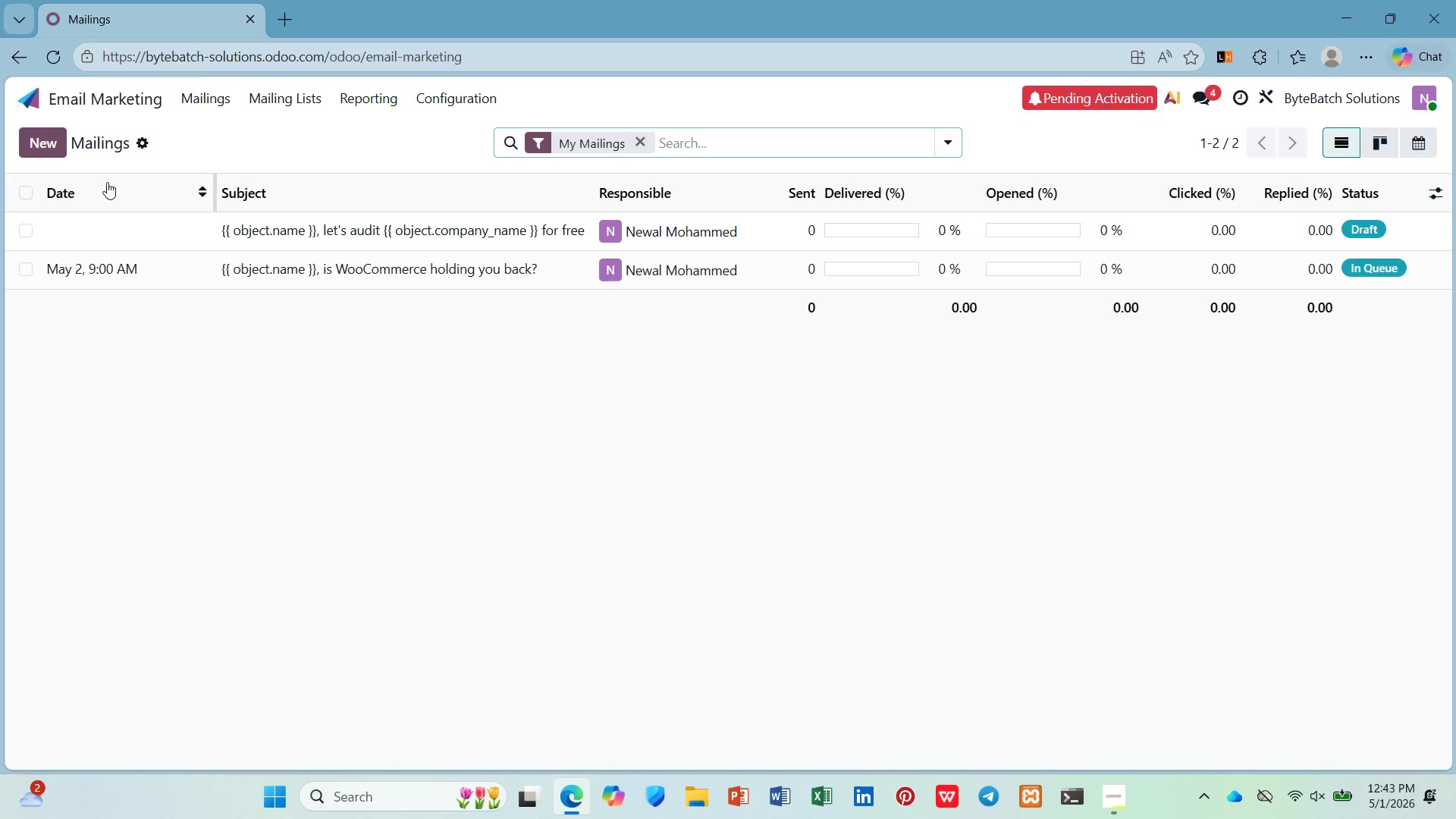 
mouse_move([281, 237])
 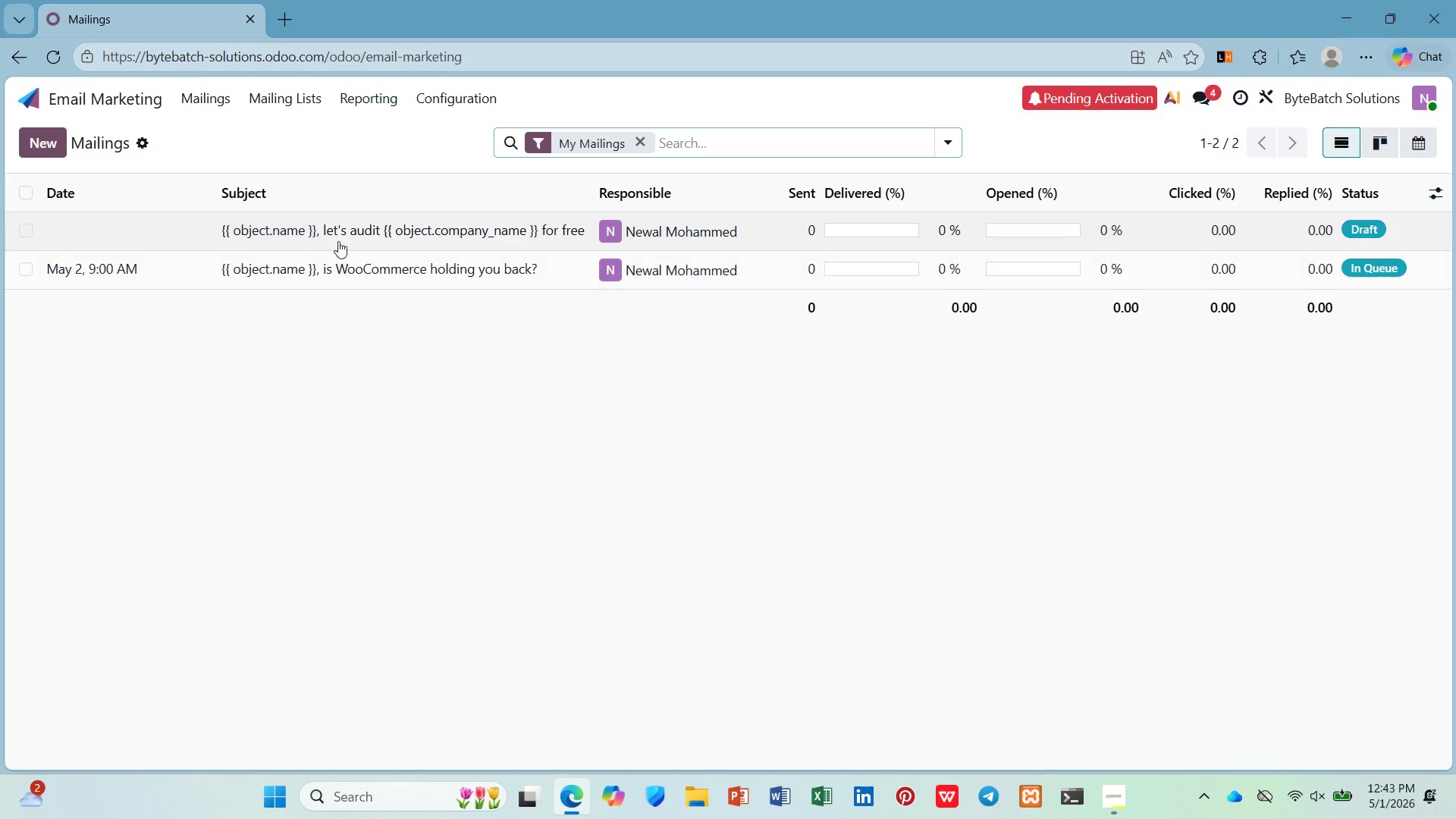 
left_click([341, 238])
 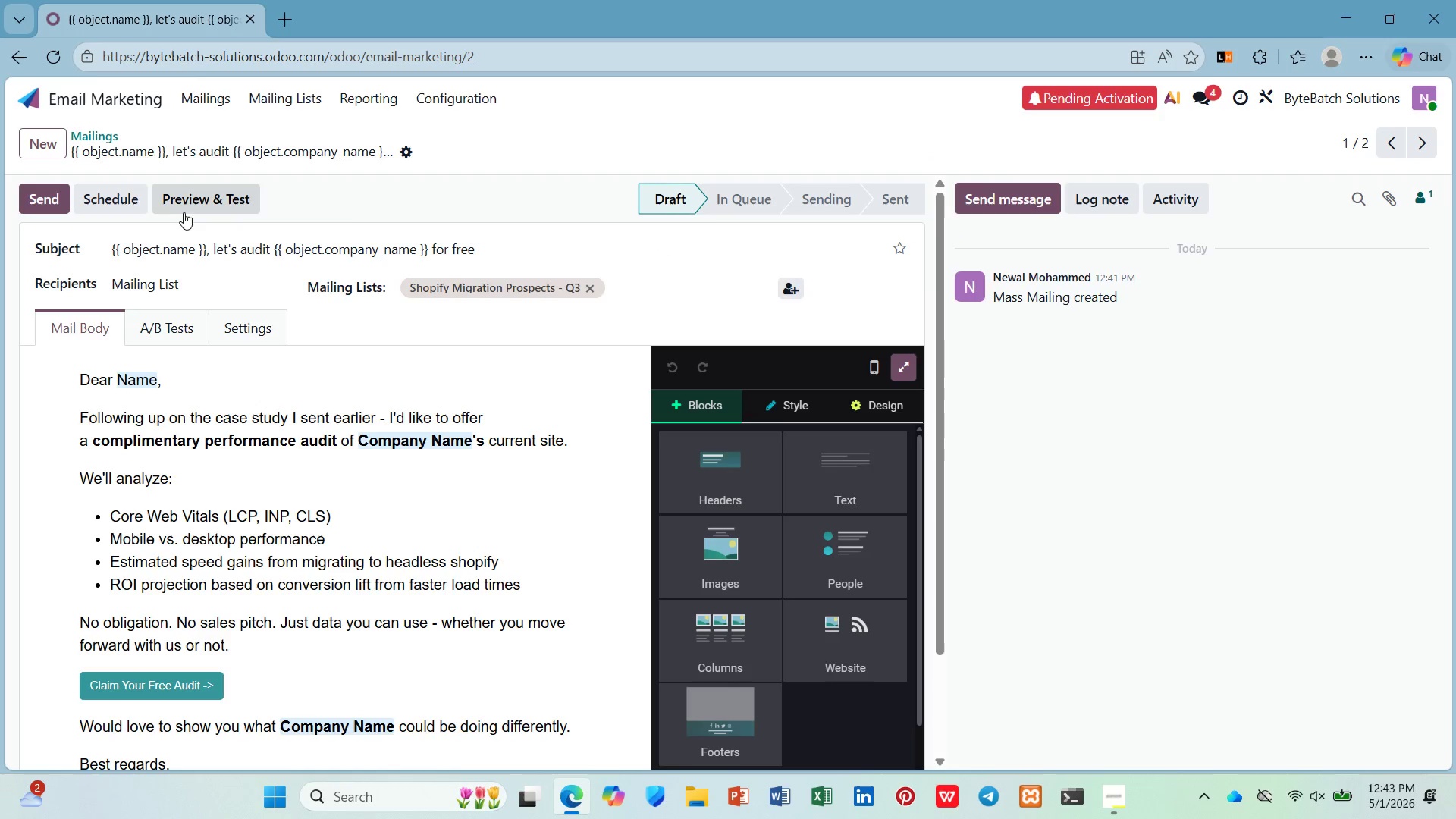 
left_click([128, 203])
 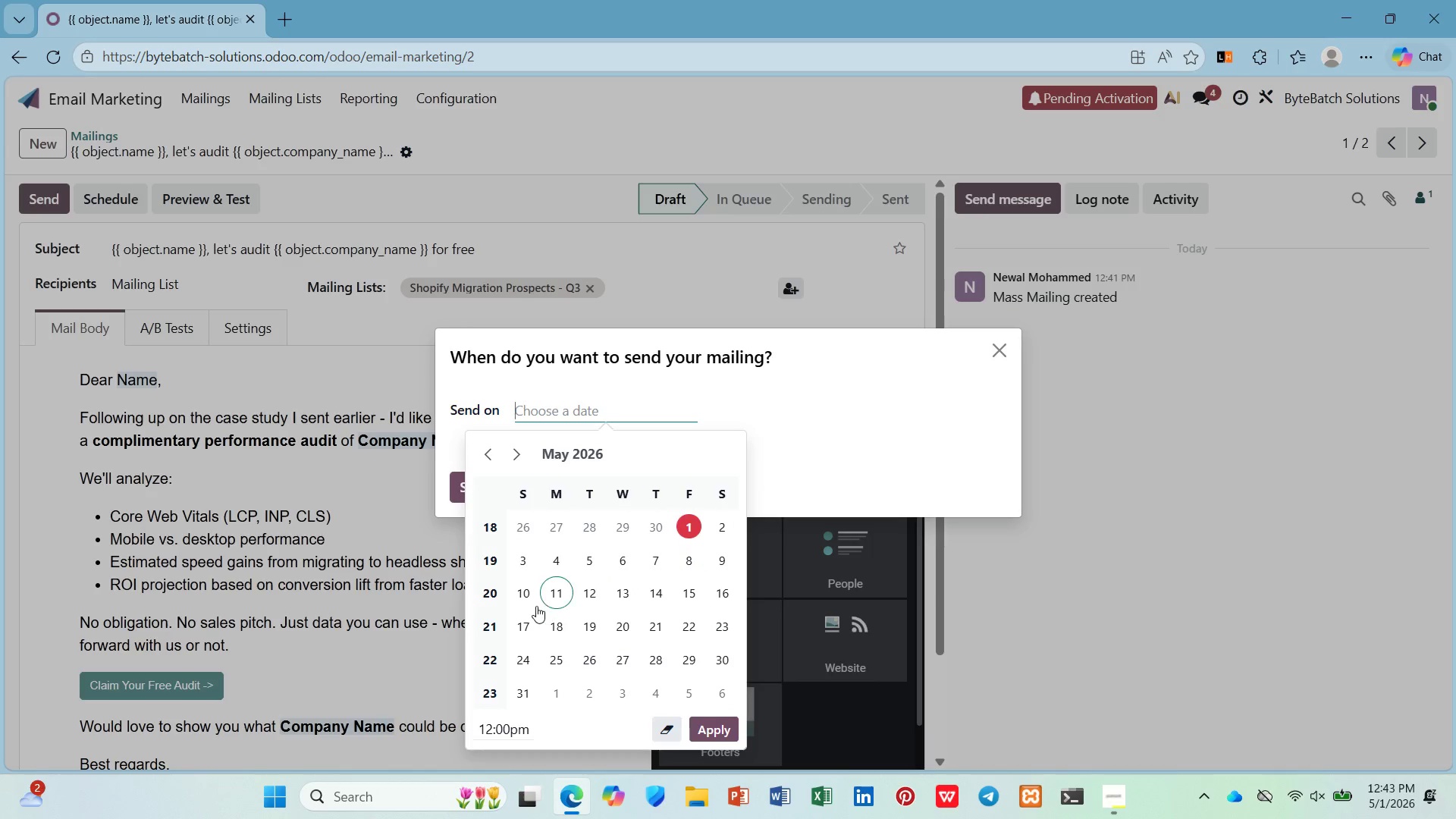 
left_click([543, 563])
 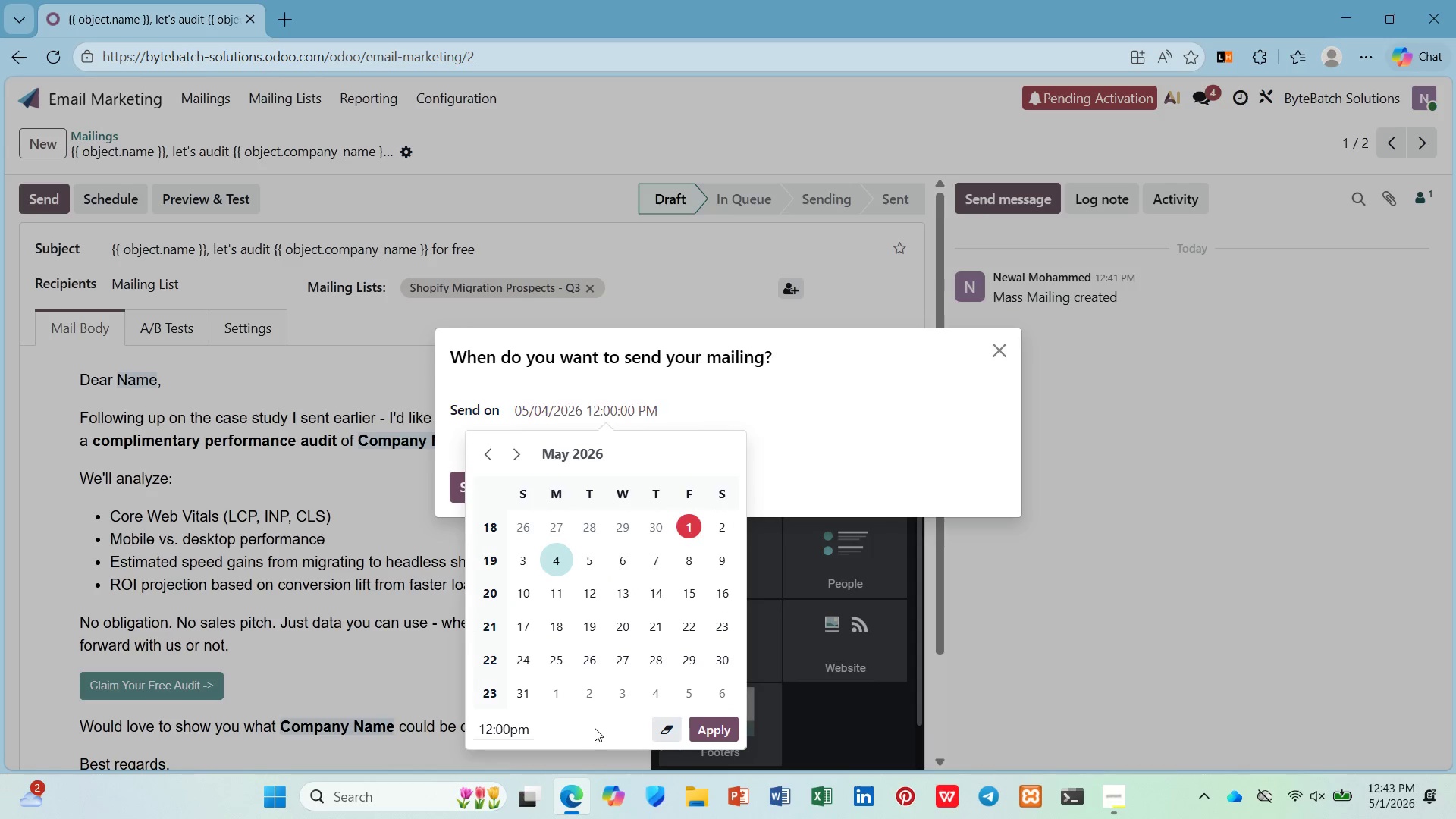 
double_click([520, 730])
 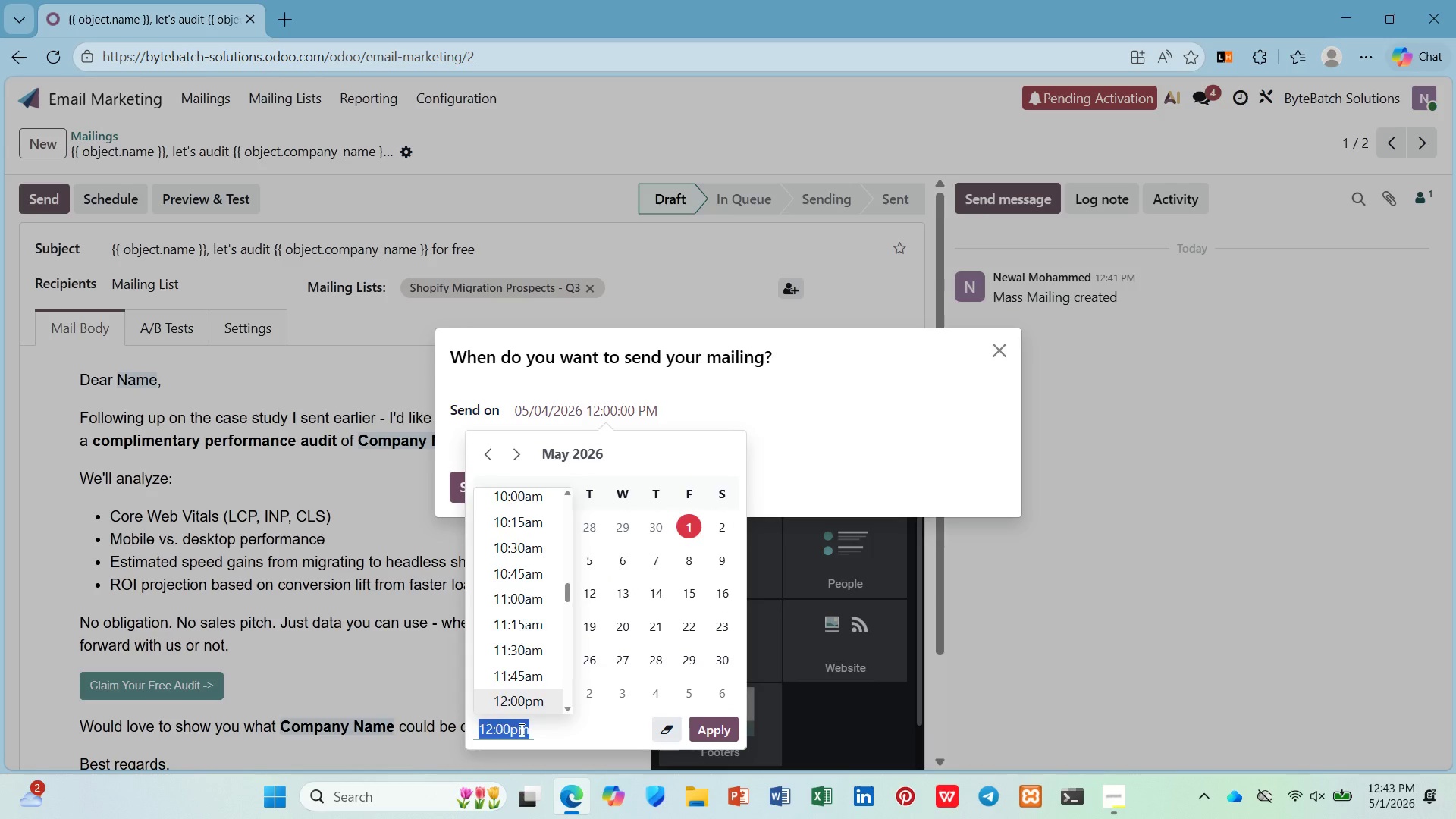 
key(9)
 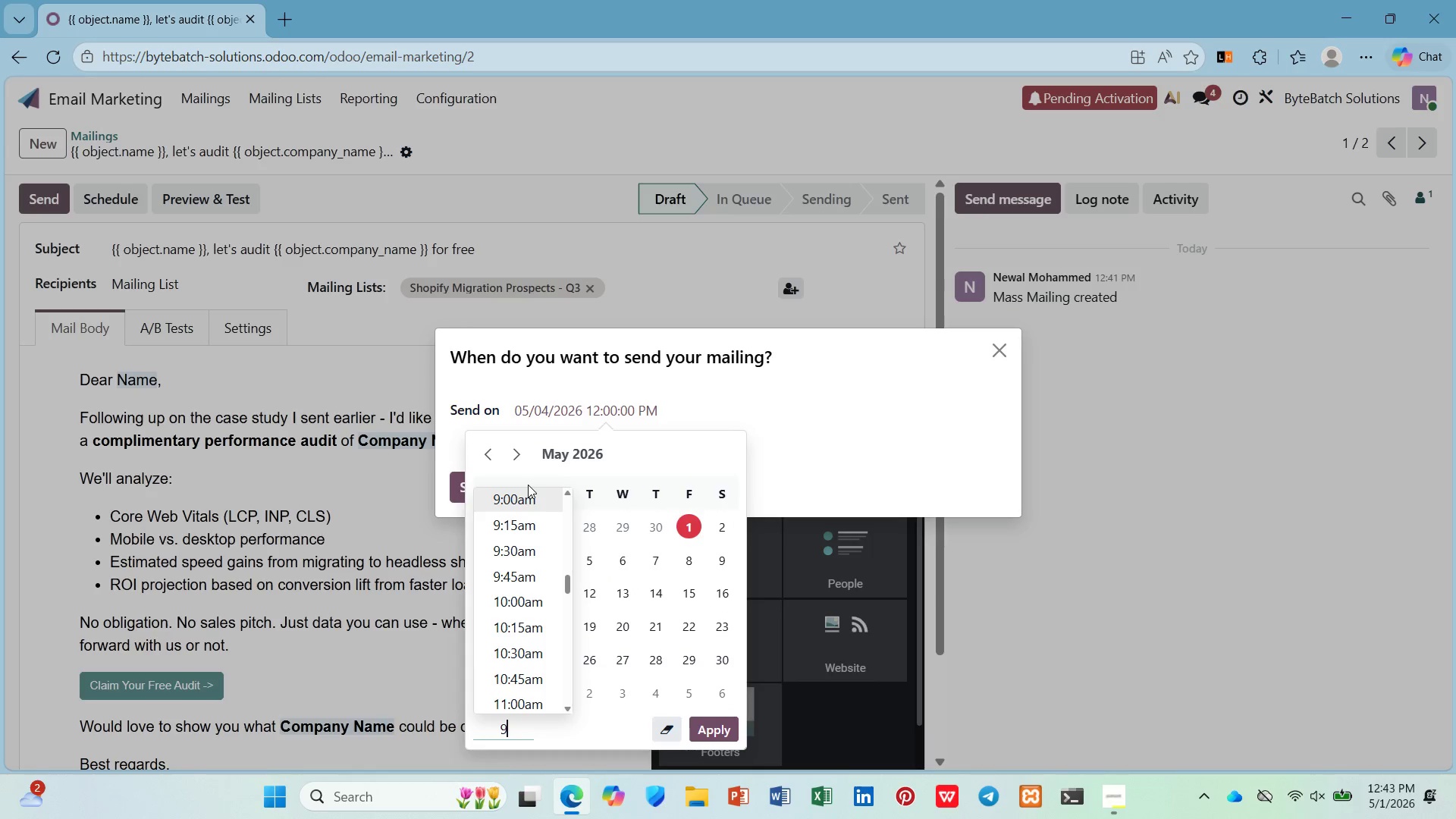 
left_click([528, 497])
 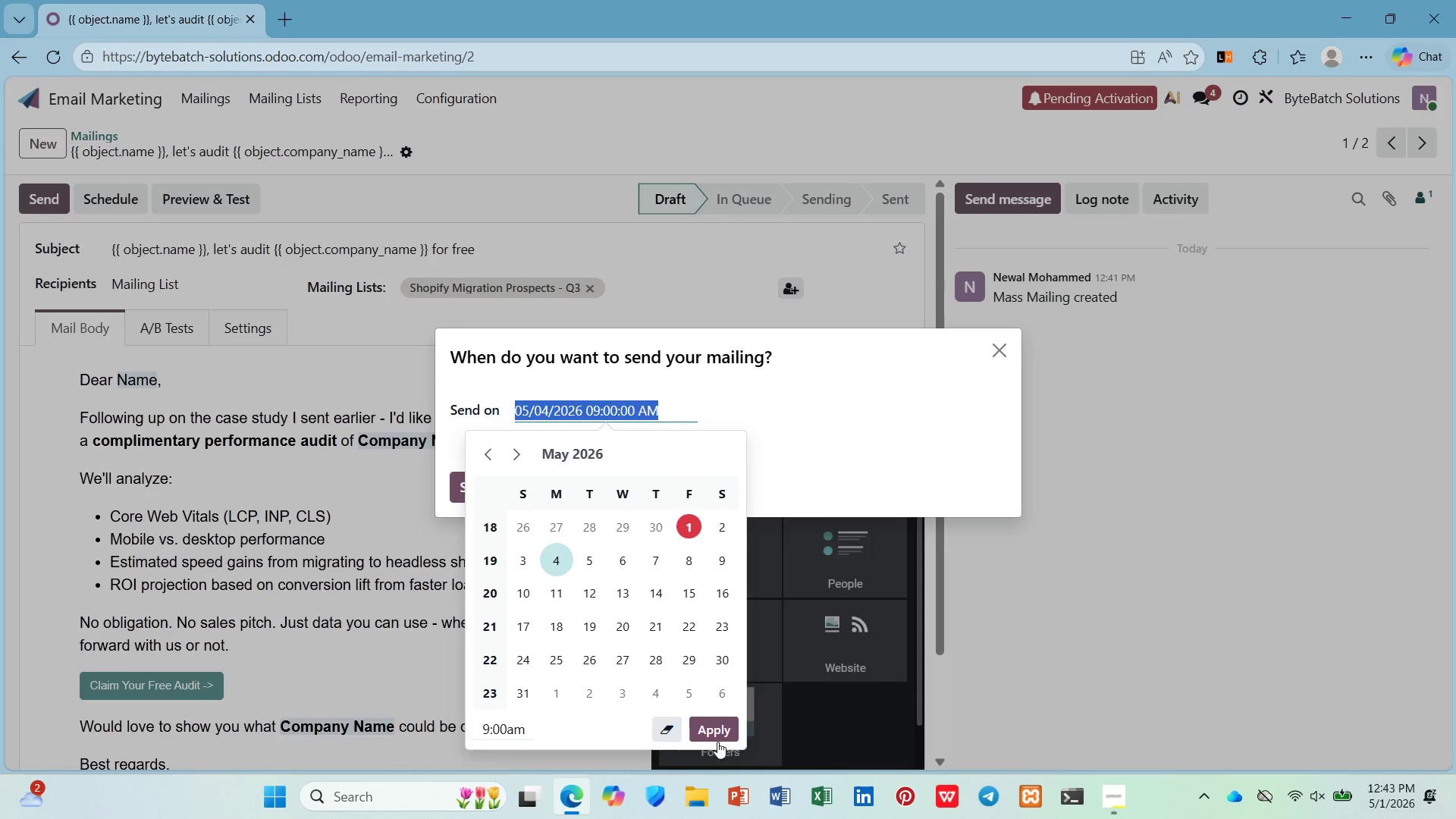 
left_click([720, 735])
 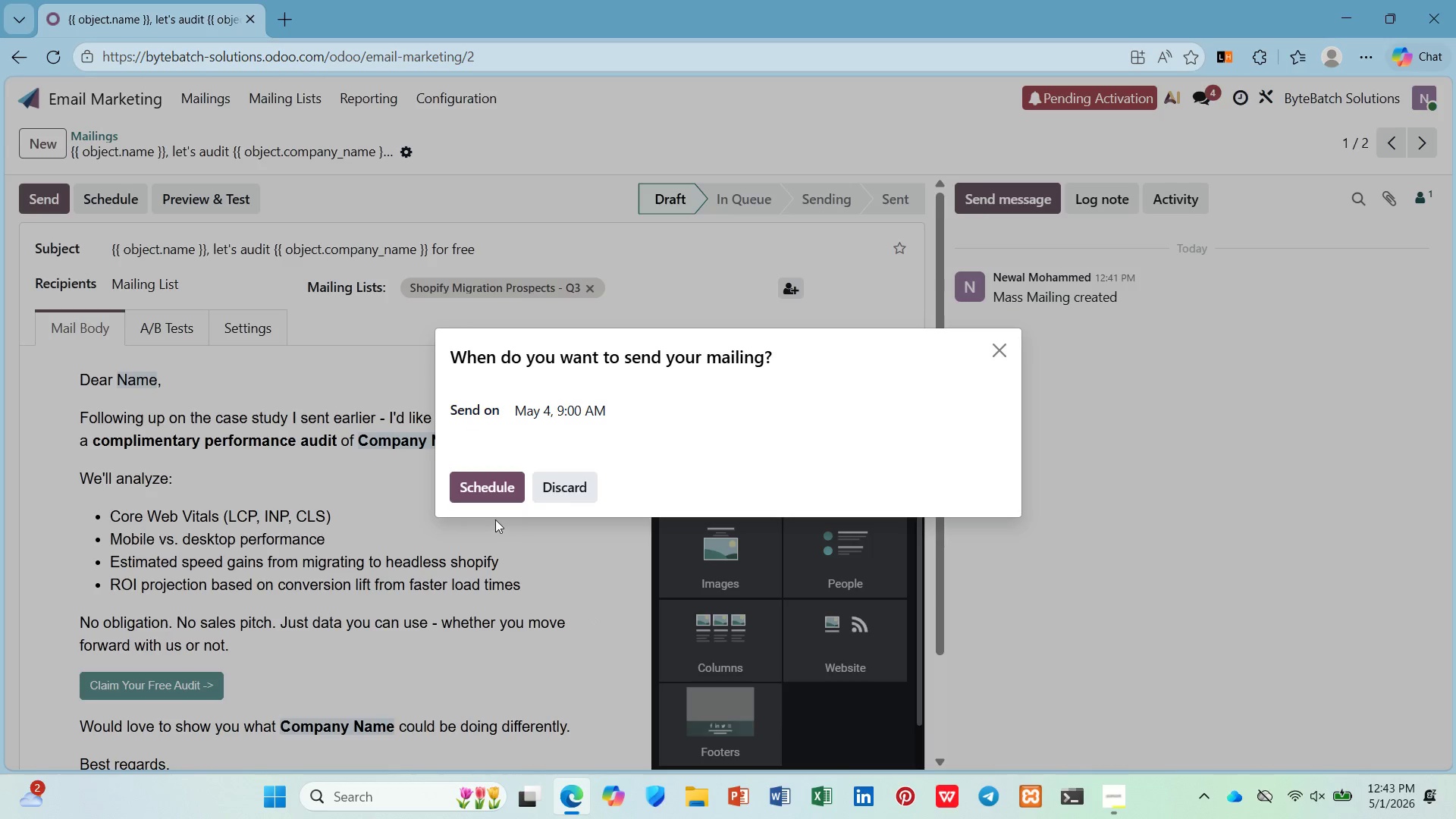 
left_click([500, 497])
 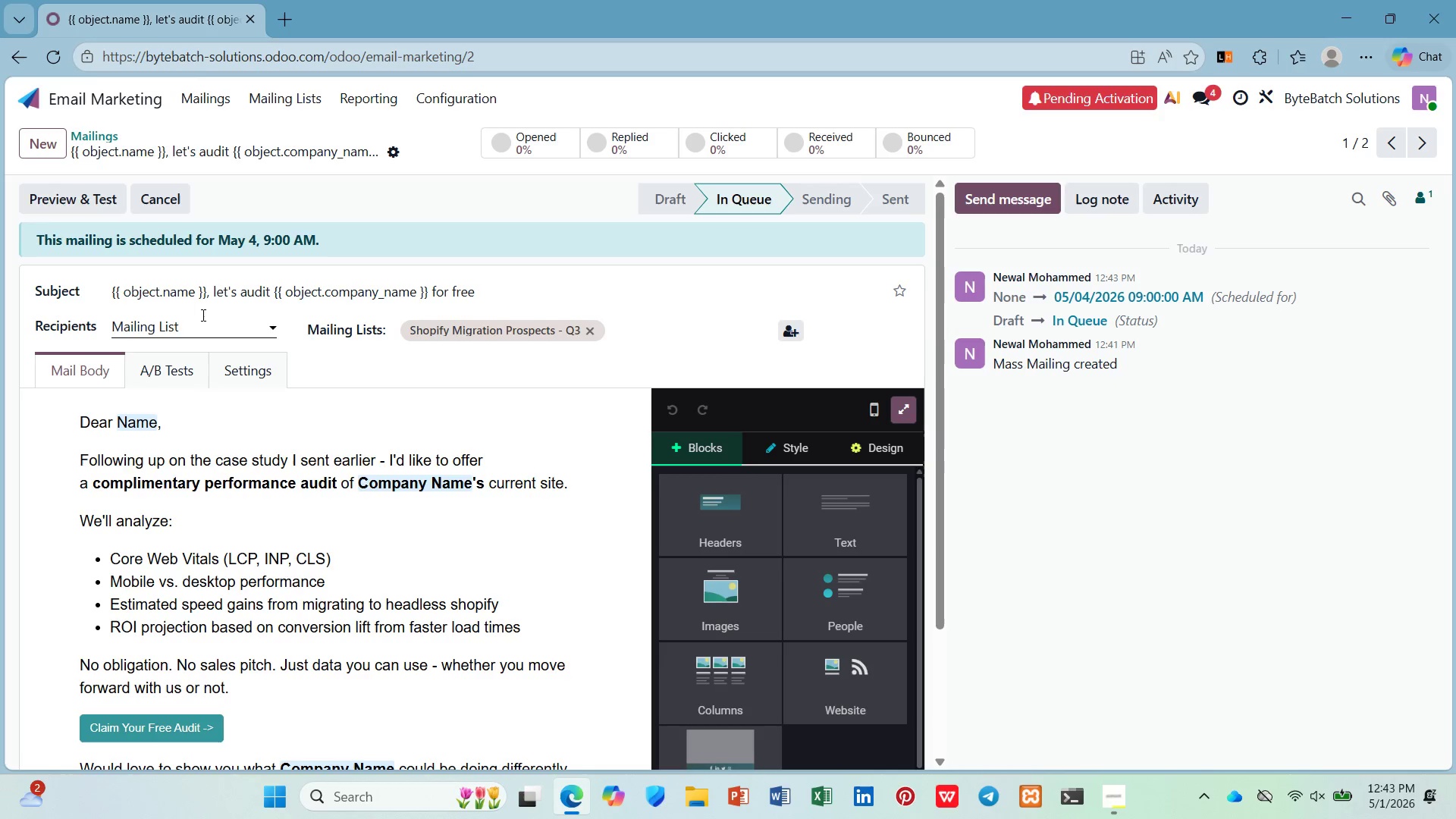 
wait(10.23)
 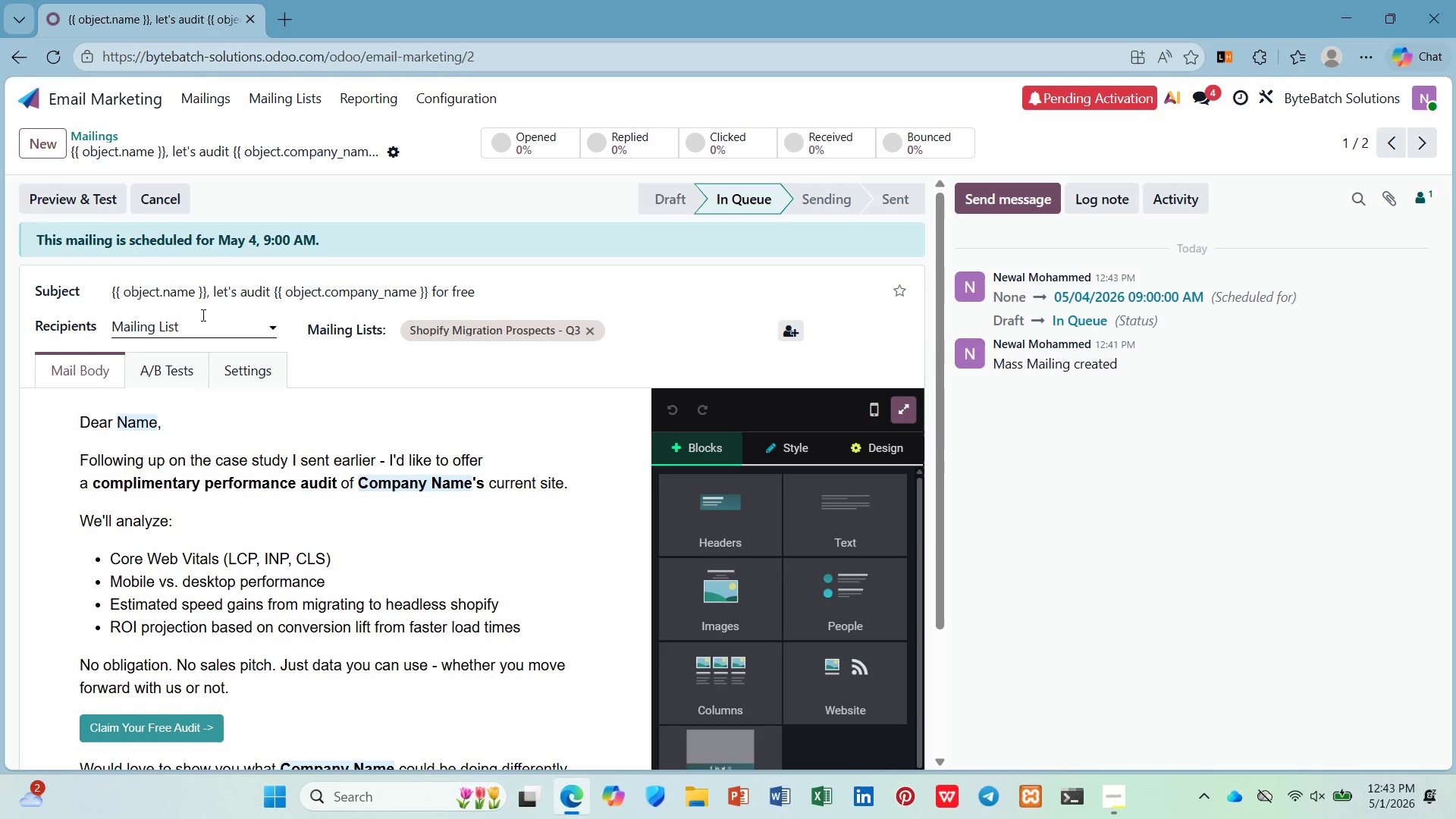 
left_click([51, 150])
 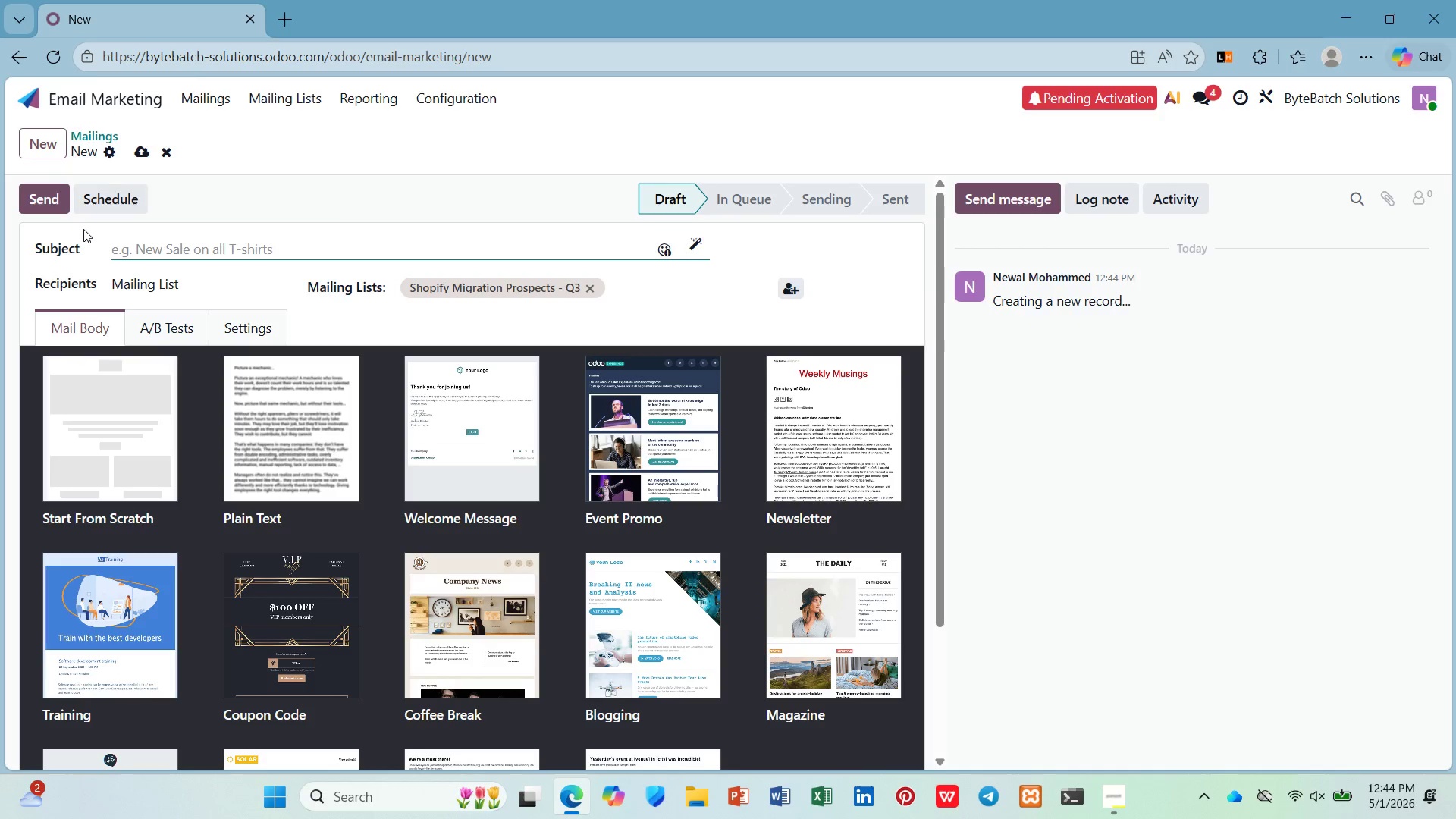 
left_click([93, 137])
 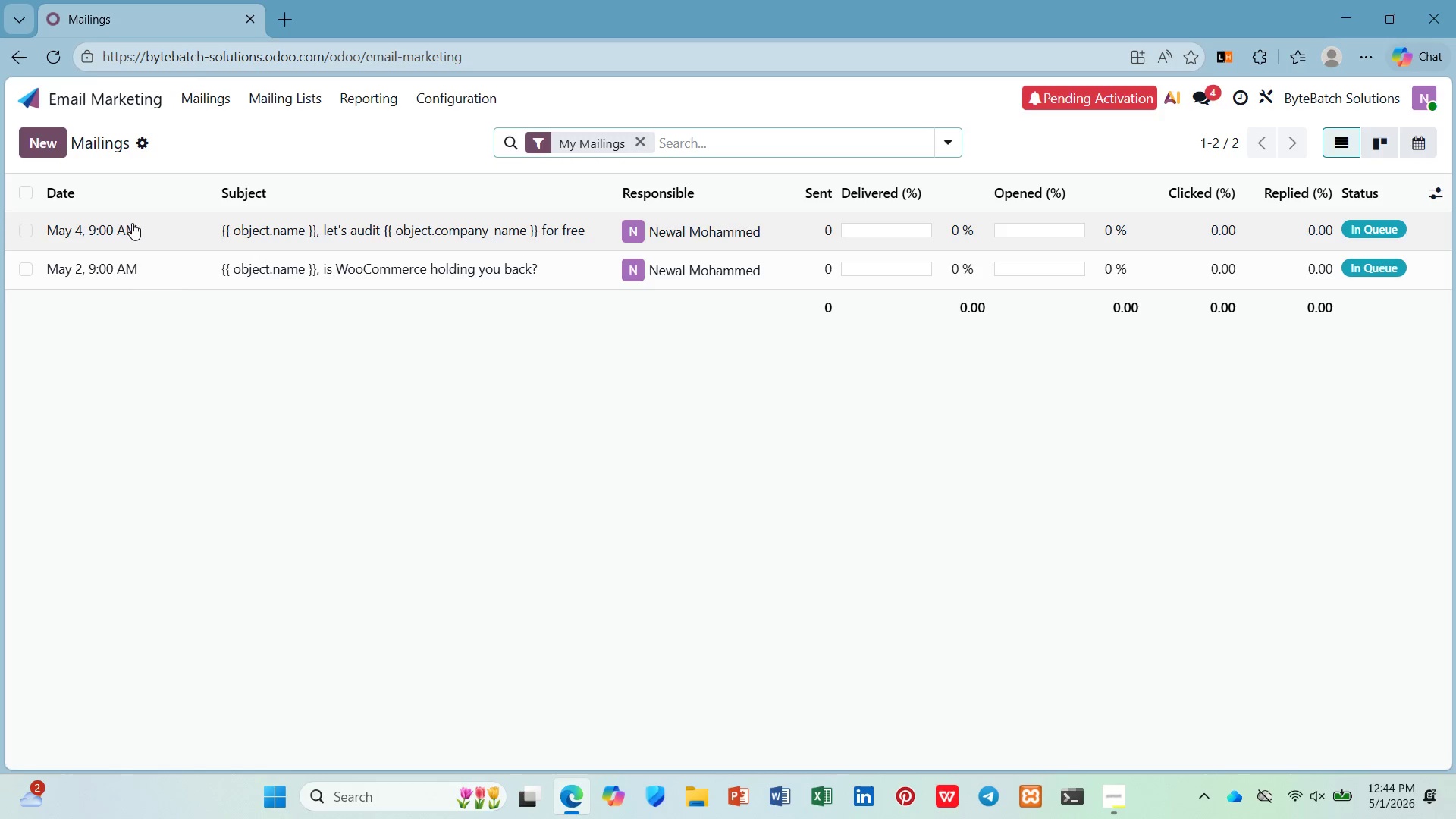 
left_click([145, 223])
 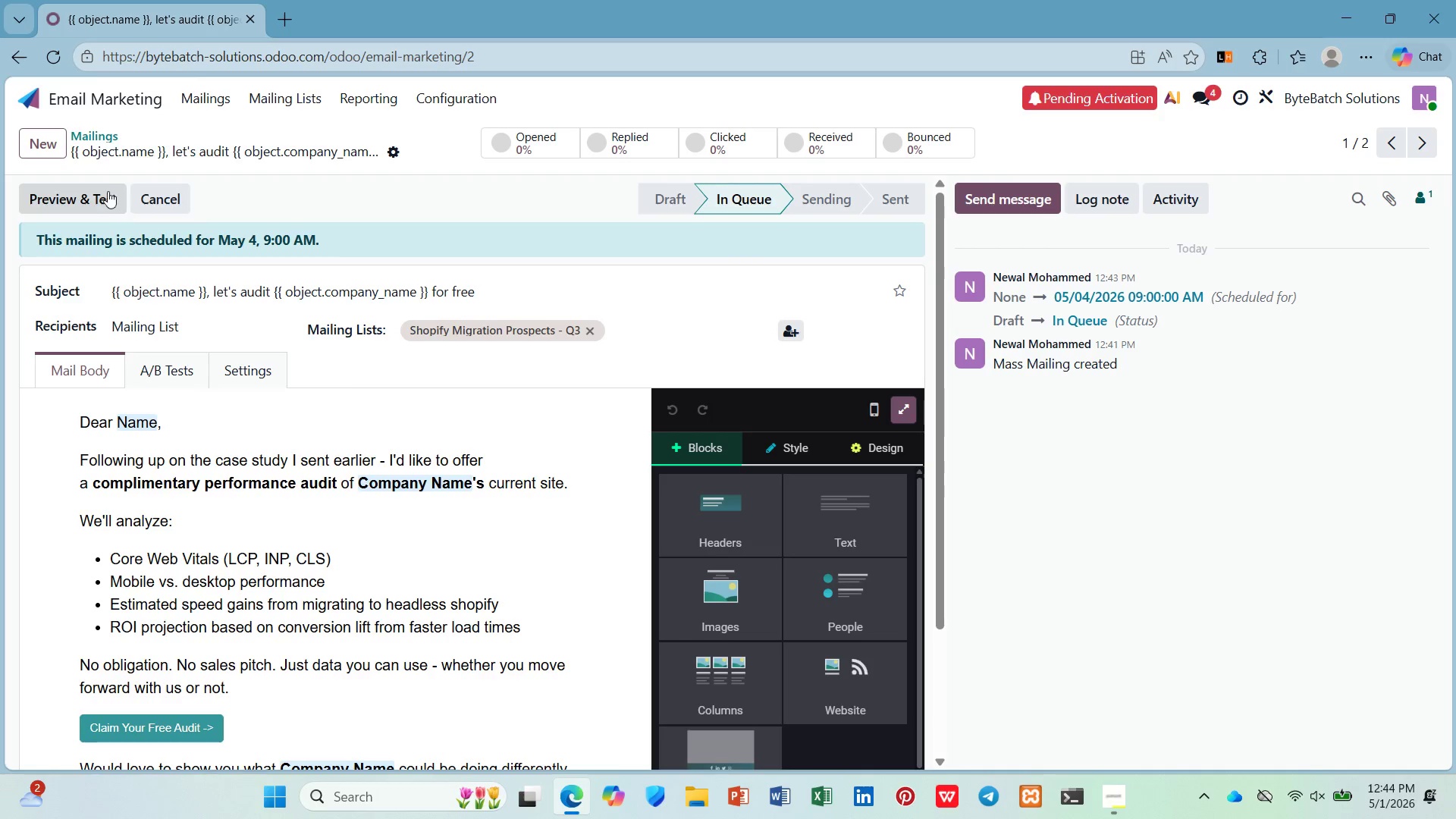 
left_click([384, 143])
 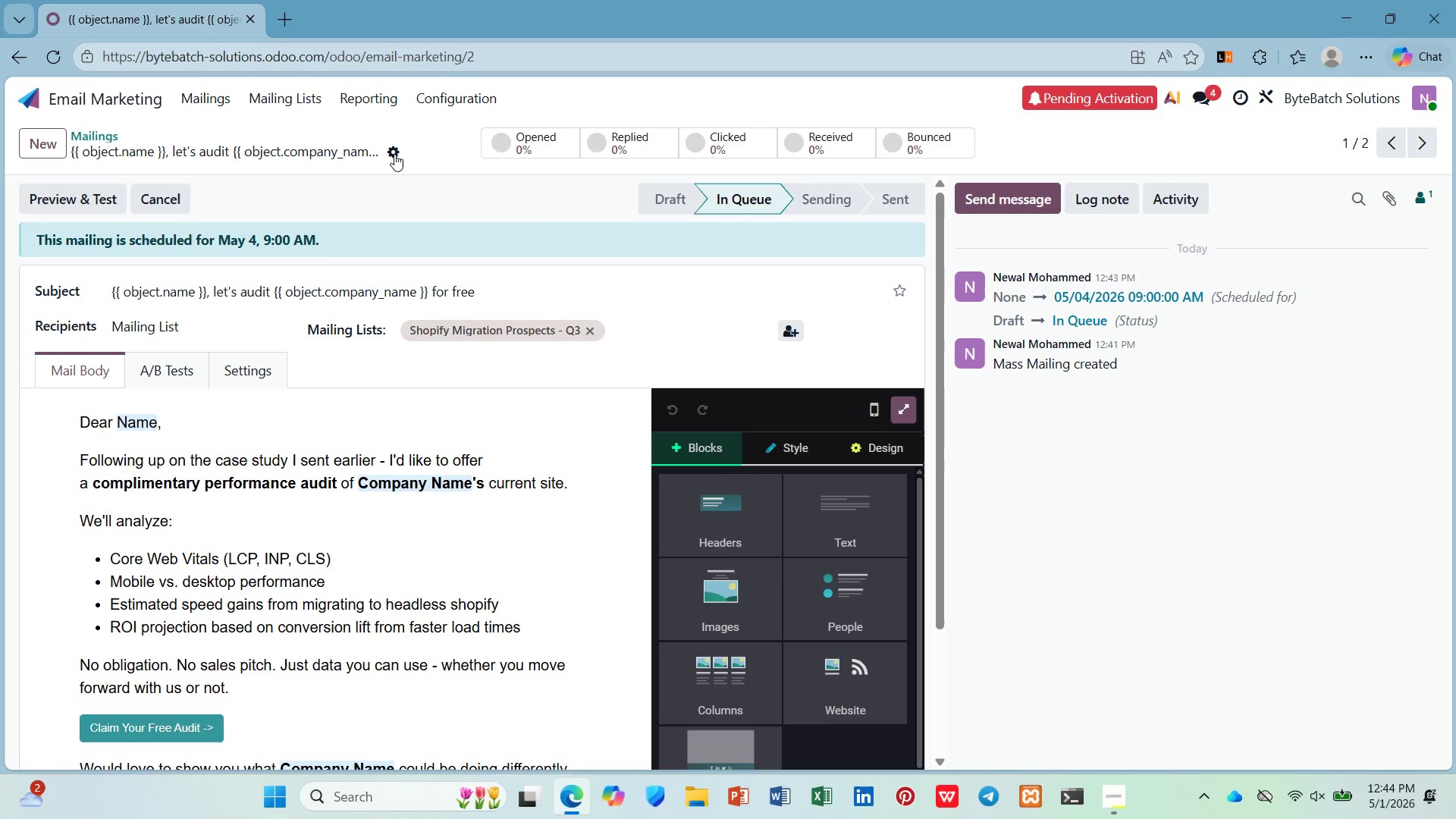 
left_click([394, 154])
 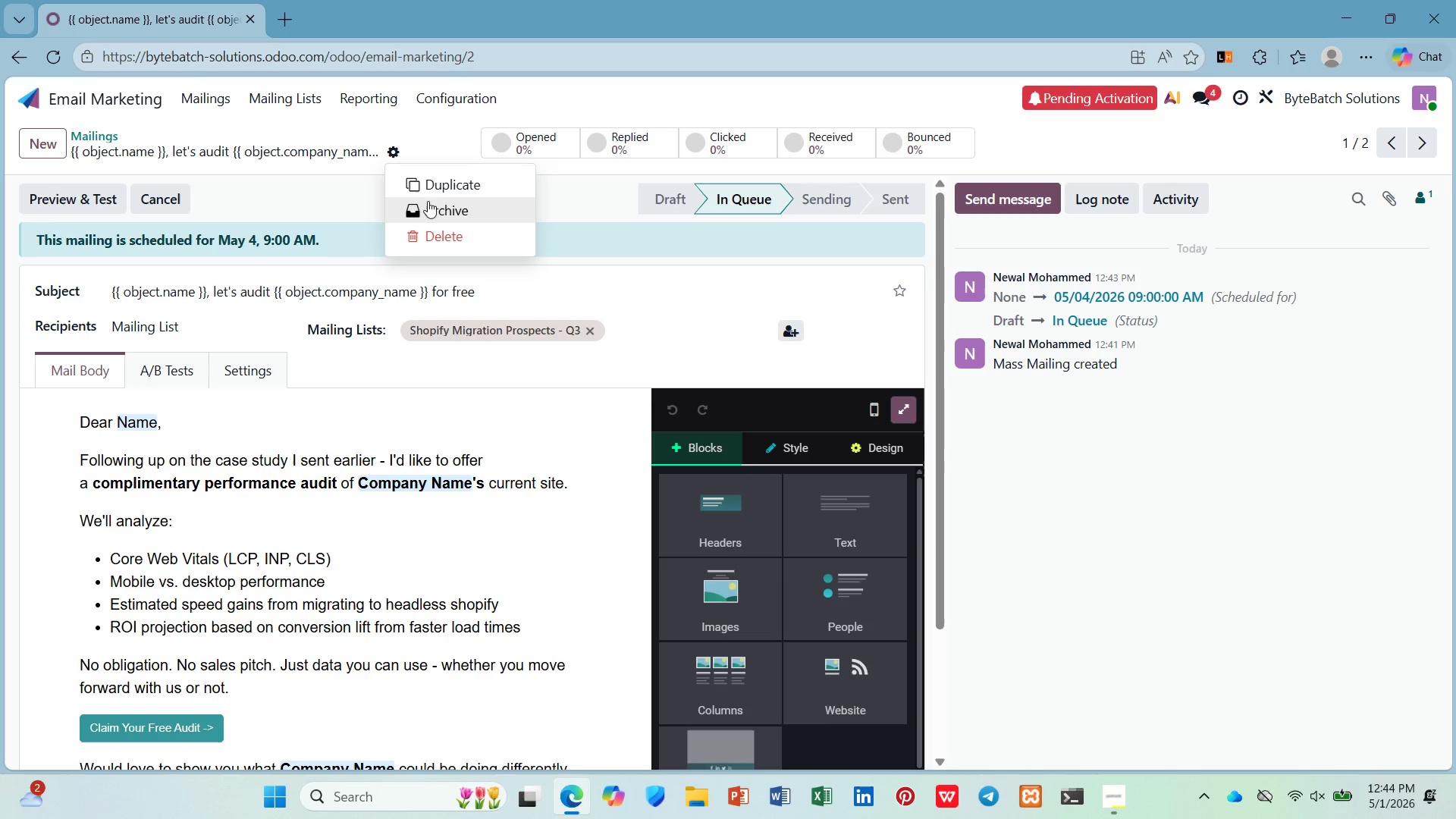 
left_click([438, 187])
 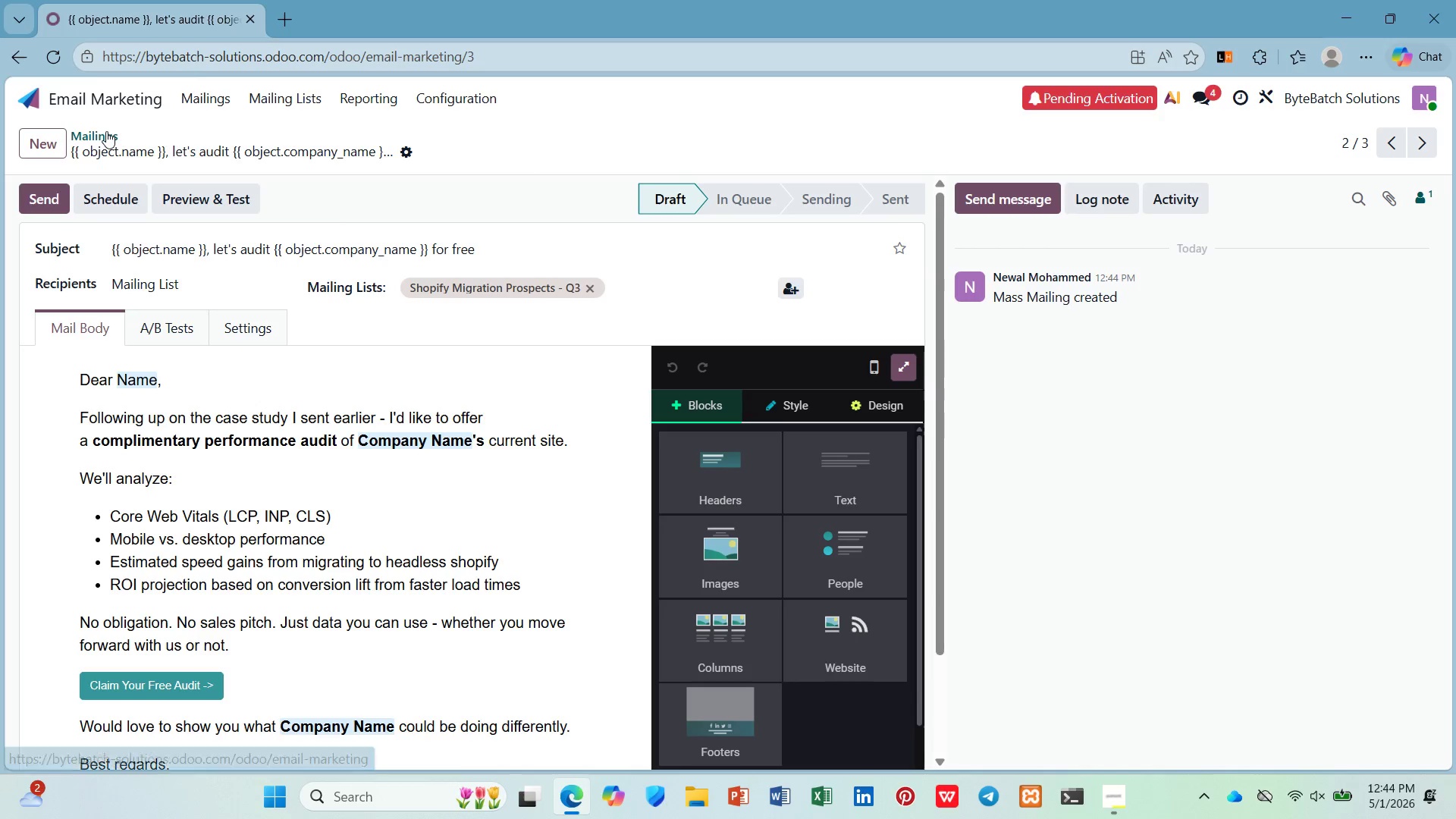 
left_click([85, 192])
 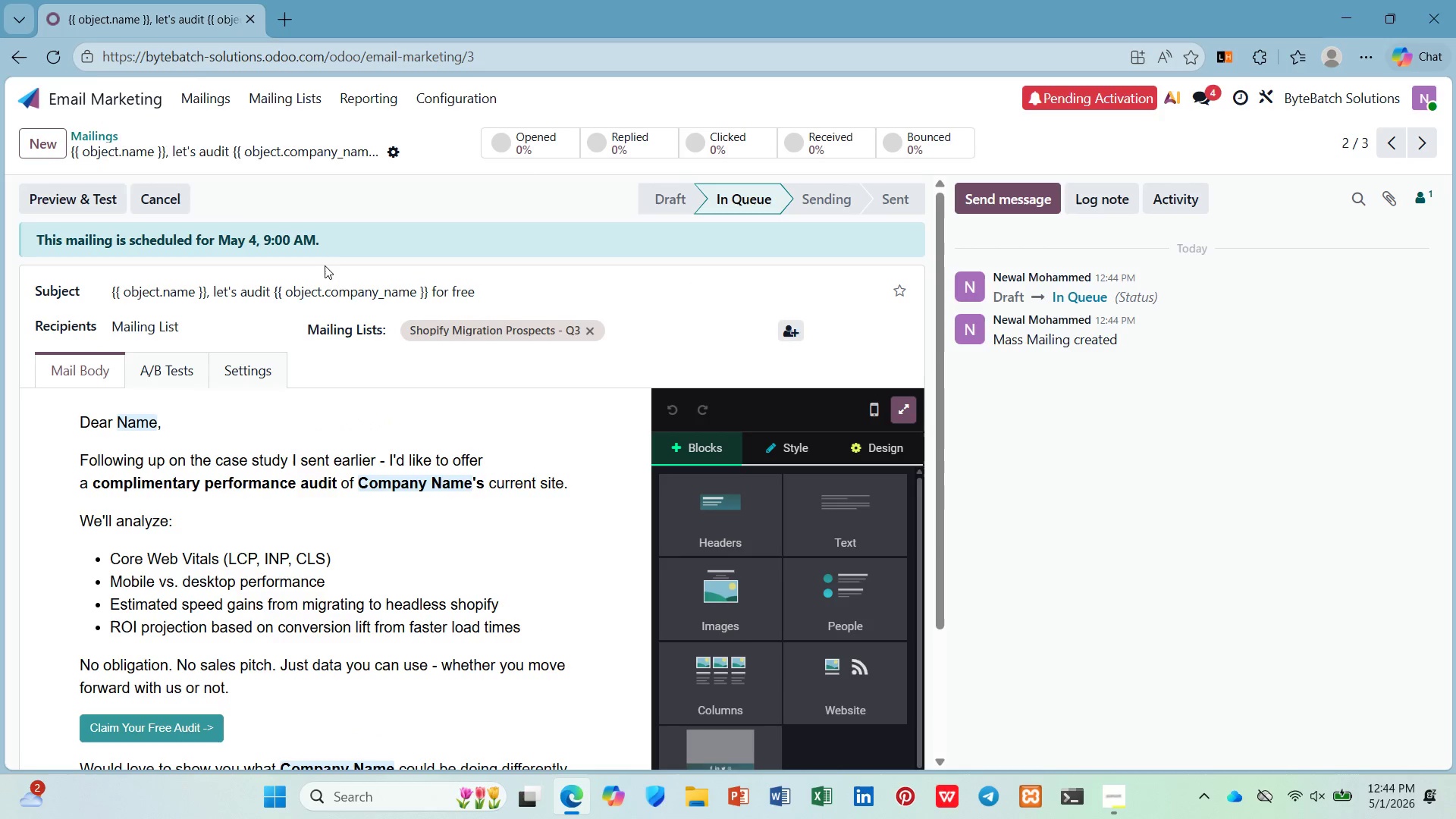 
left_click([315, 240])
 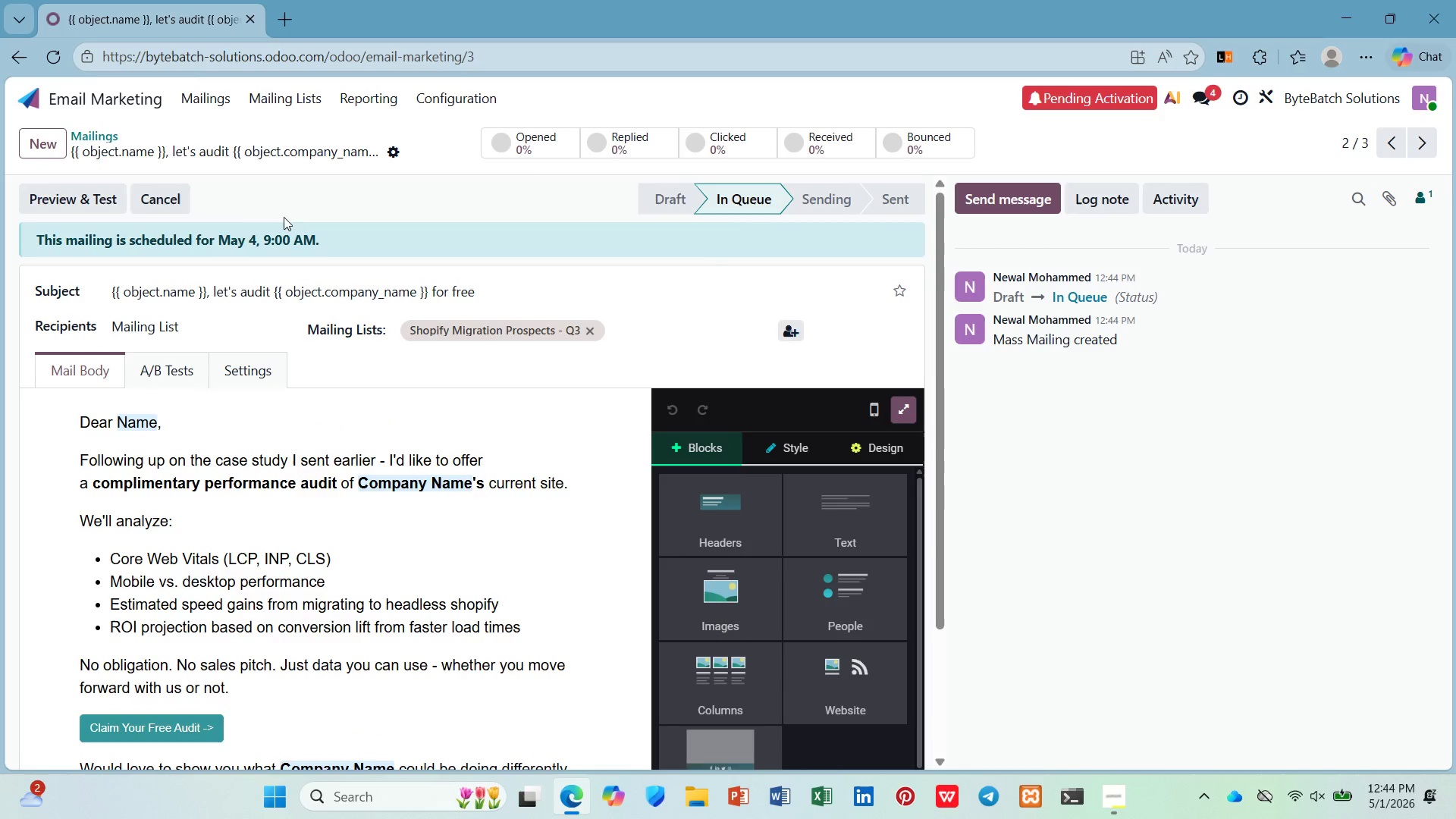 
left_click([166, 189])
 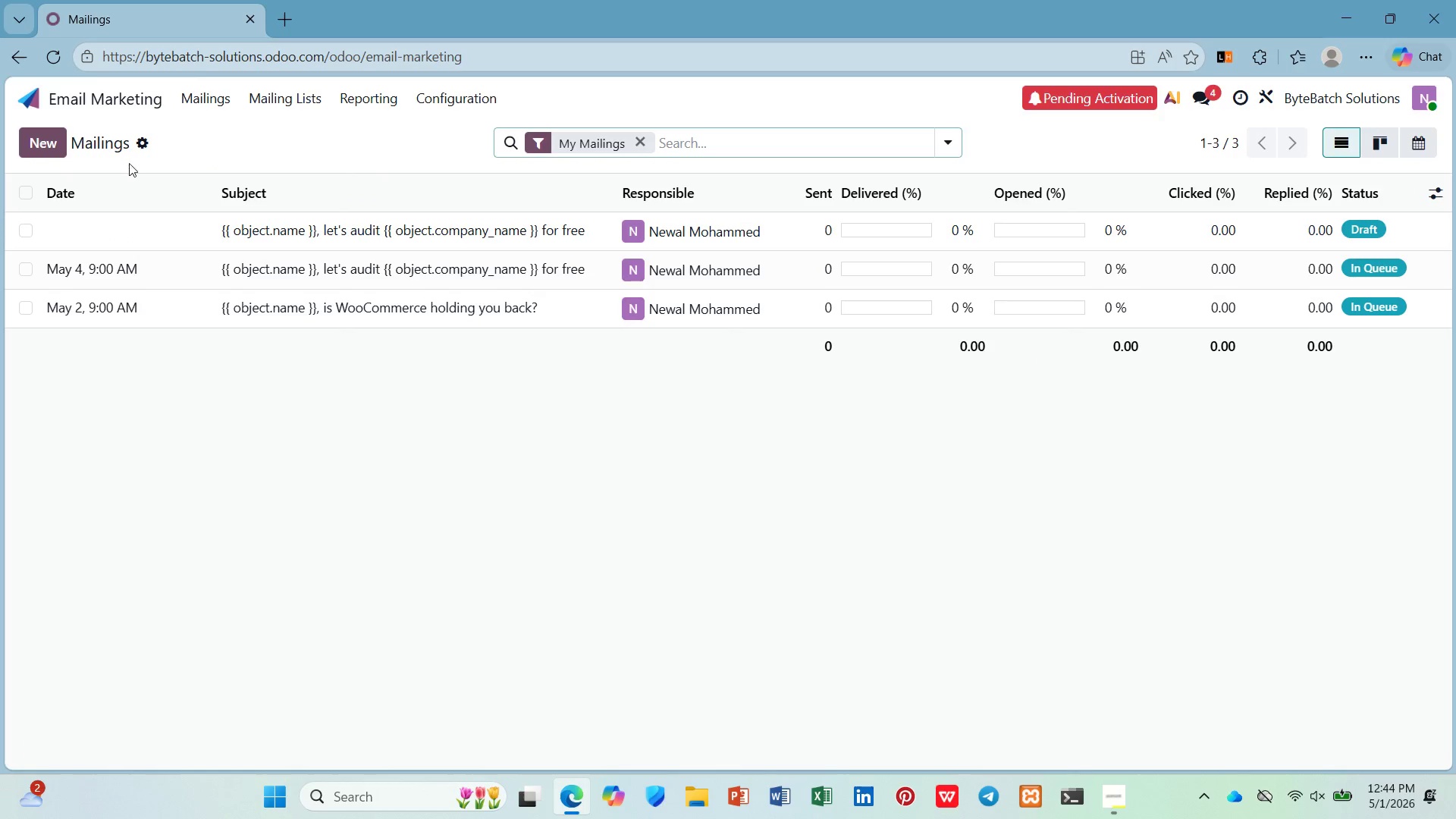 
wait(7.03)
 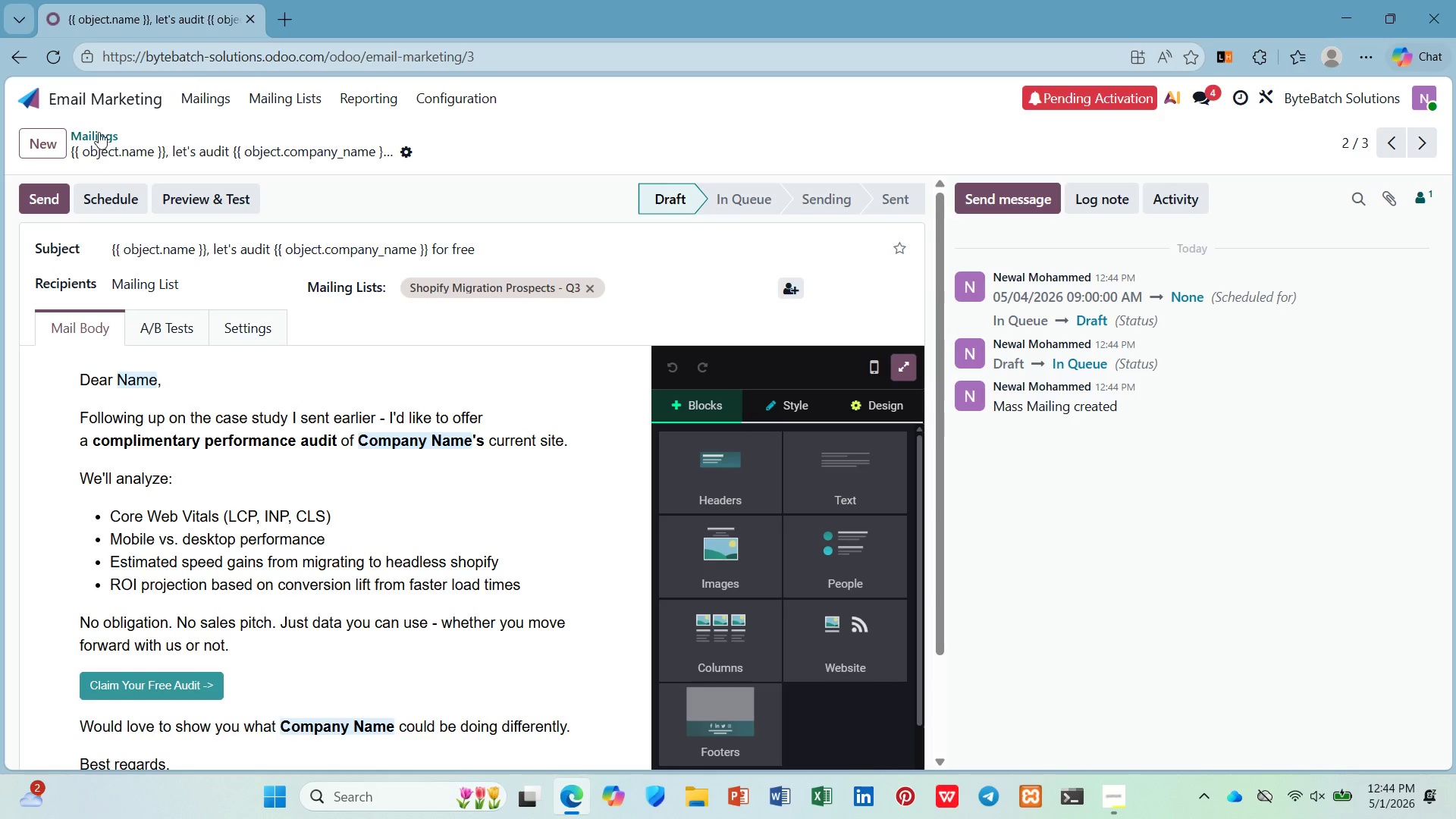 
left_click([29, 271])
 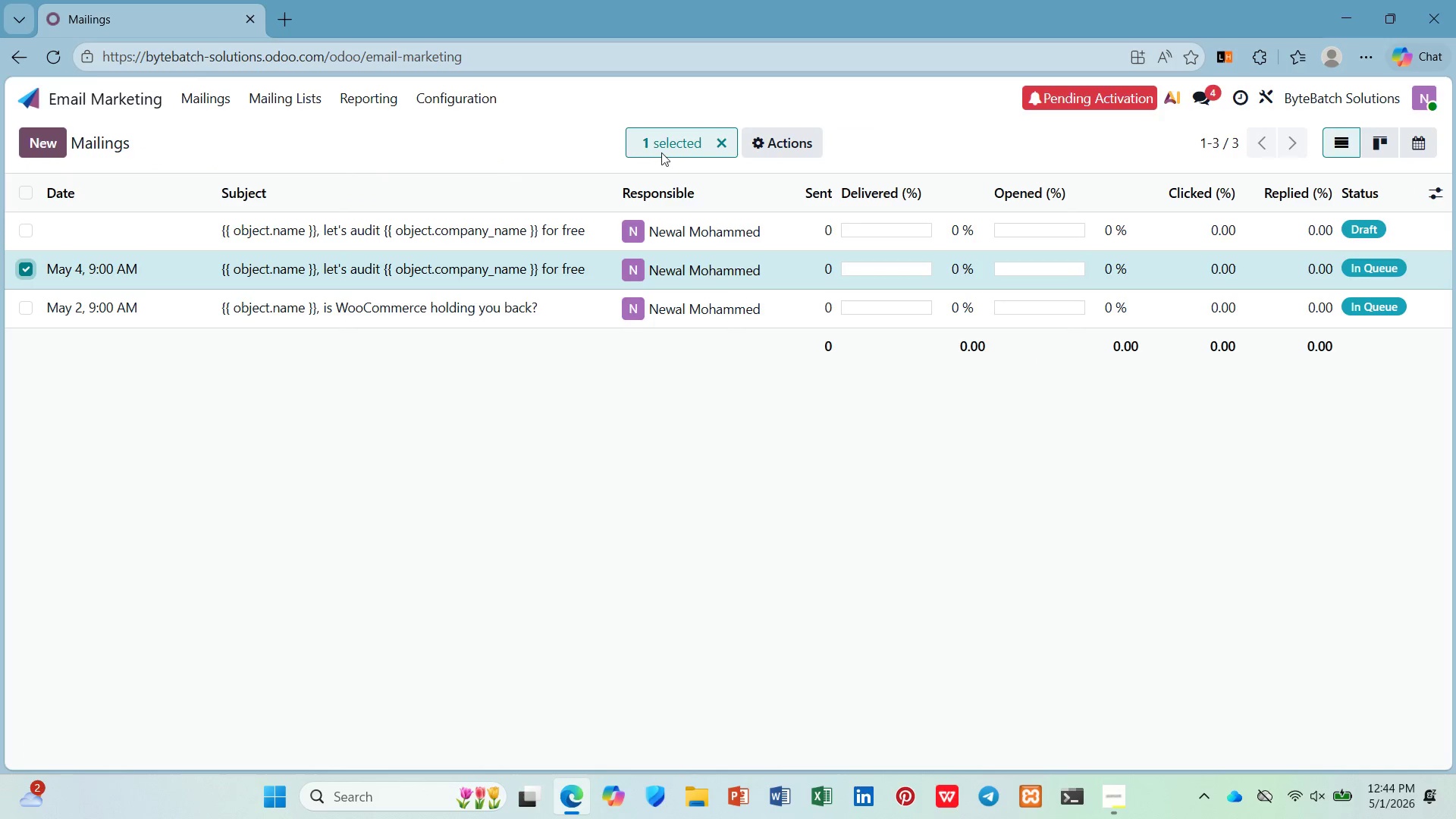 
left_click([777, 146])
 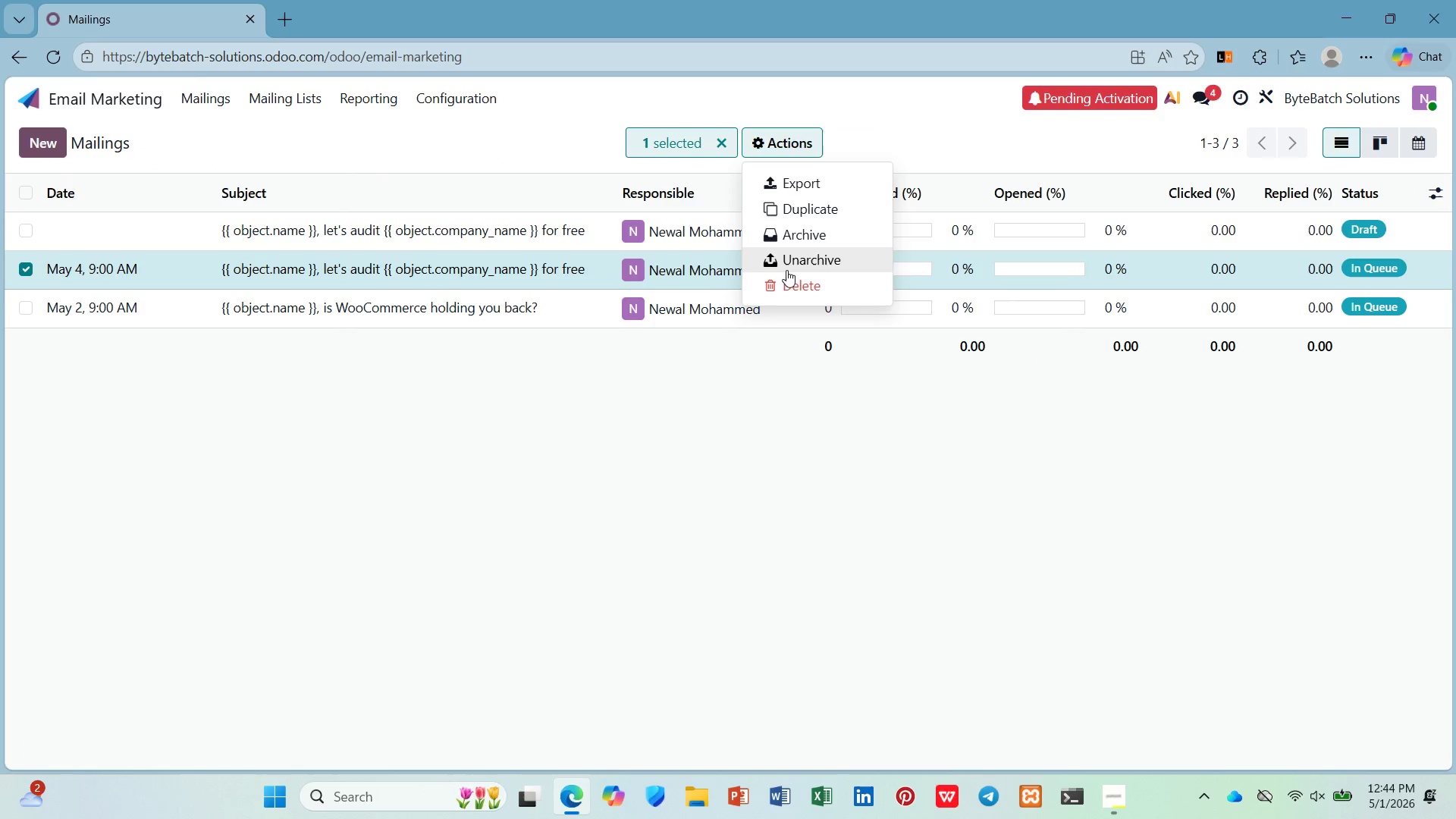 
left_click([788, 272])
 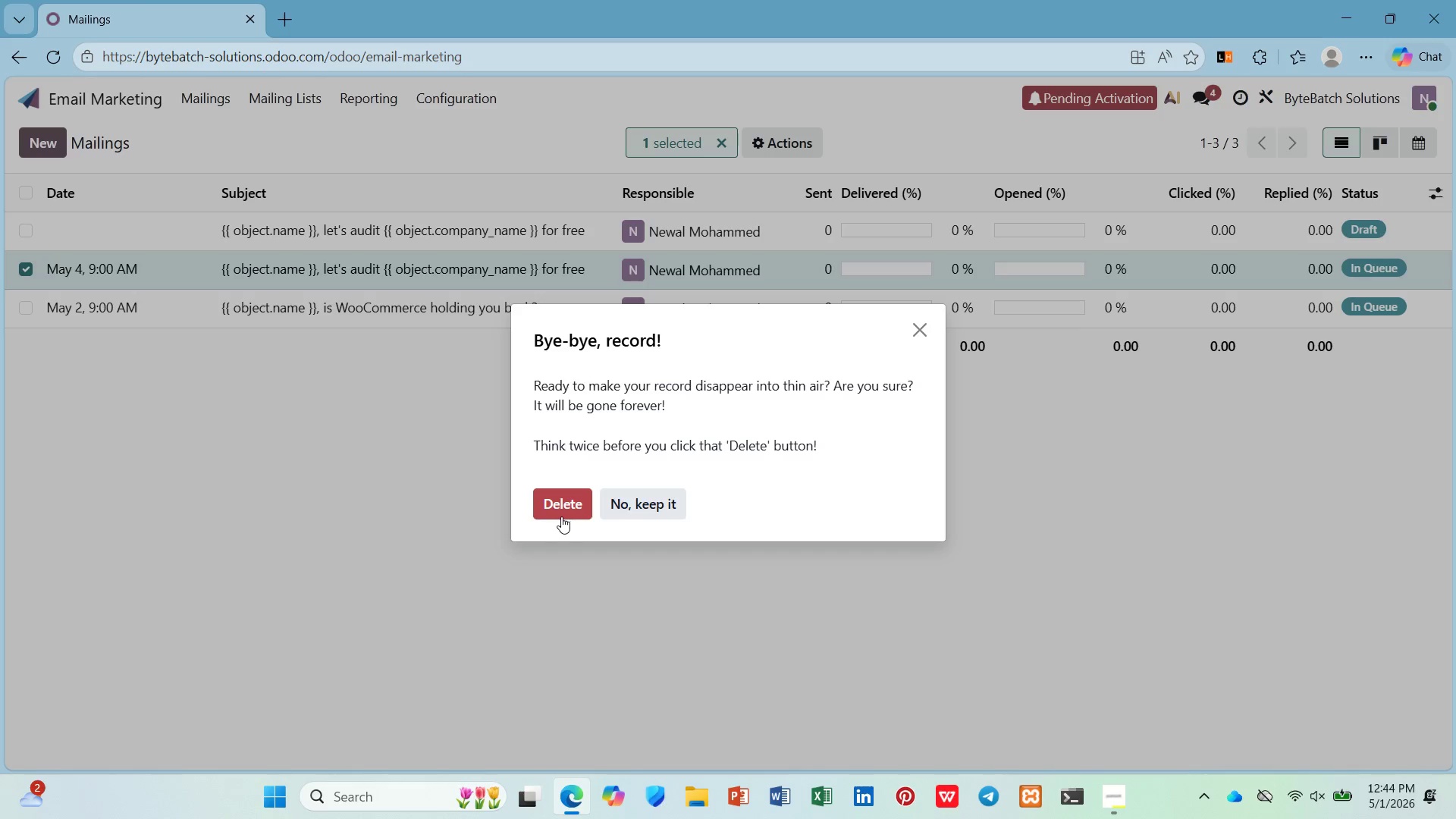 
left_click([549, 495])
 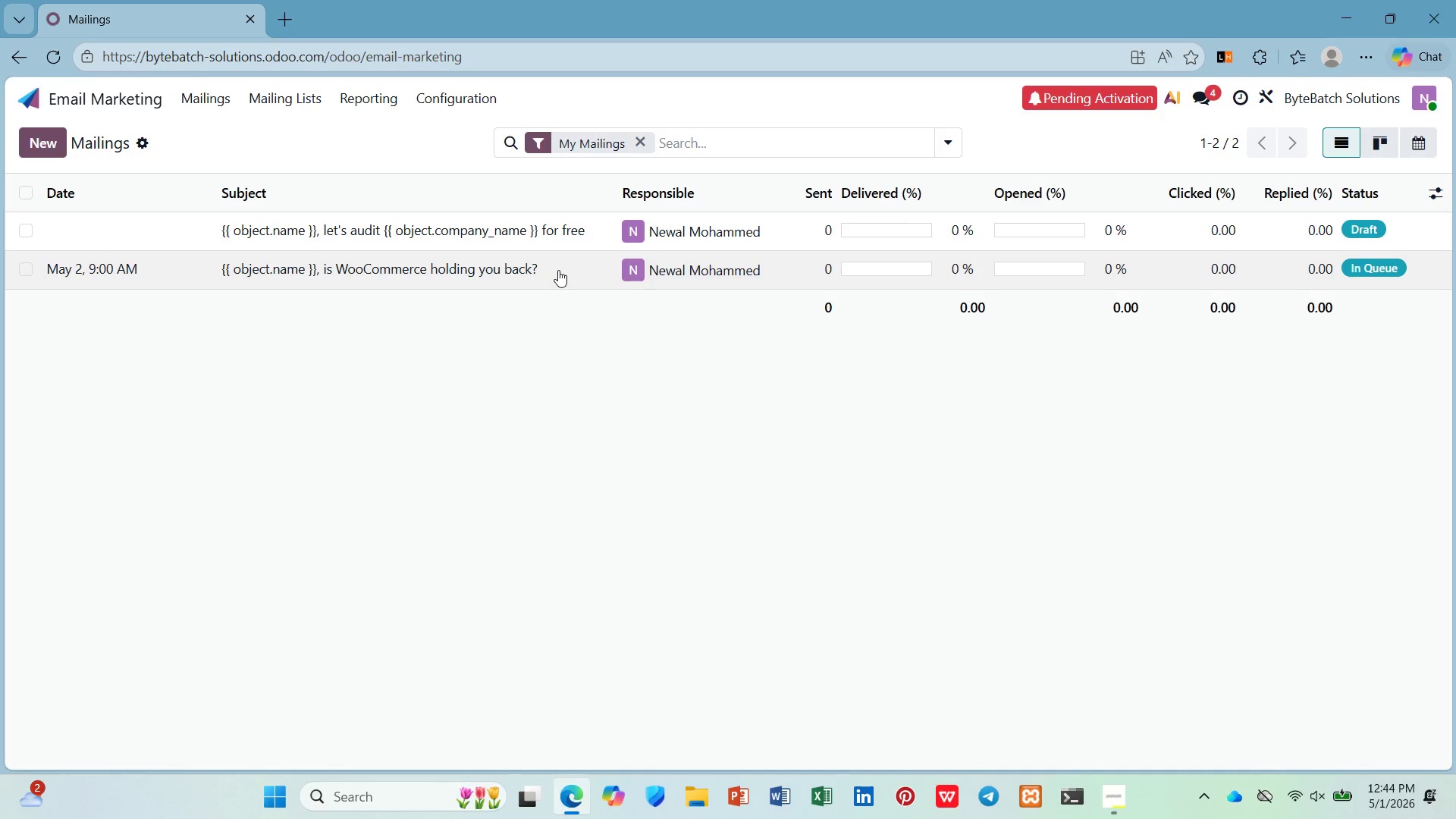 
left_click([585, 215])
 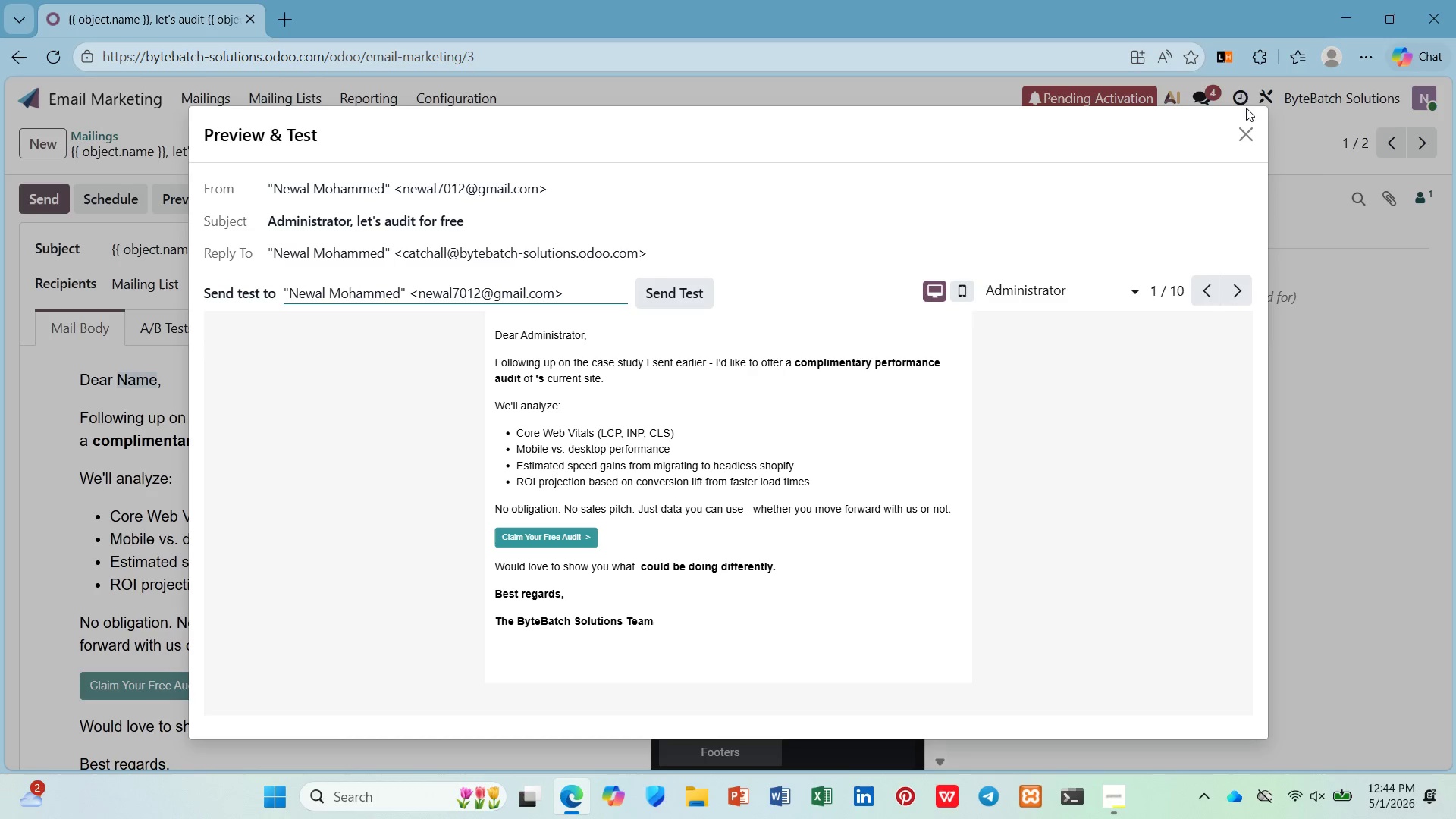 
wait(5.31)
 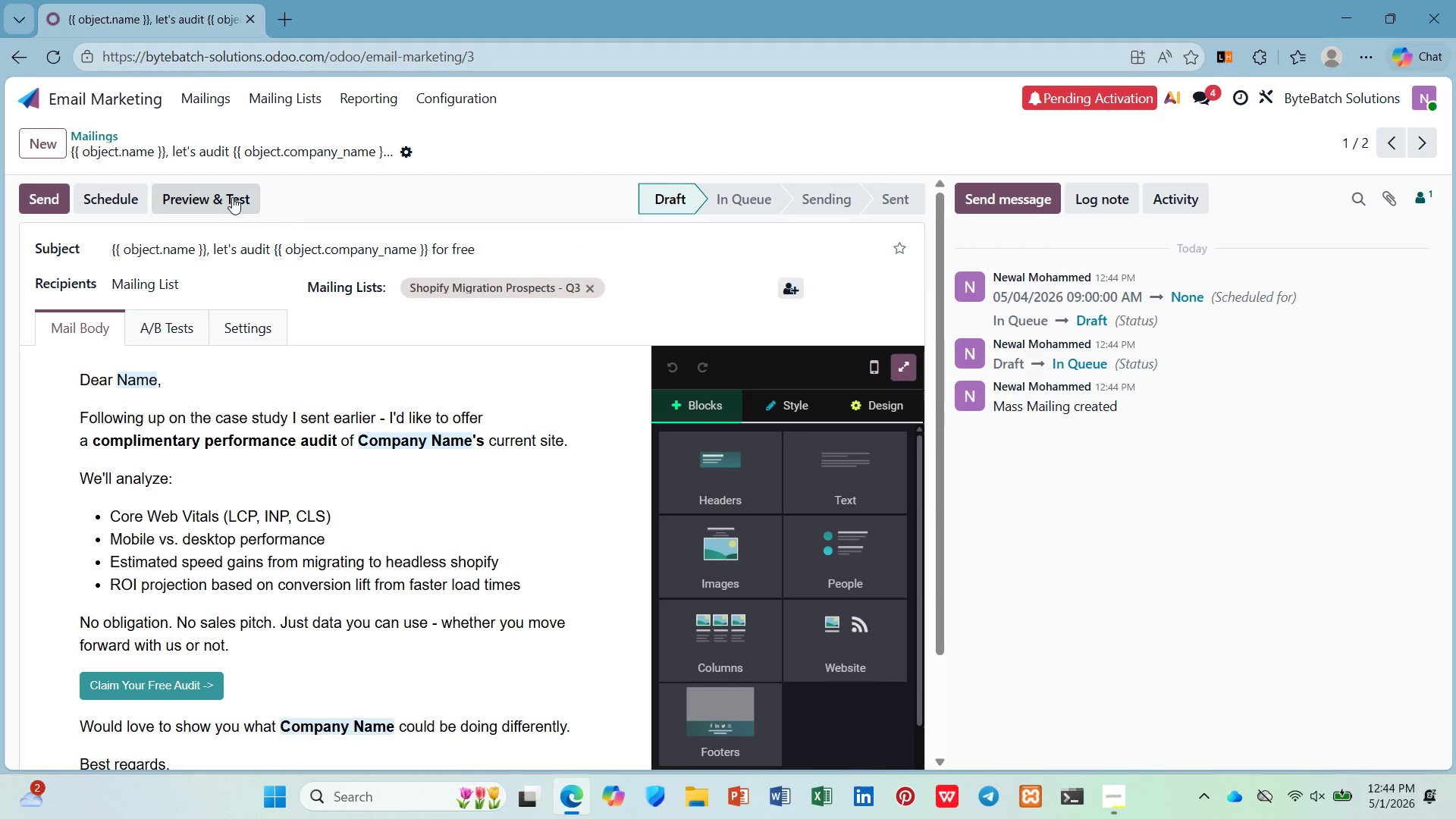 
left_click([1244, 135])
 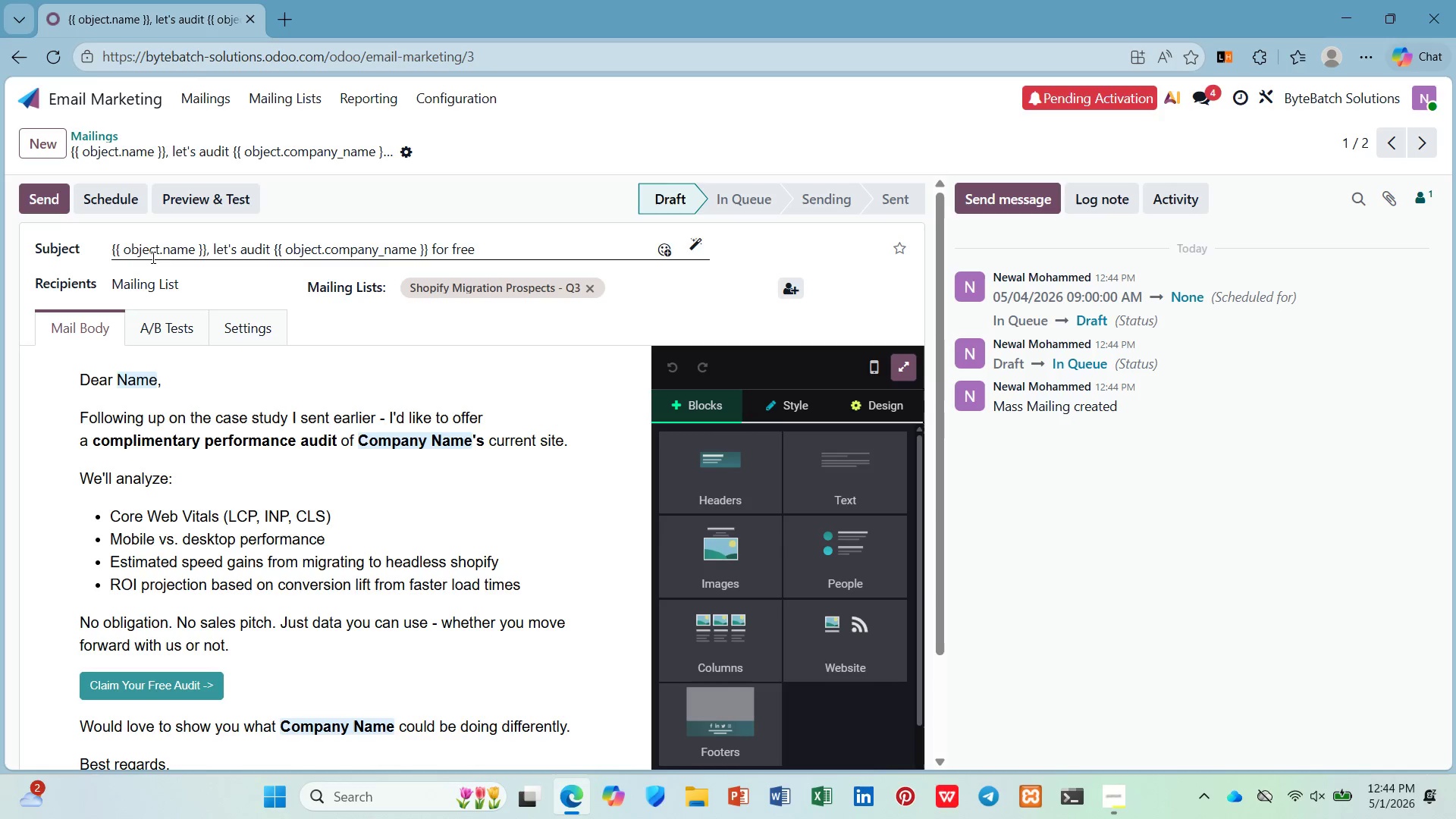 
left_click([122, 205])
 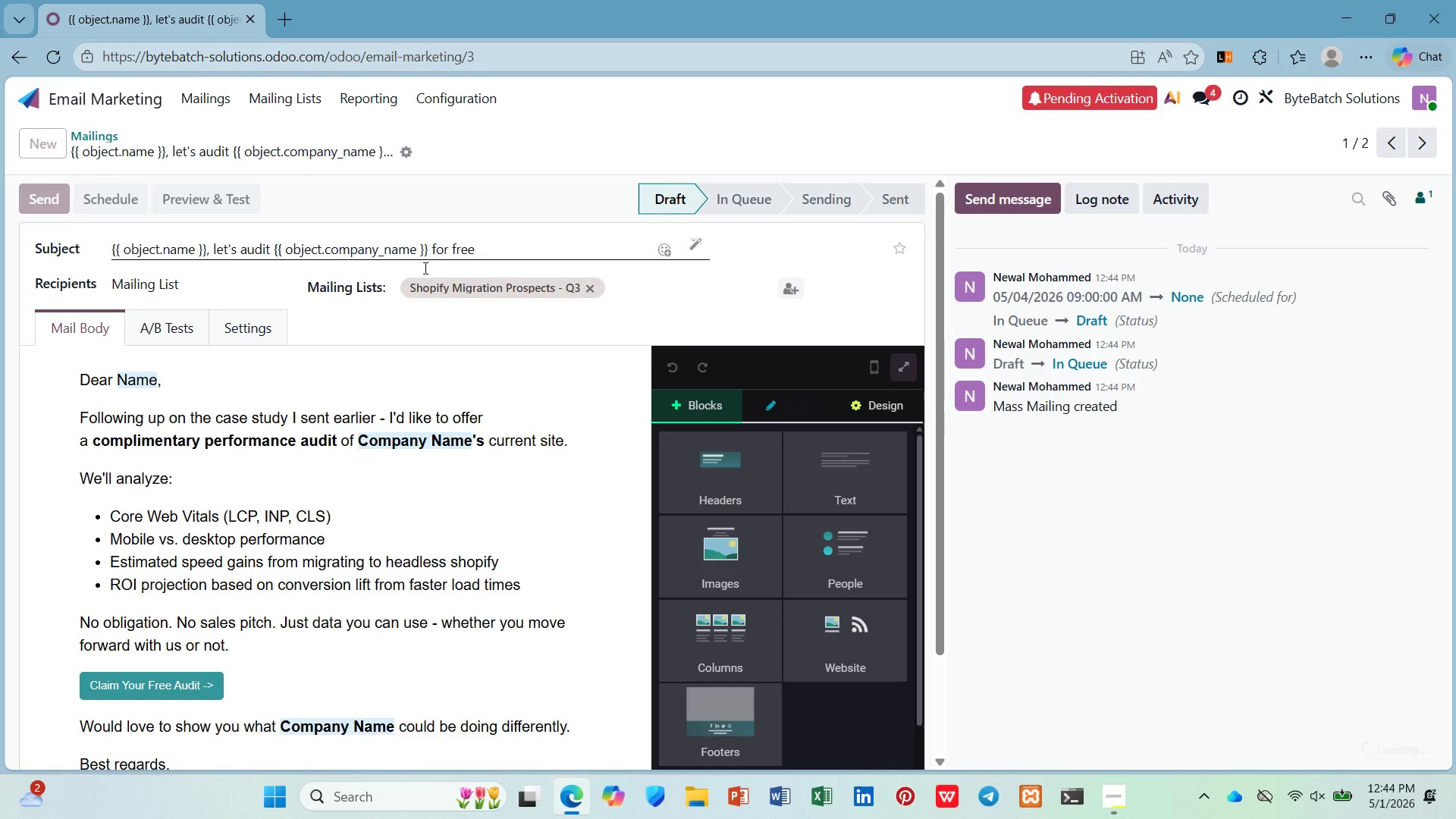 
mouse_move([703, 356])
 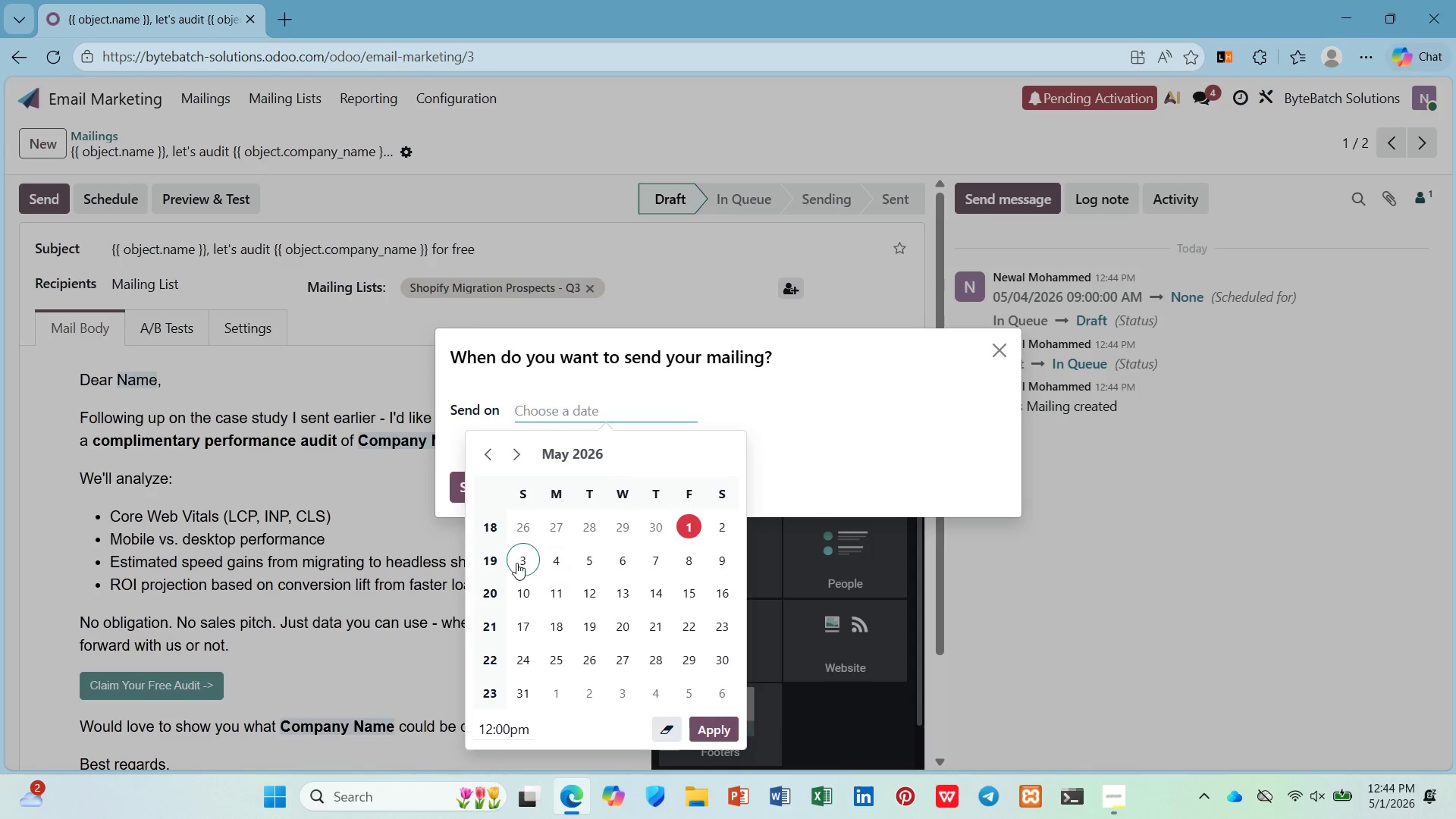 
left_click([577, 559])
 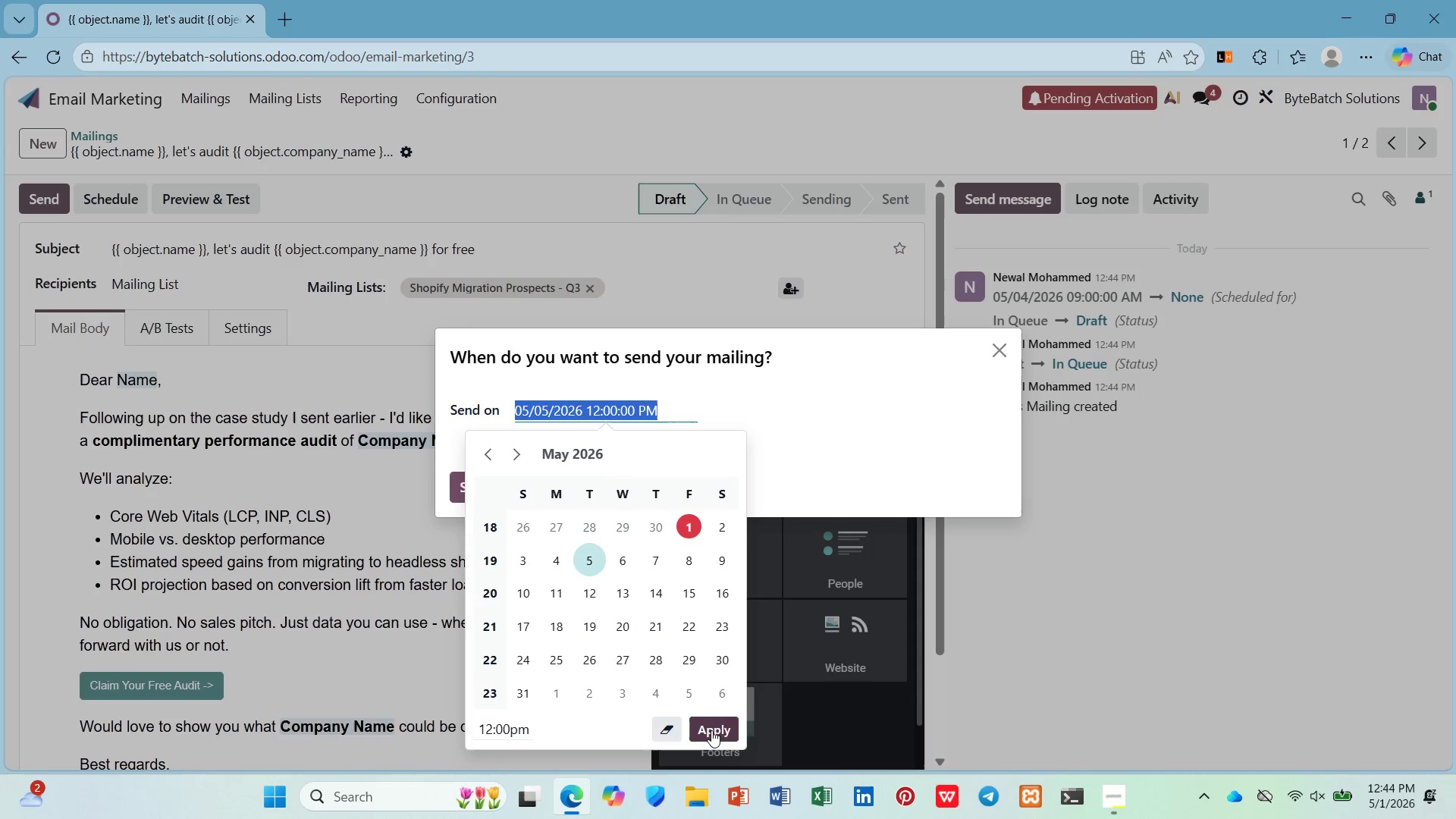 
left_click([711, 726])
 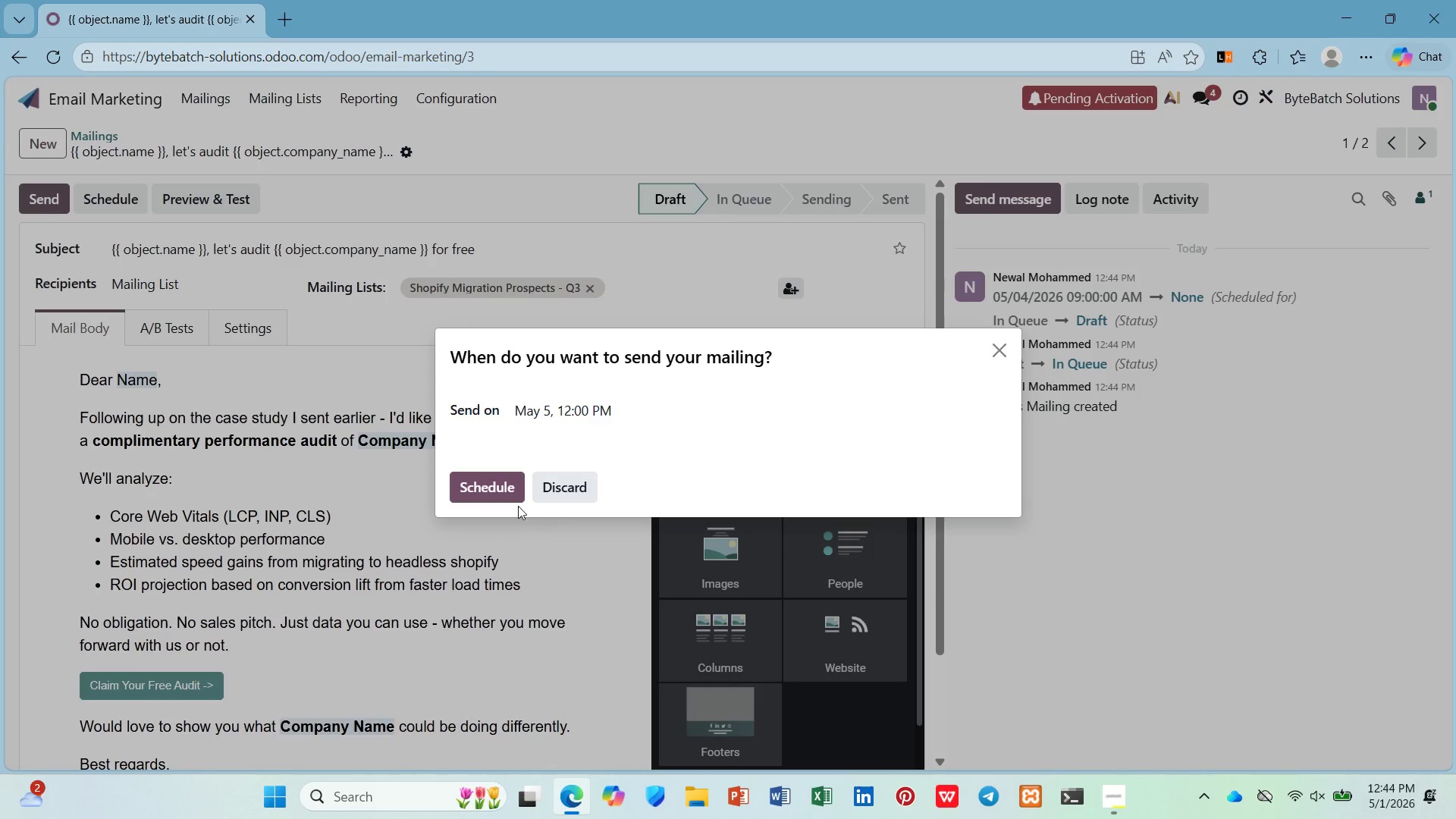 
left_click([509, 489])
 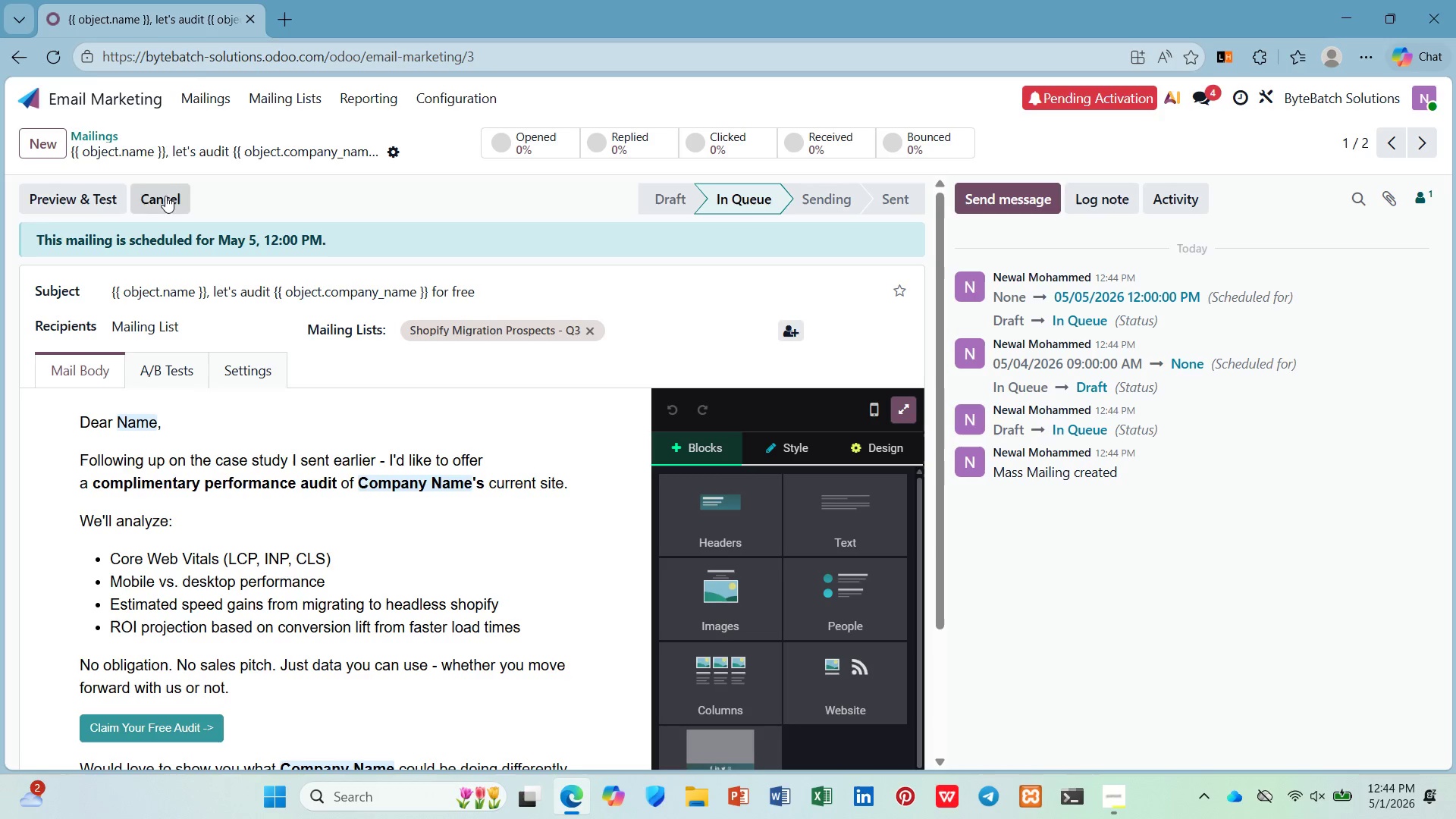 
left_click([153, 196])
 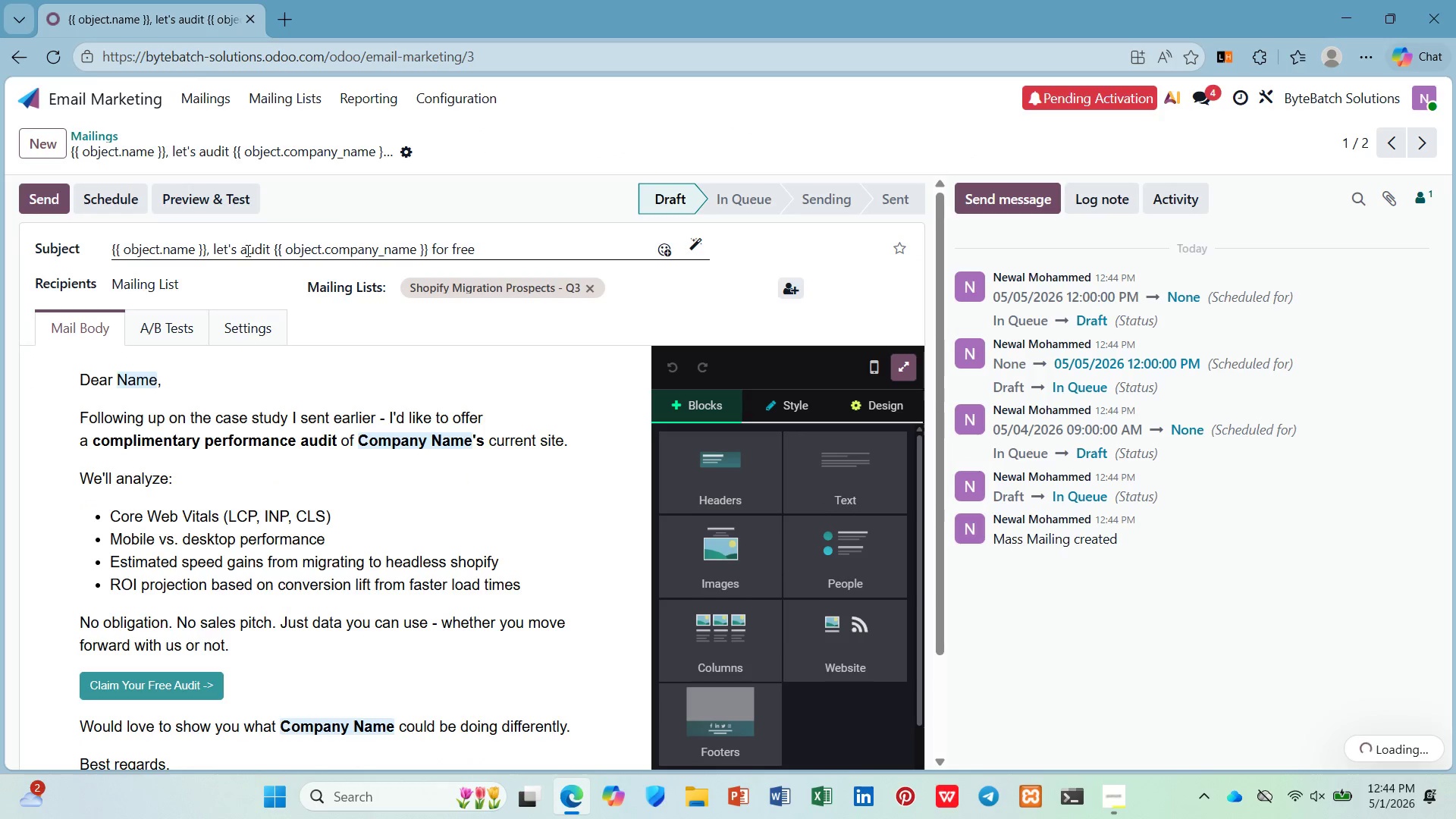 
left_click([124, 183])
 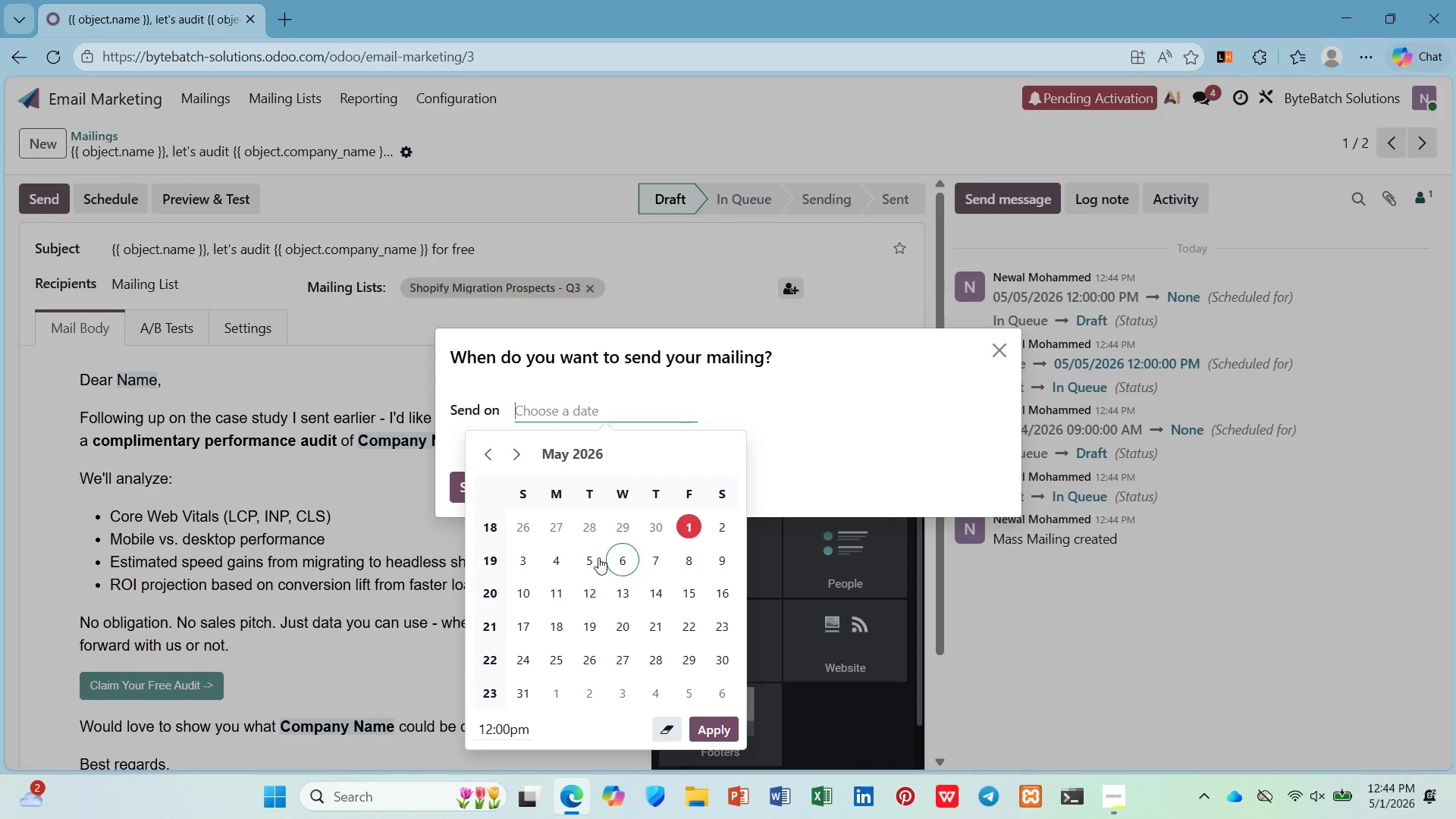 
left_click([601, 555])
 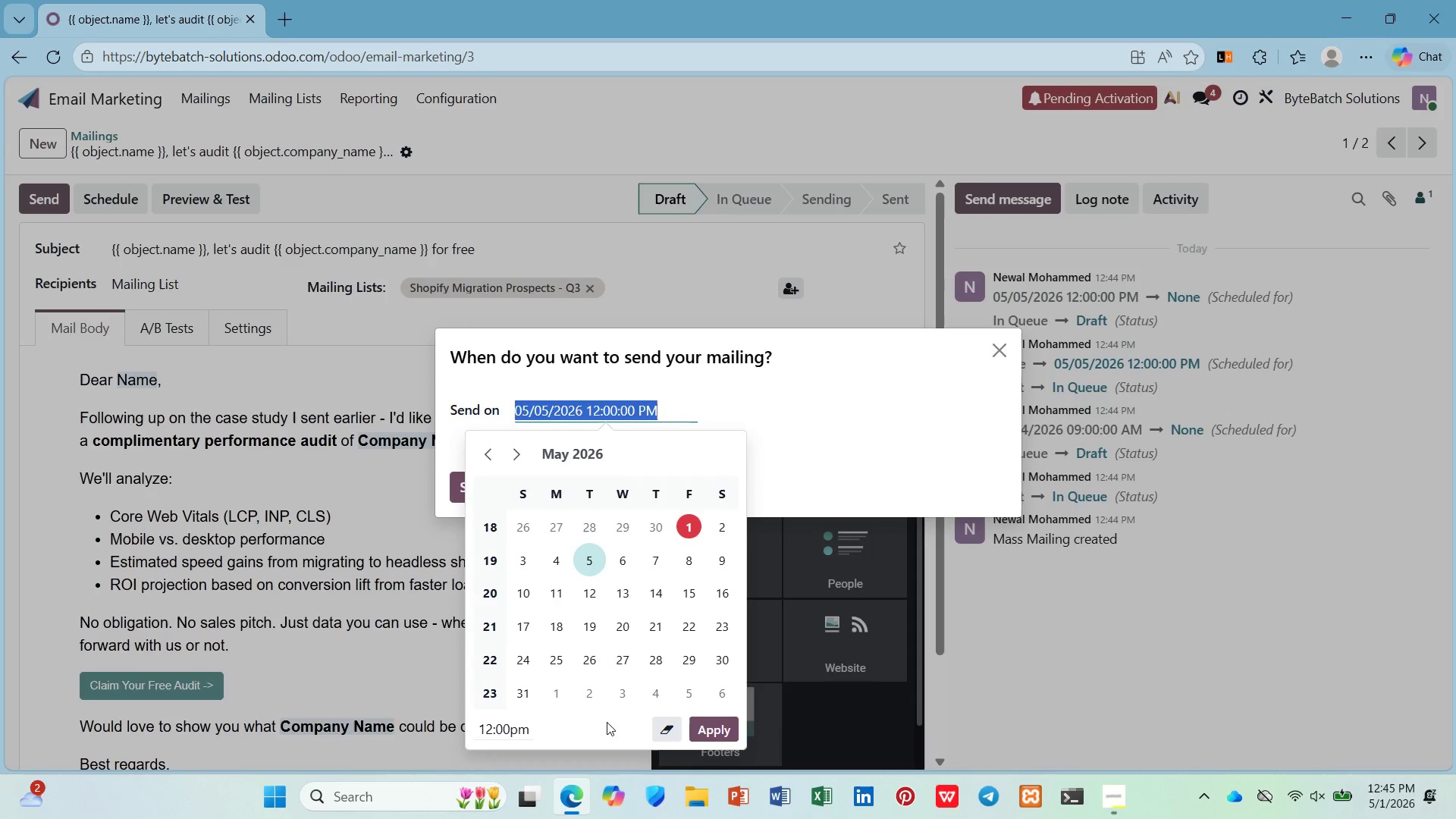 
left_click([607, 722])
 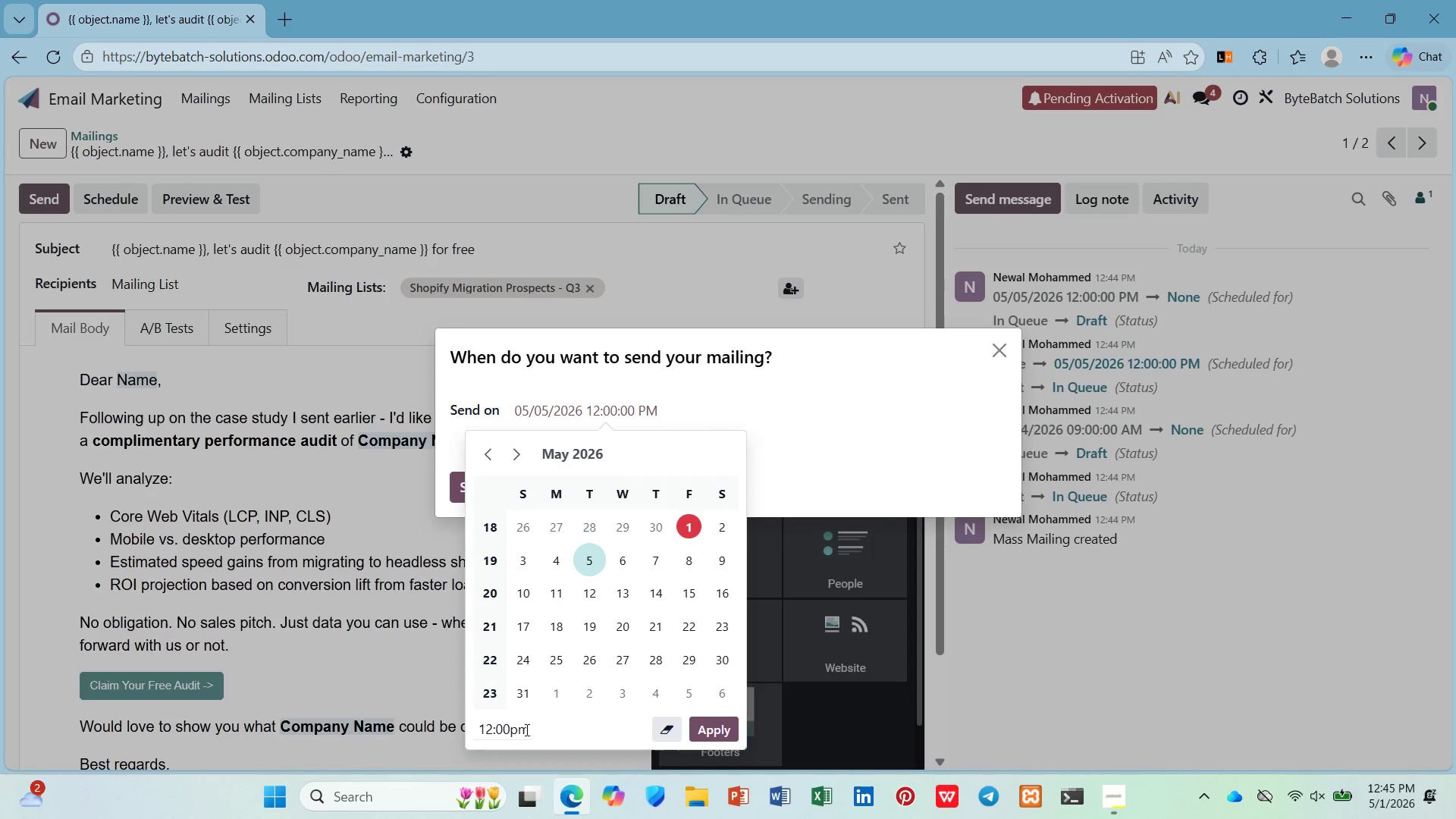 
double_click([523, 730])
 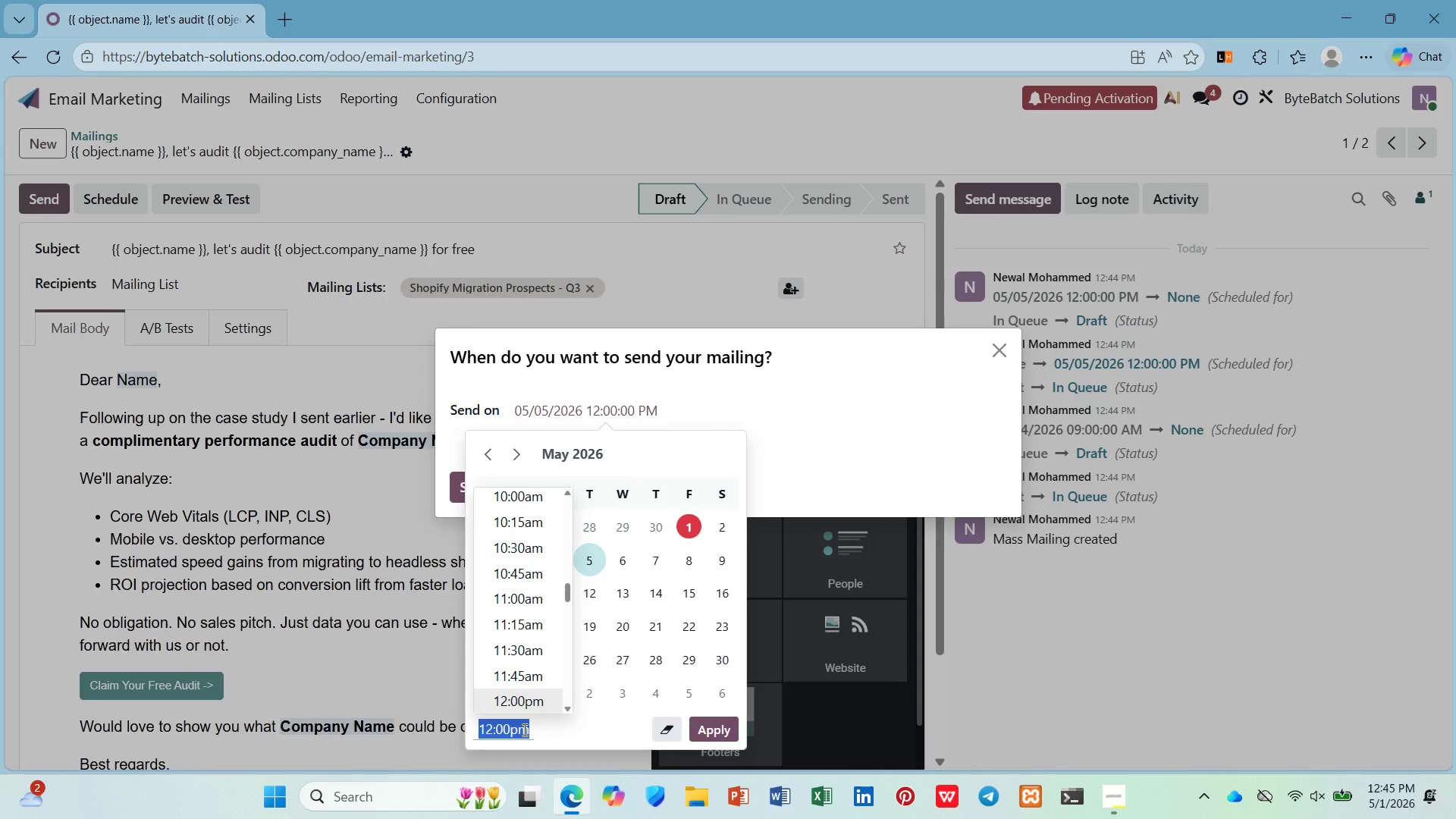 
key(9)
 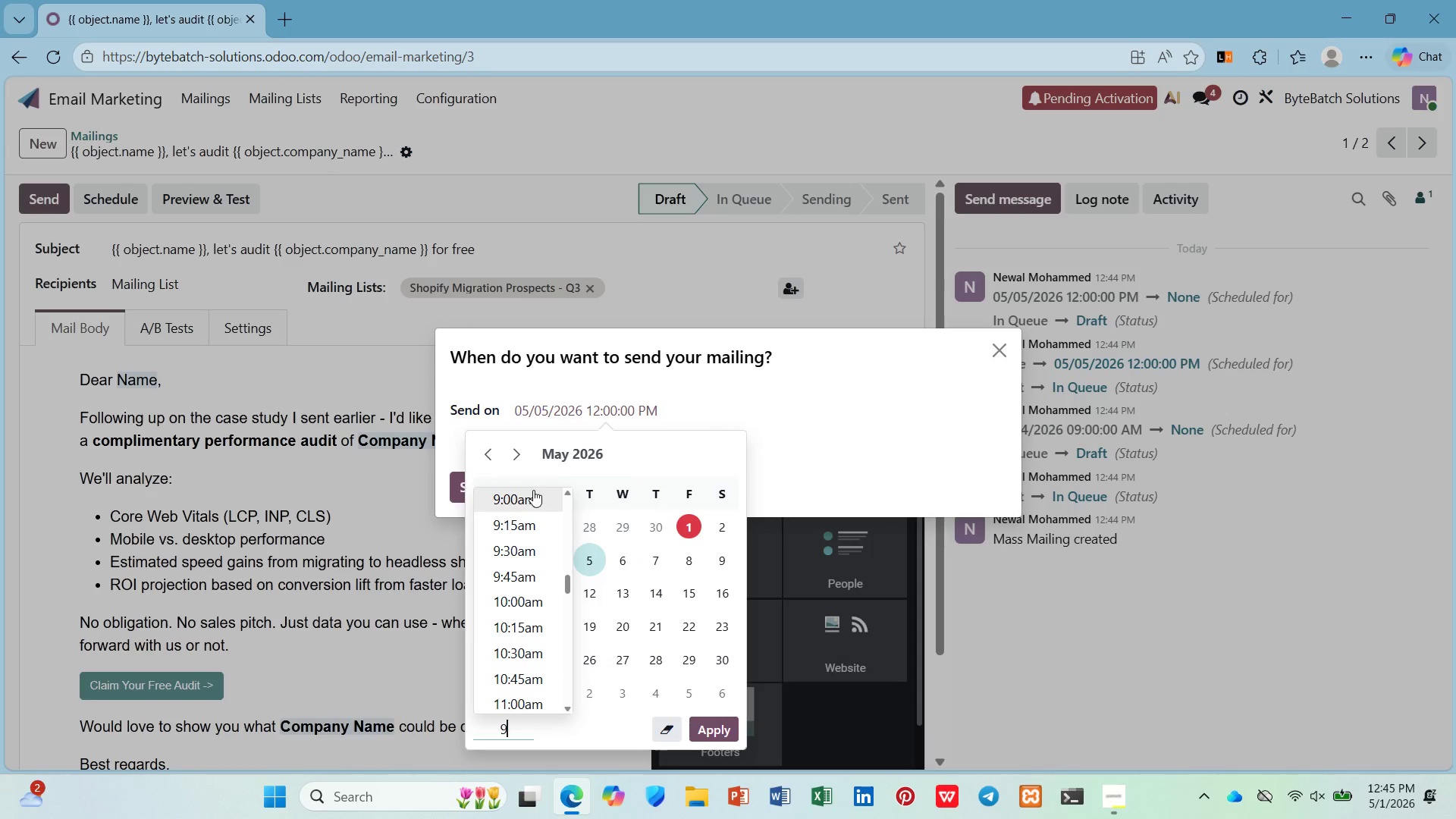 
left_click([533, 490])
 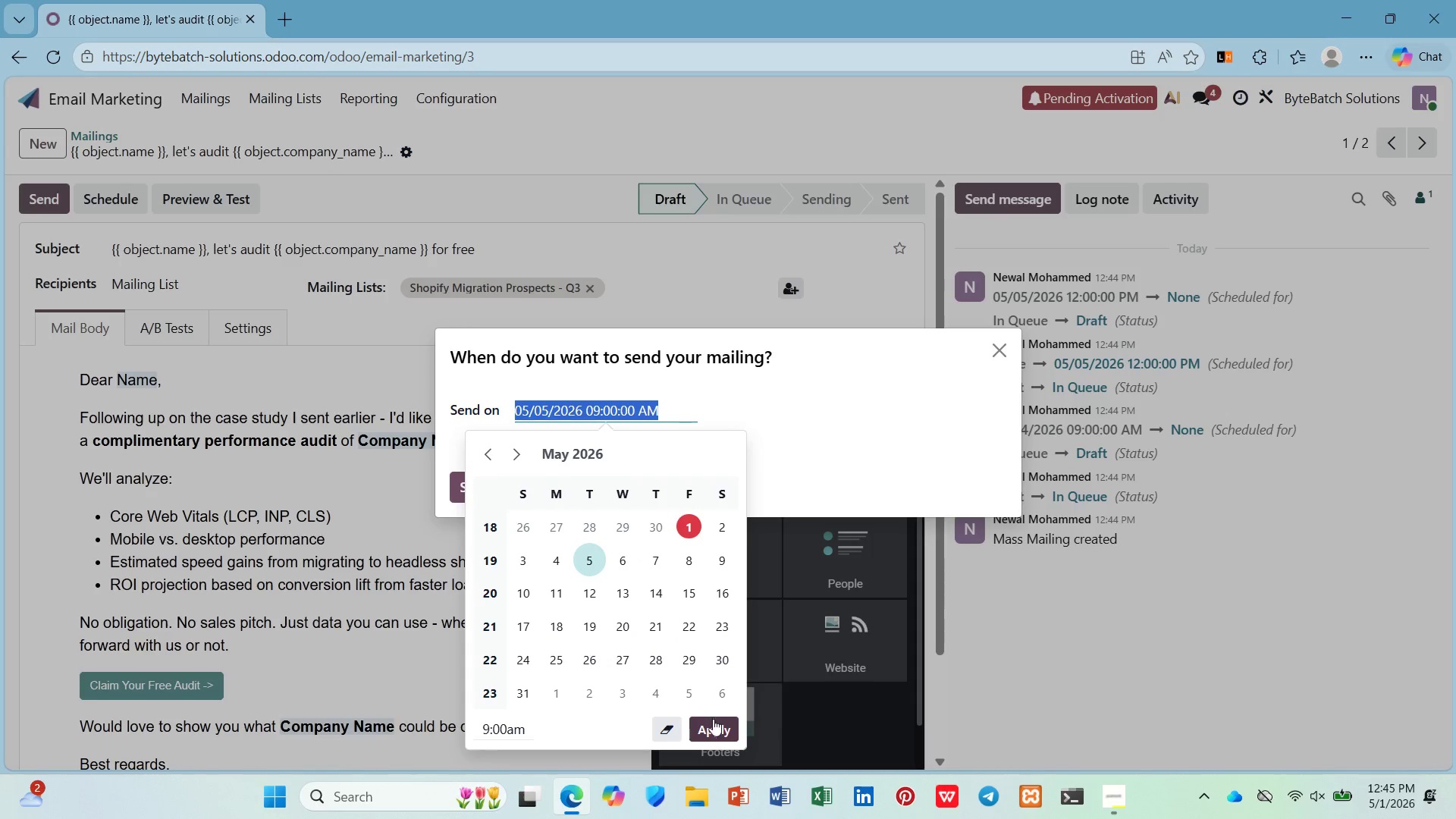 
left_click([719, 726])
 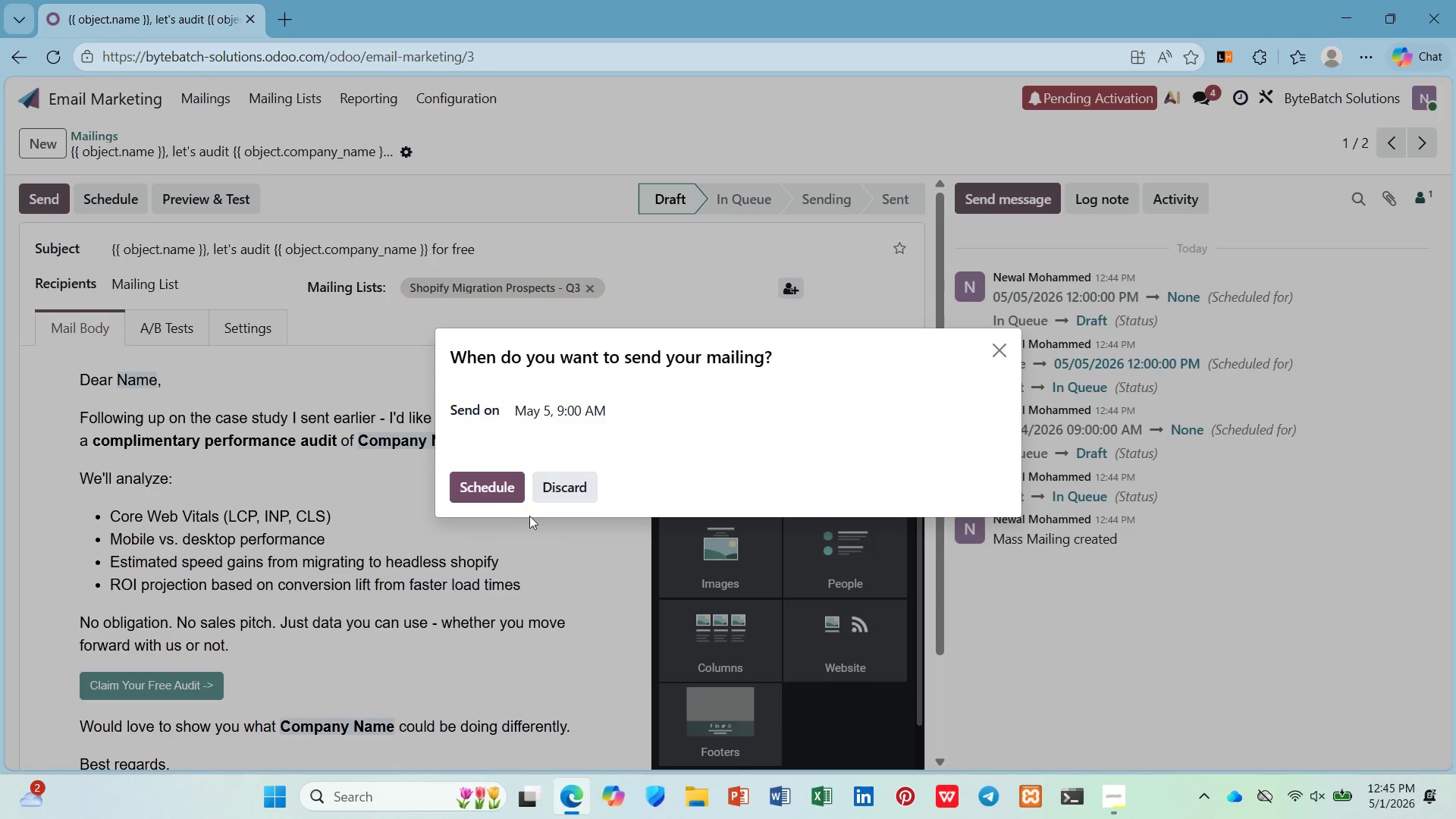 
left_click([491, 473])
 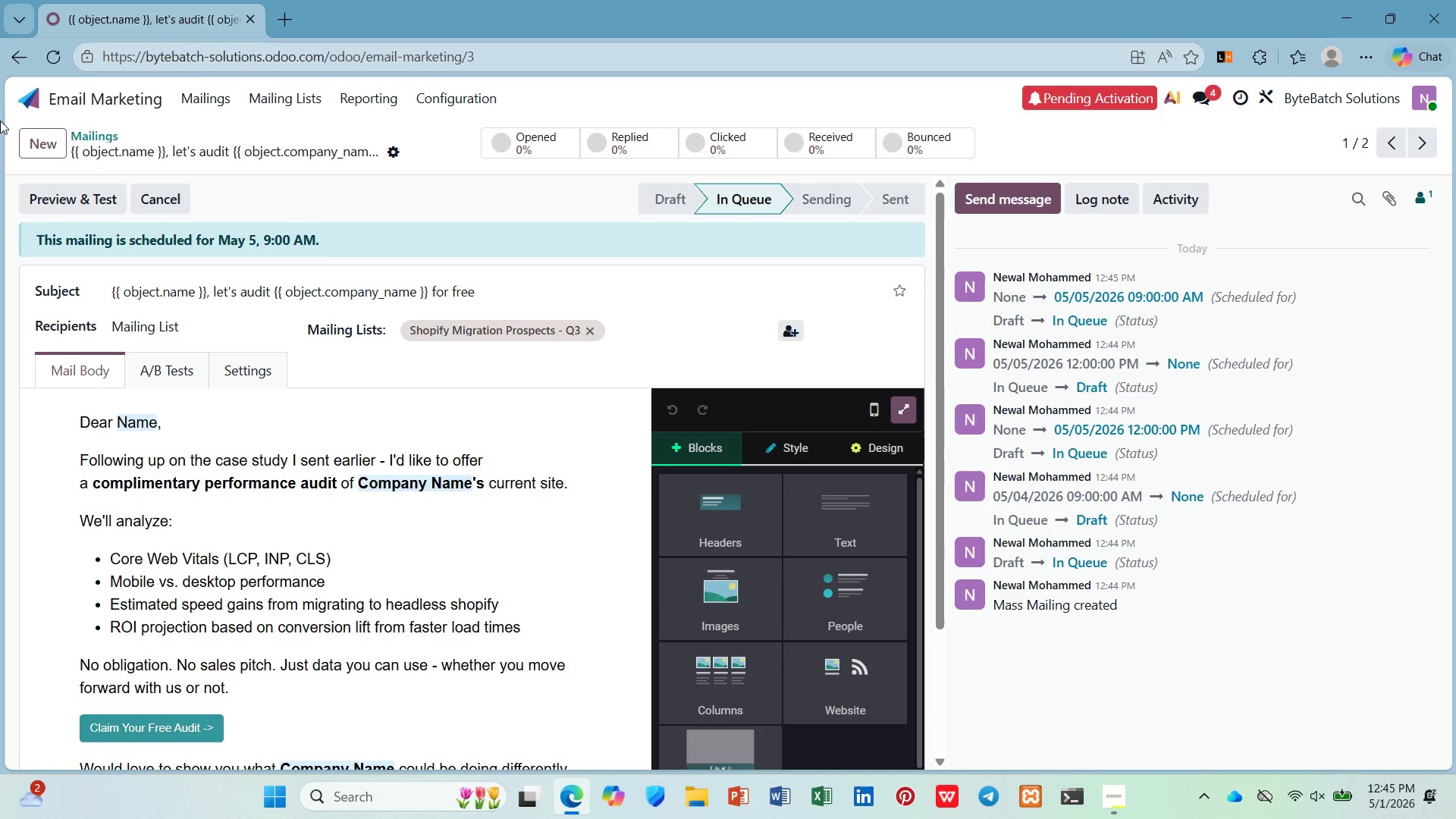 
left_click([84, 127])
 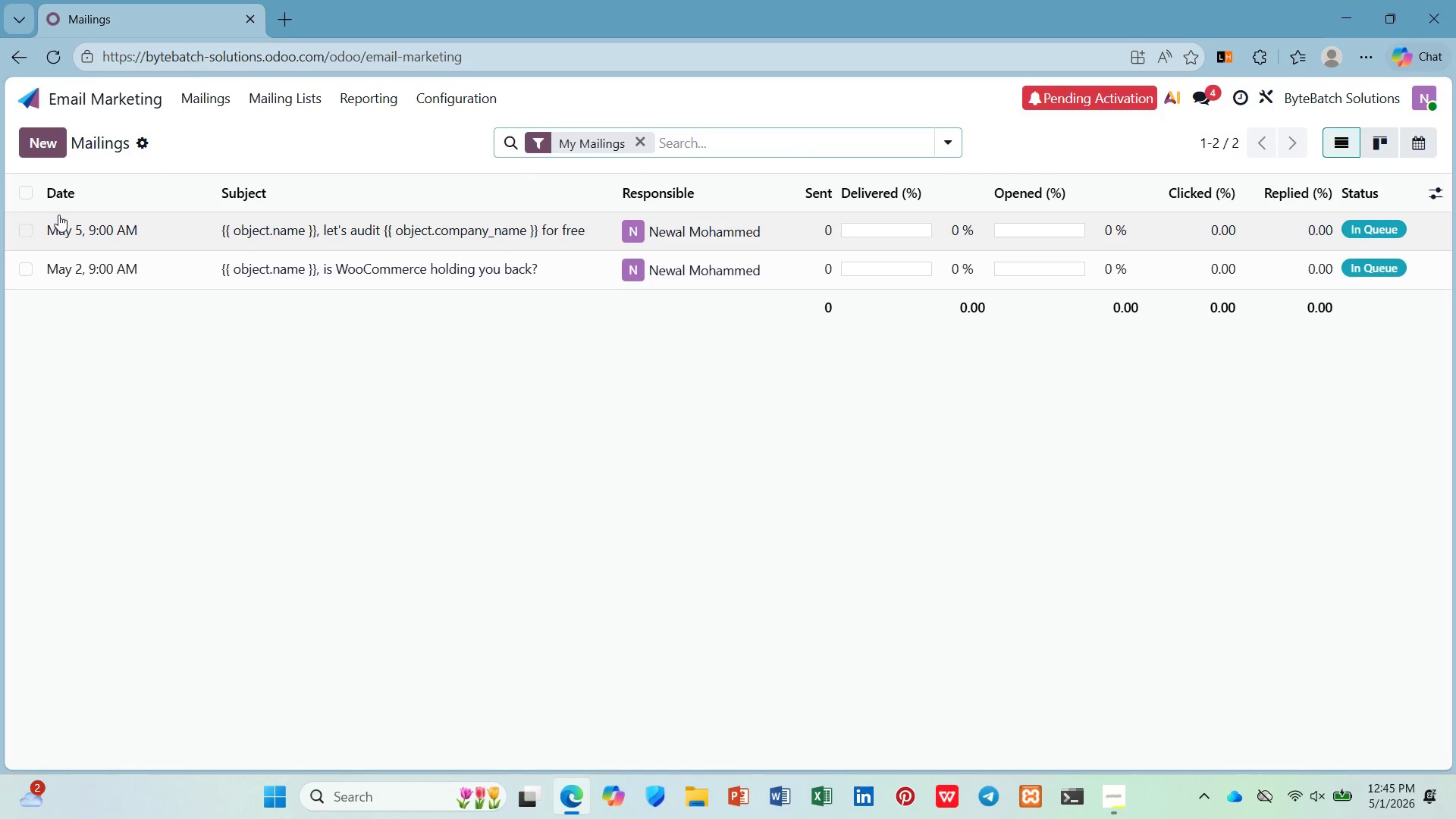 
left_click([46, 145])
 